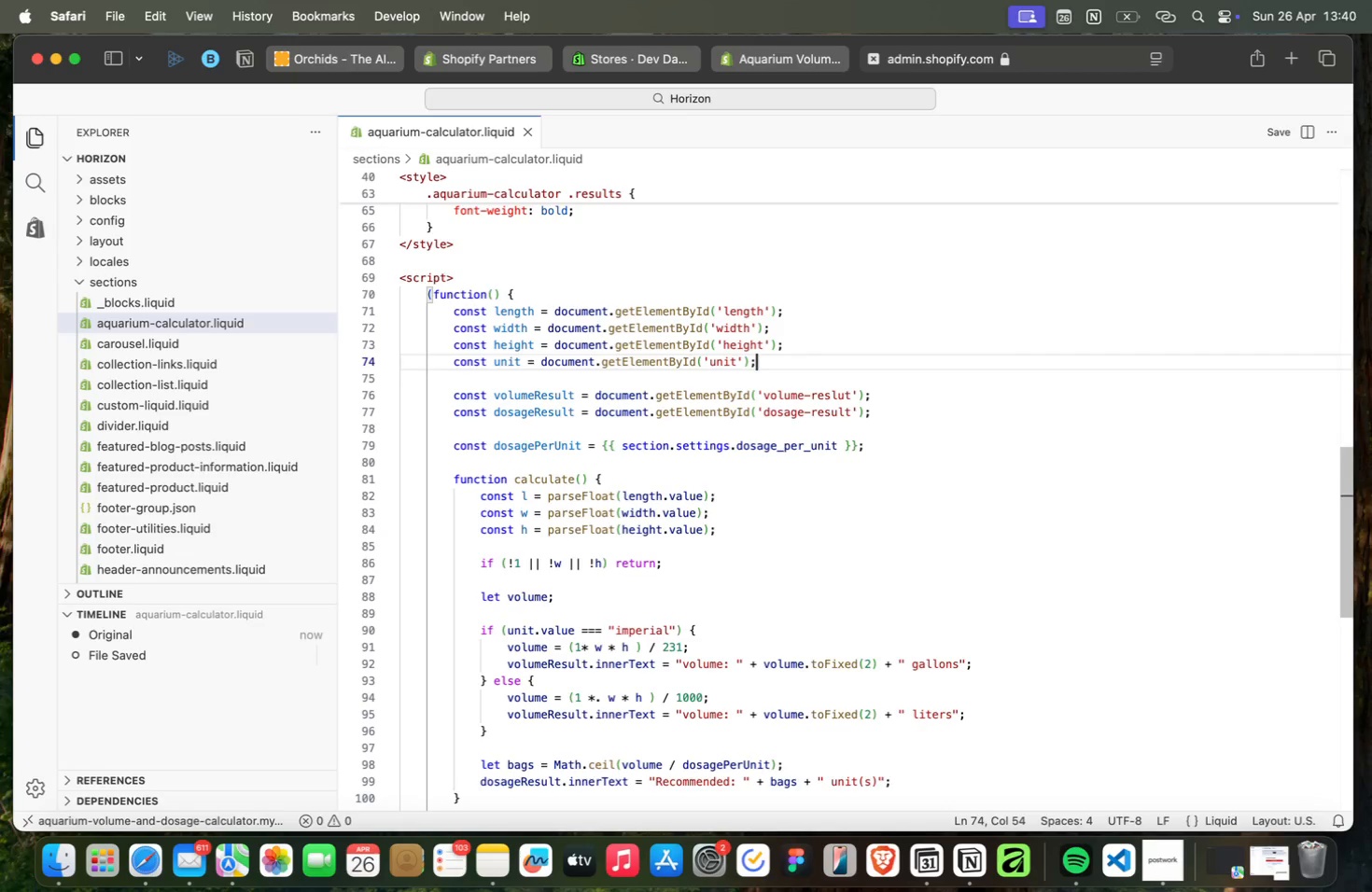 
key(ArrowDown)
 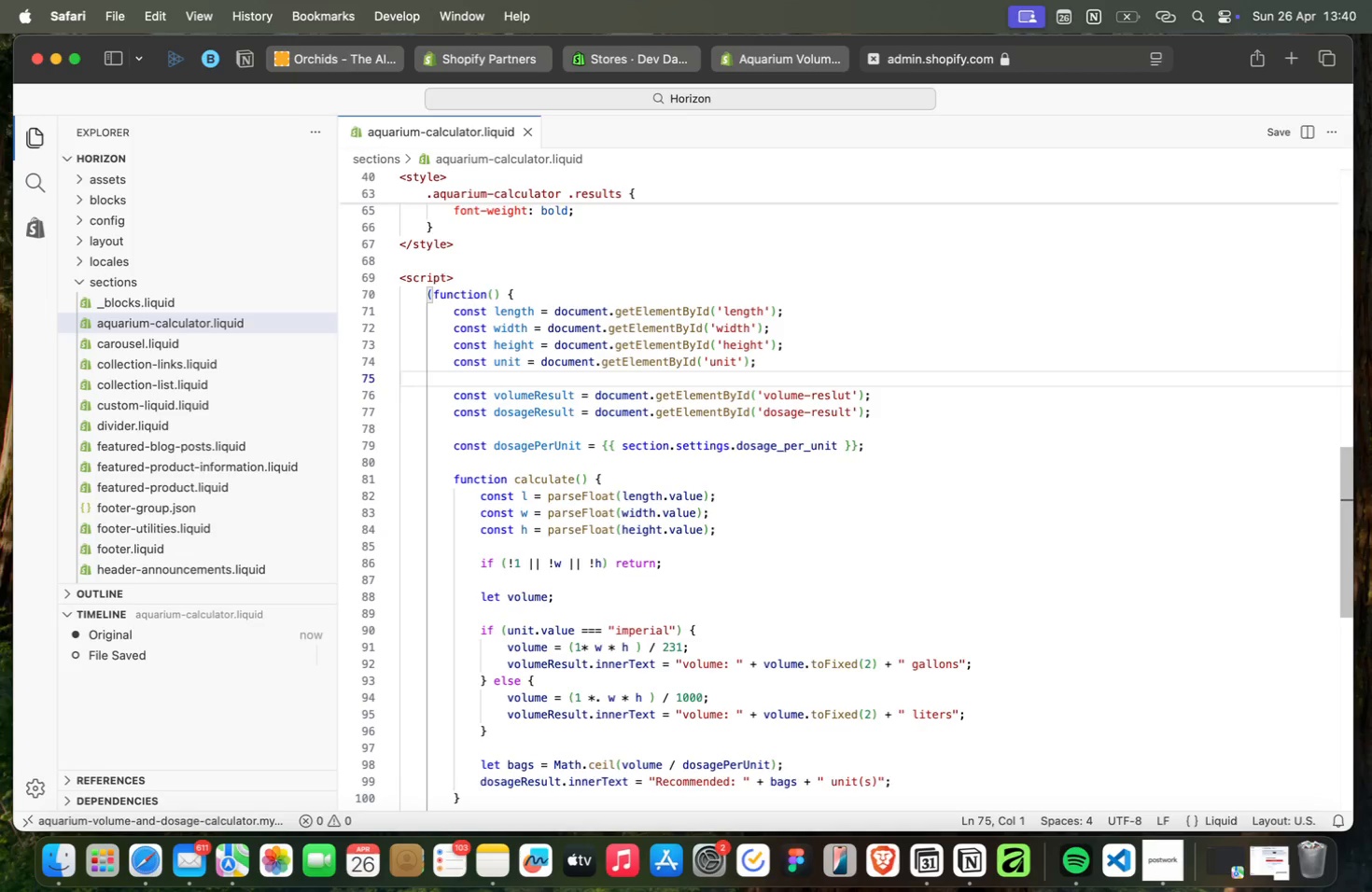 
key(ArrowDown)
 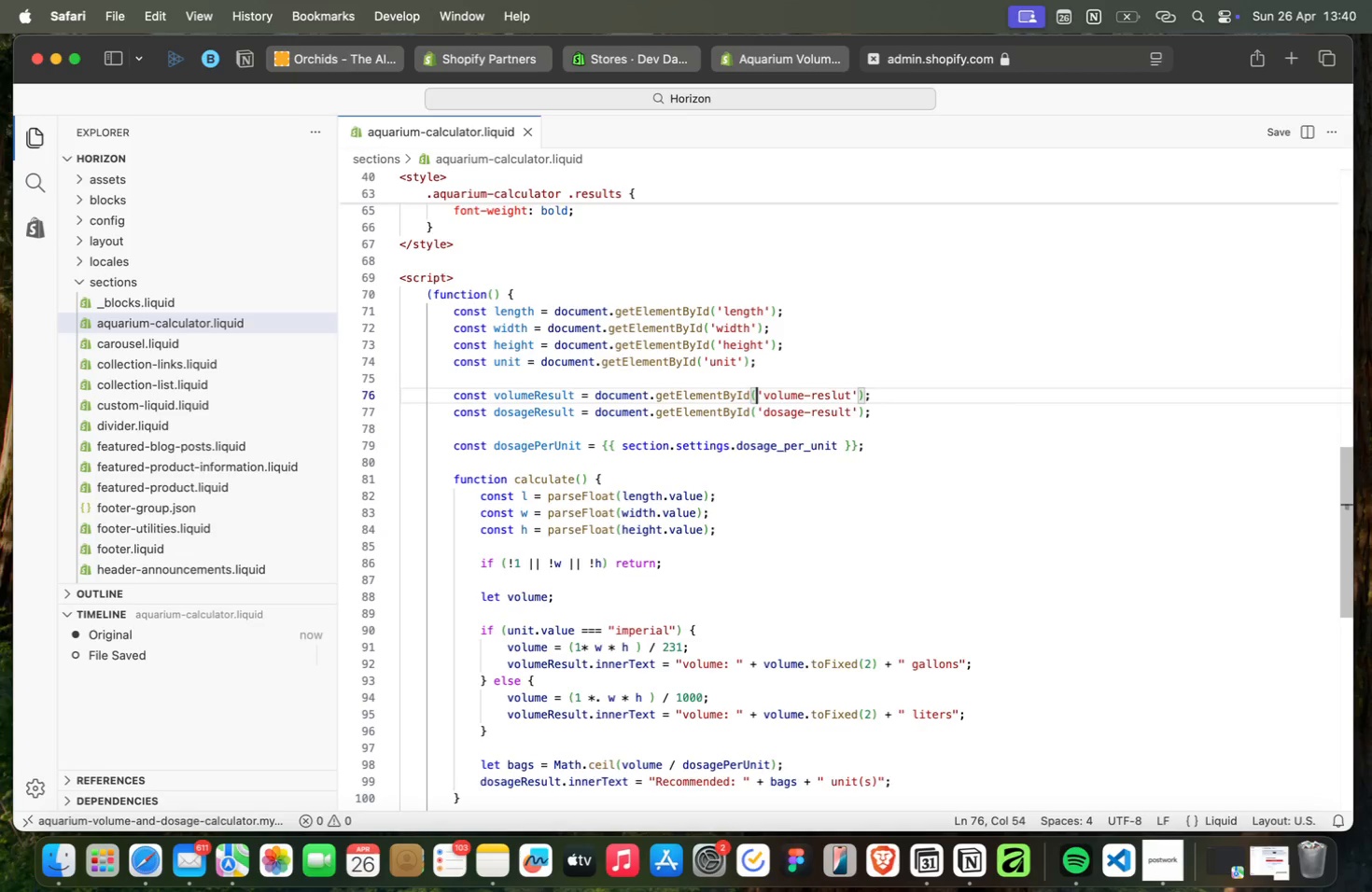 
key(ArrowDown)
 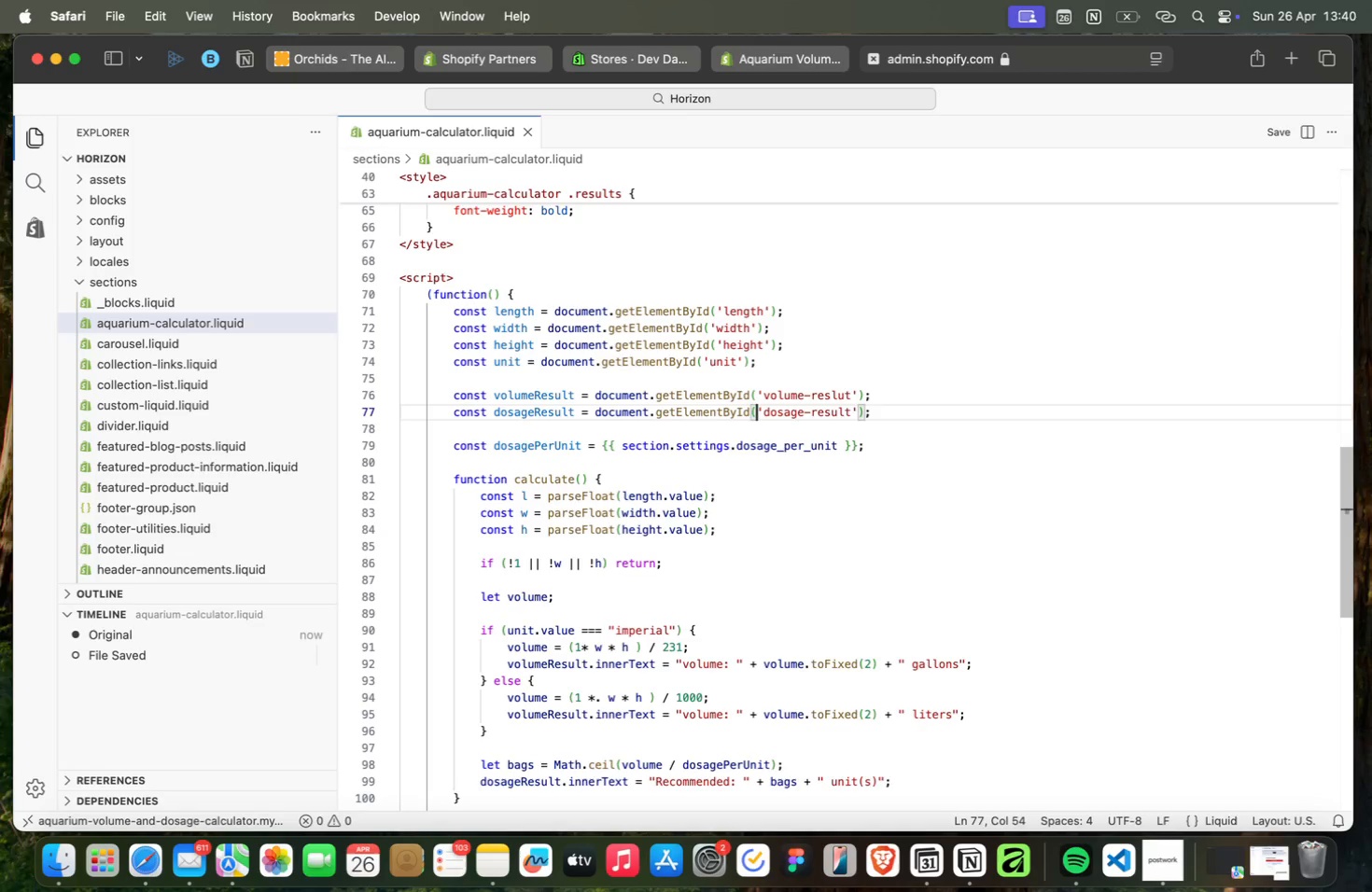 
key(ArrowDown)
 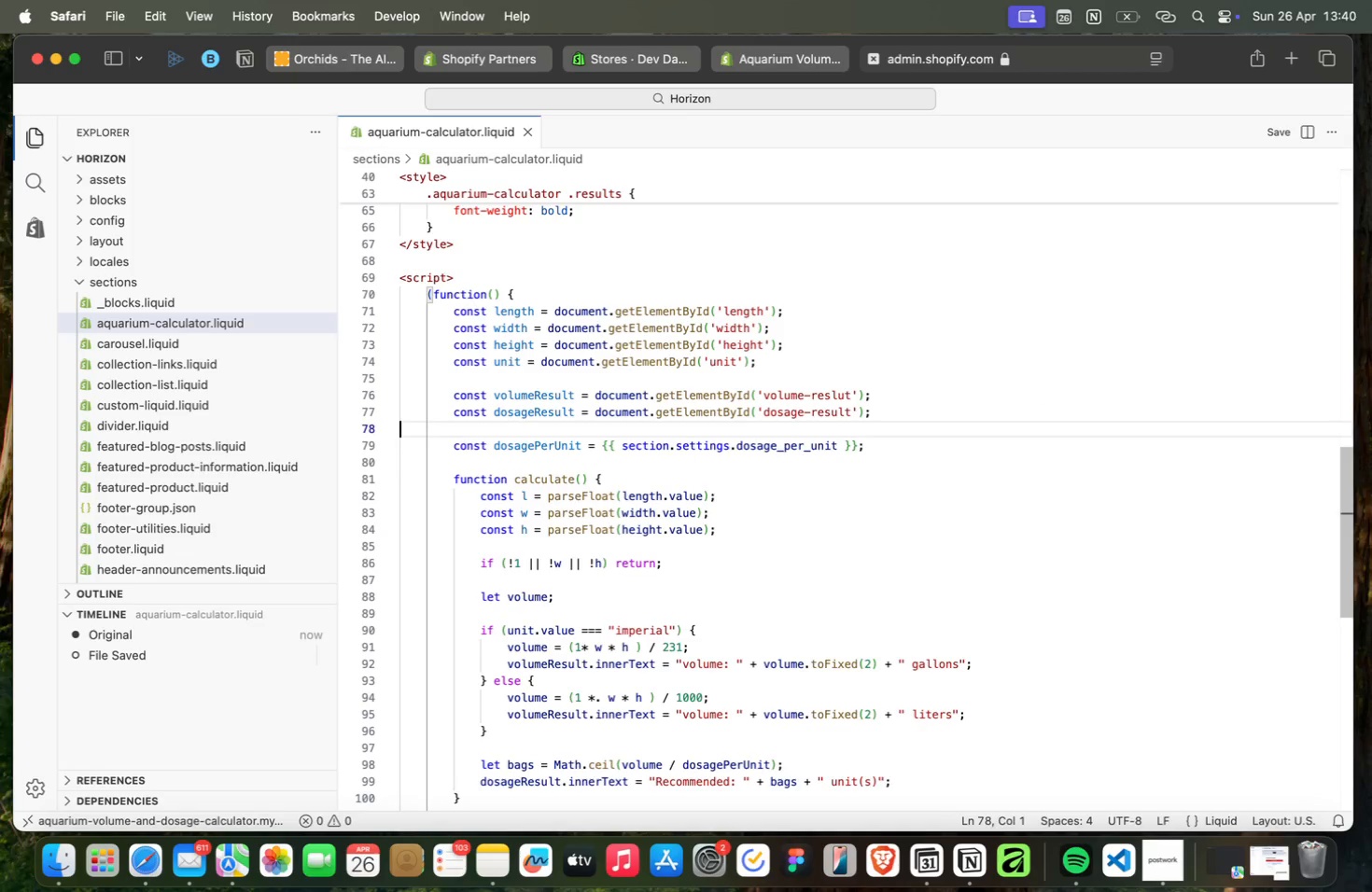 
key(ArrowDown)
 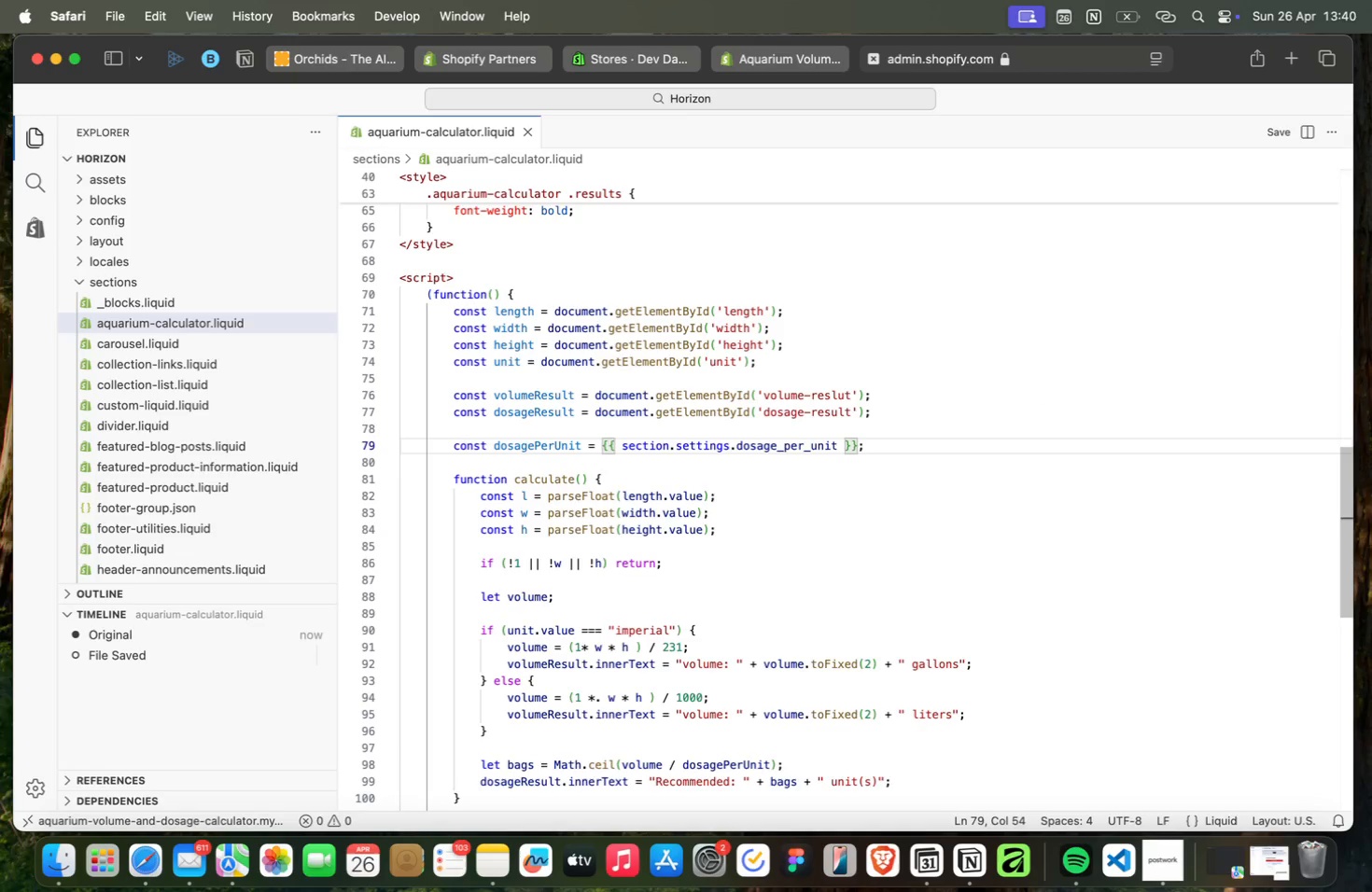 
key(ArrowRight)
 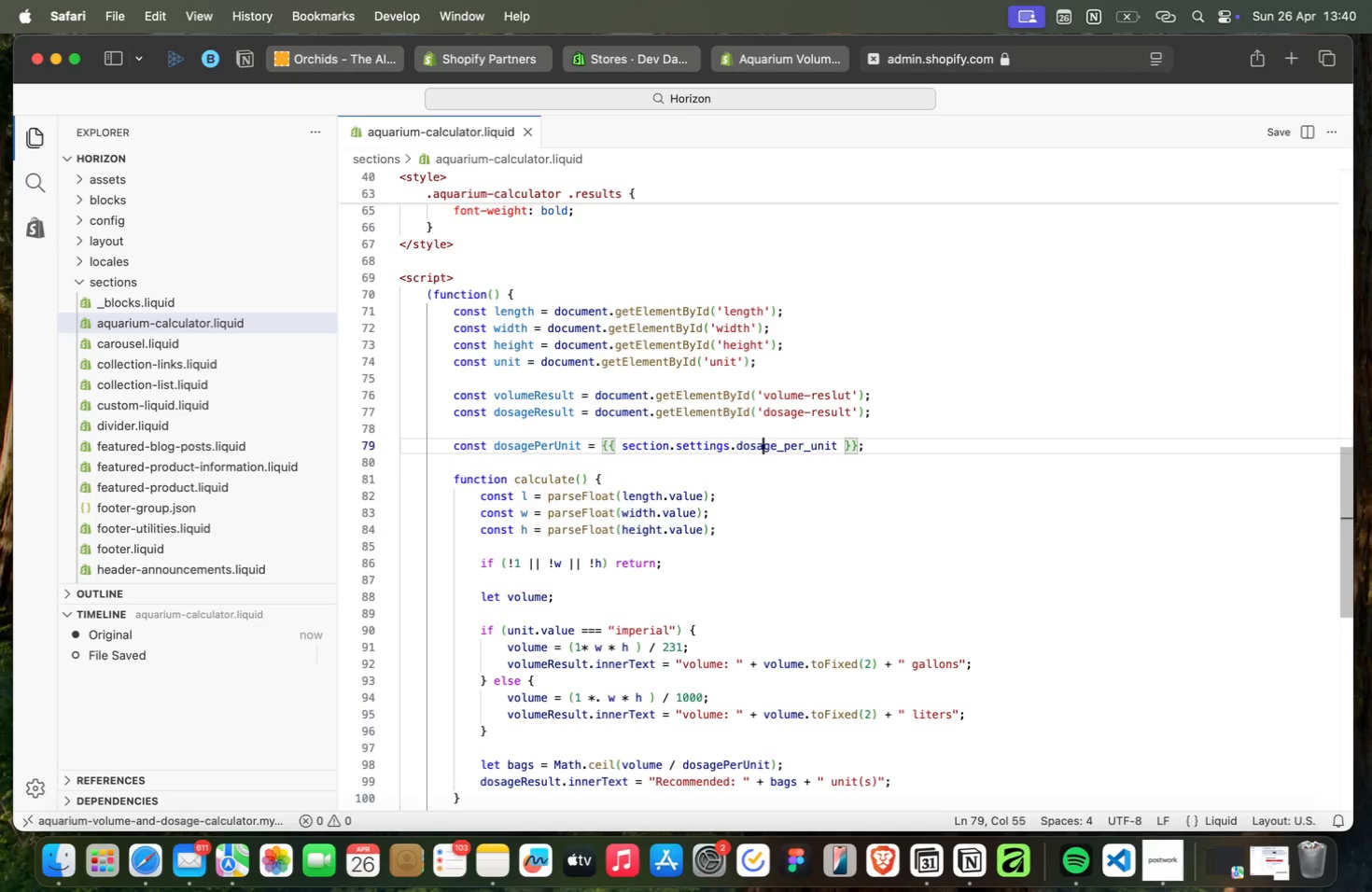 
key(ArrowRight)
 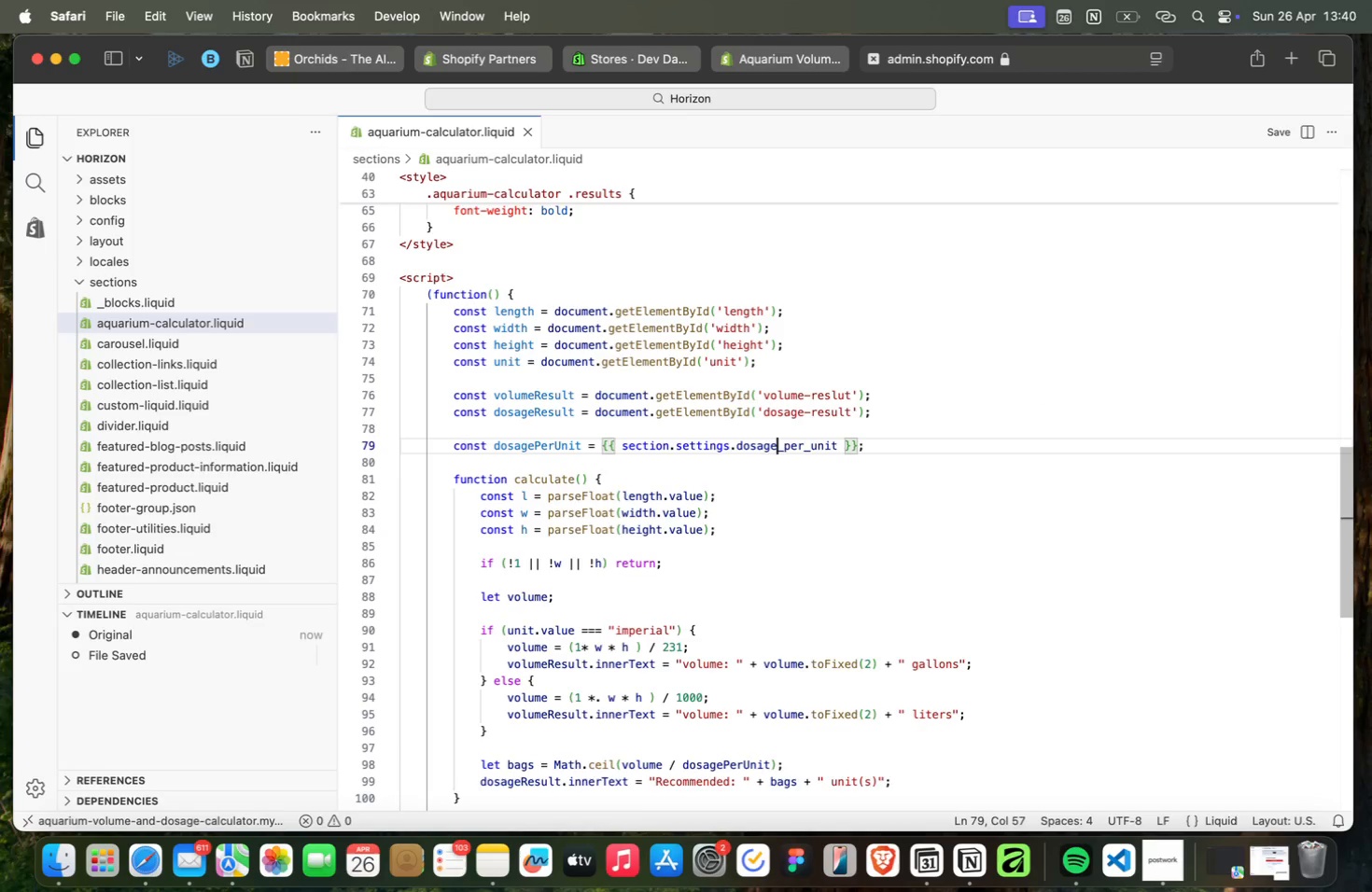 
key(ArrowRight)
 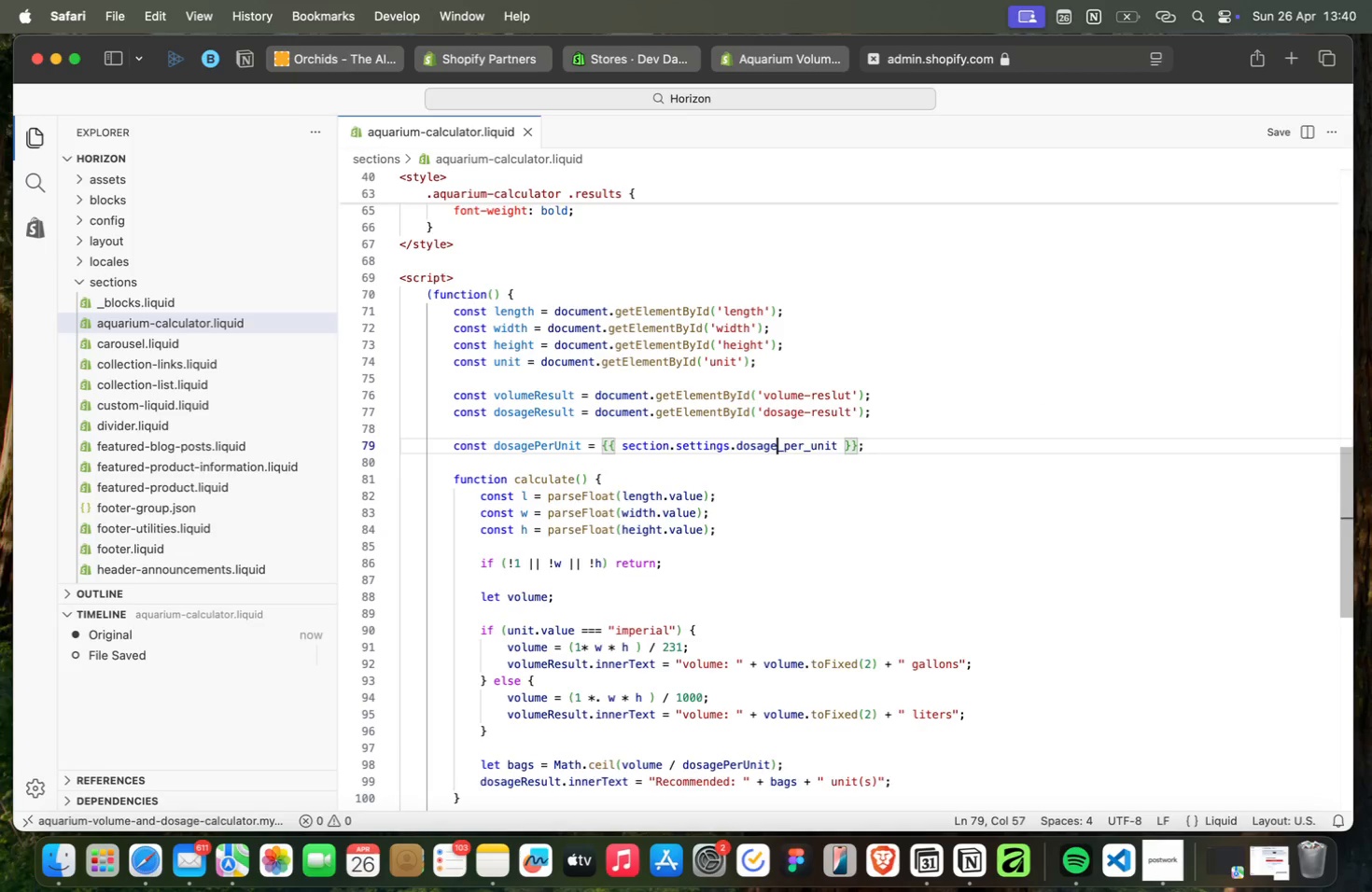 
key(ArrowRight)
 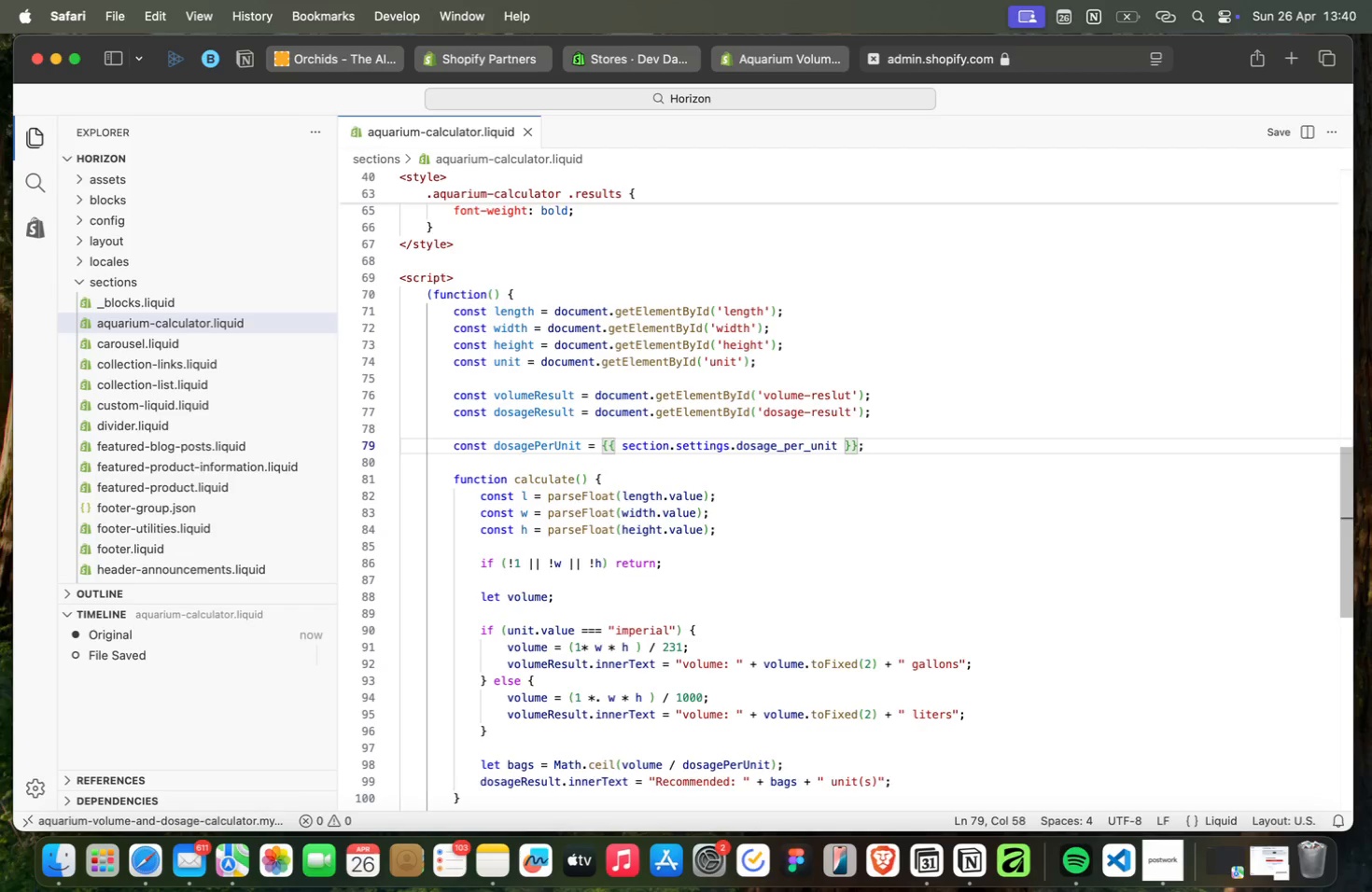 
key(ArrowRight)
 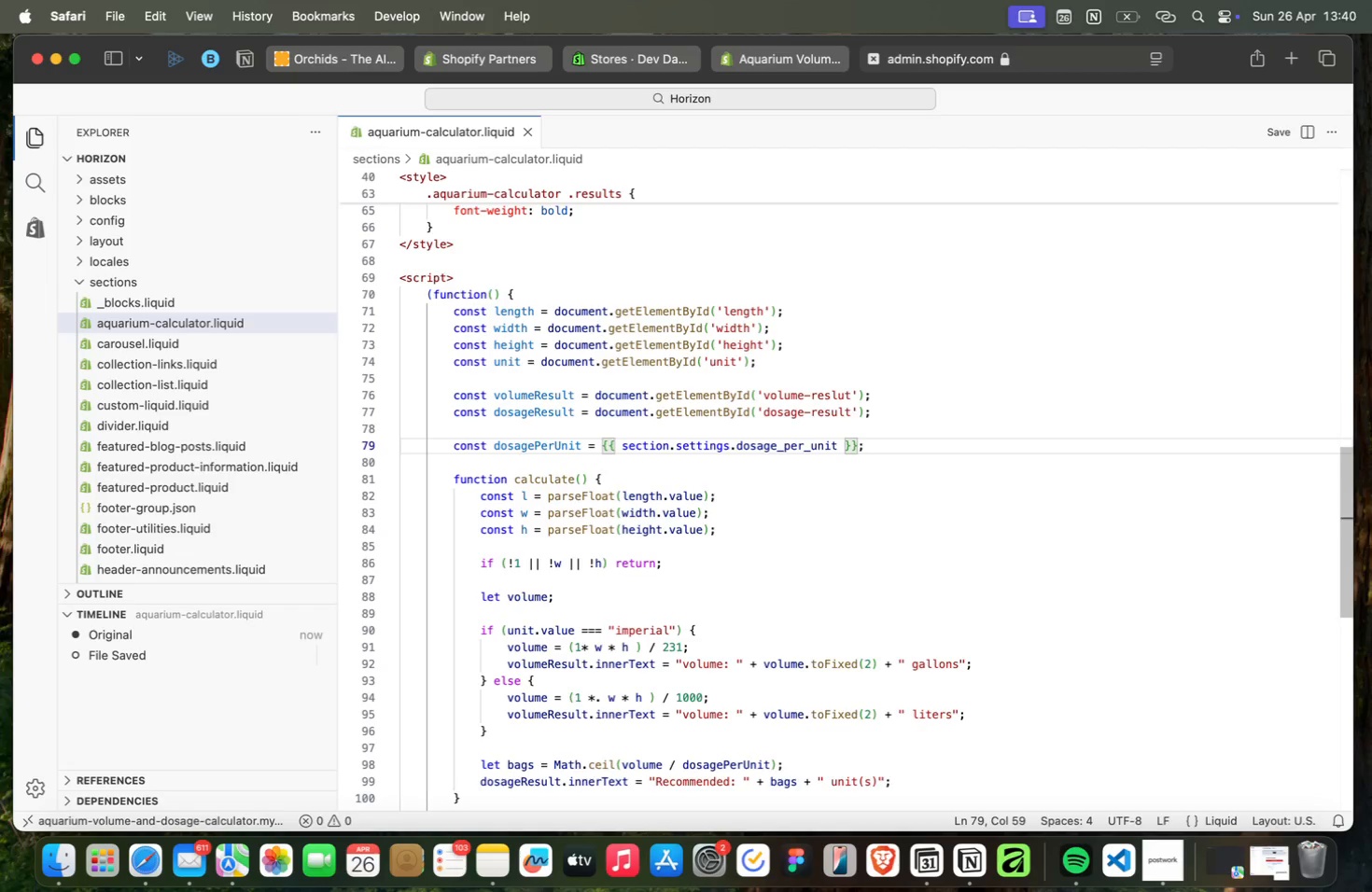 
key(ArrowRight)
 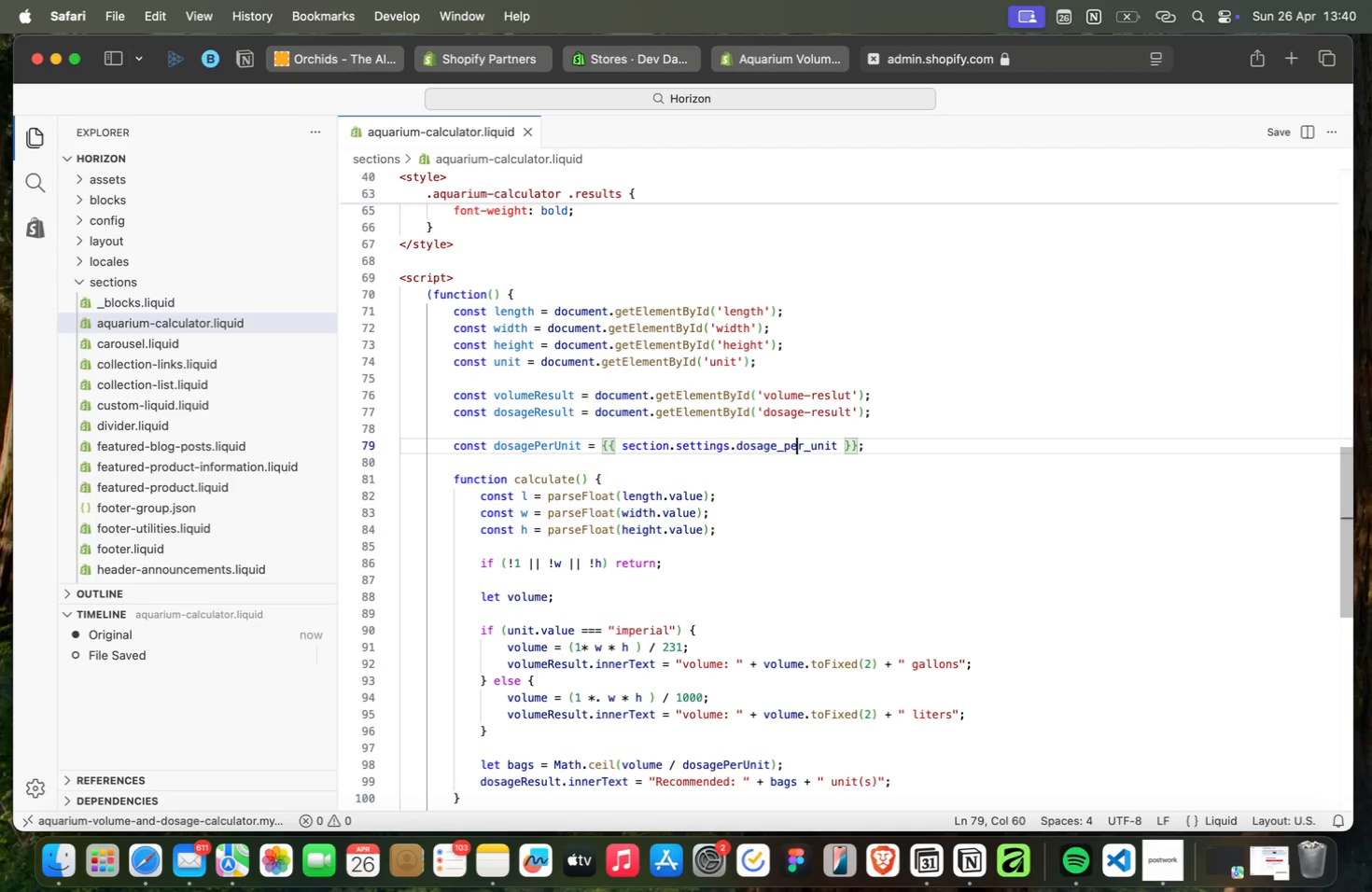 
key(ArrowLeft)
 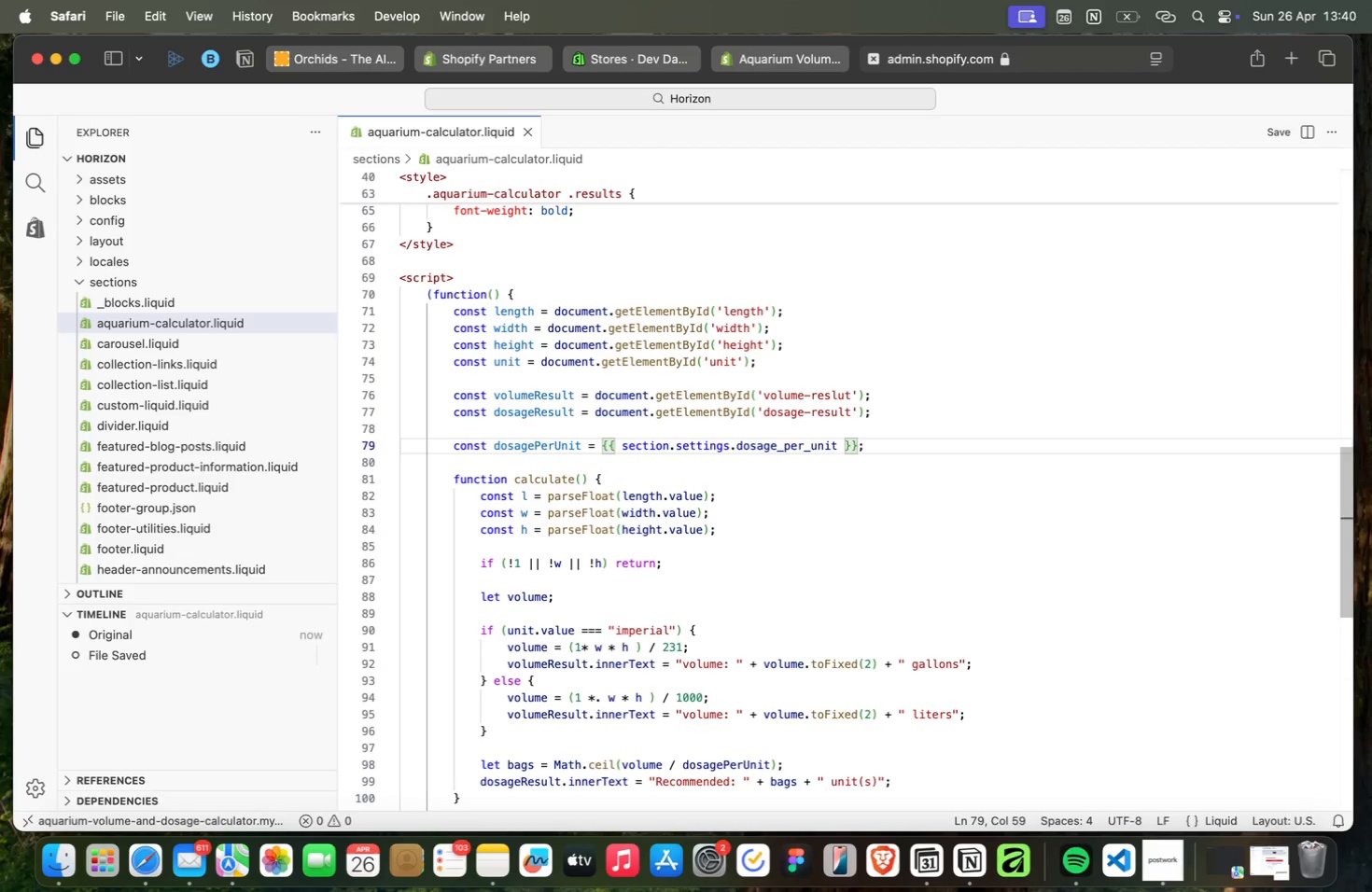 
wait(5.9)
 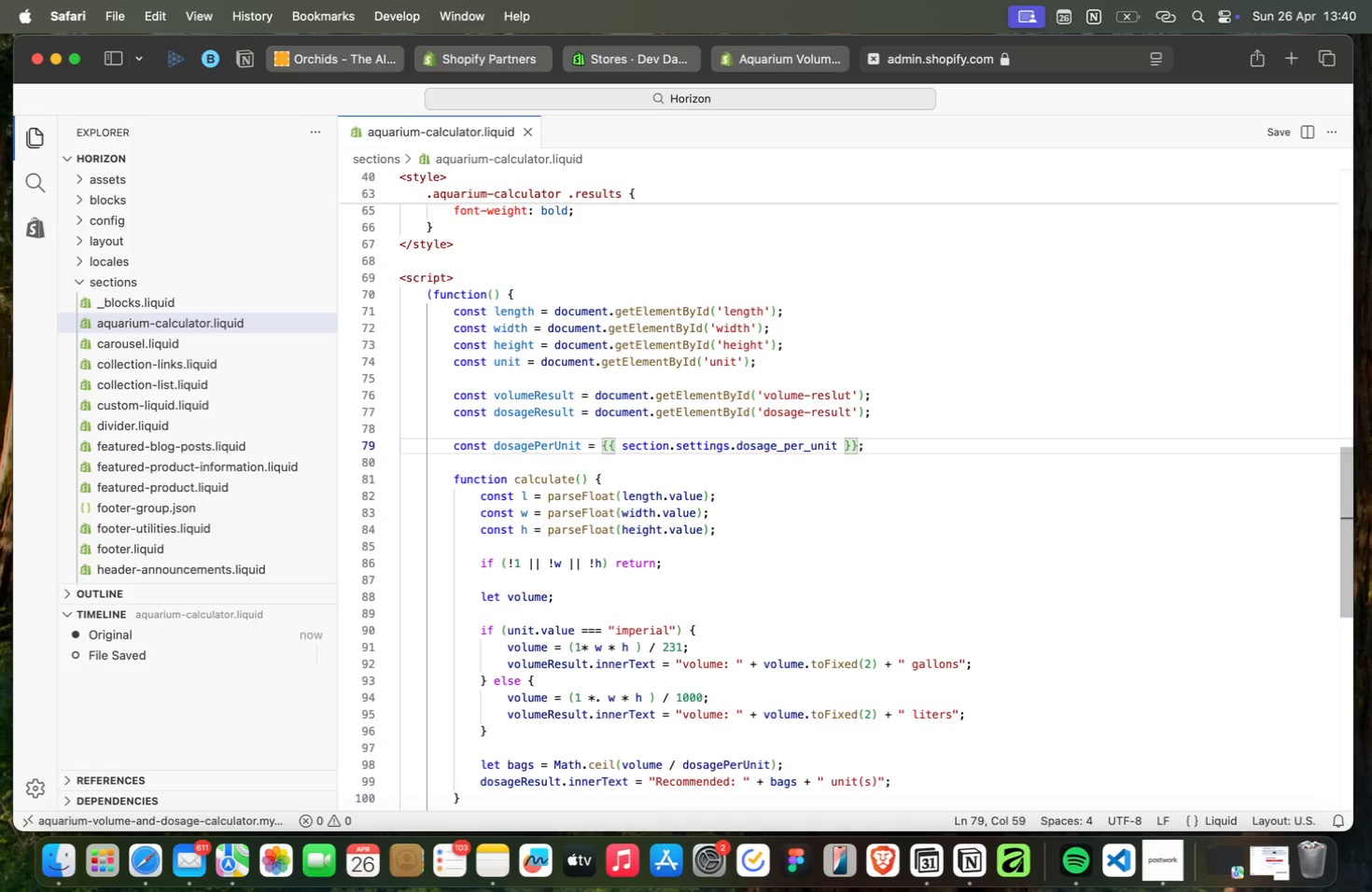 
key(ArrowDown)
 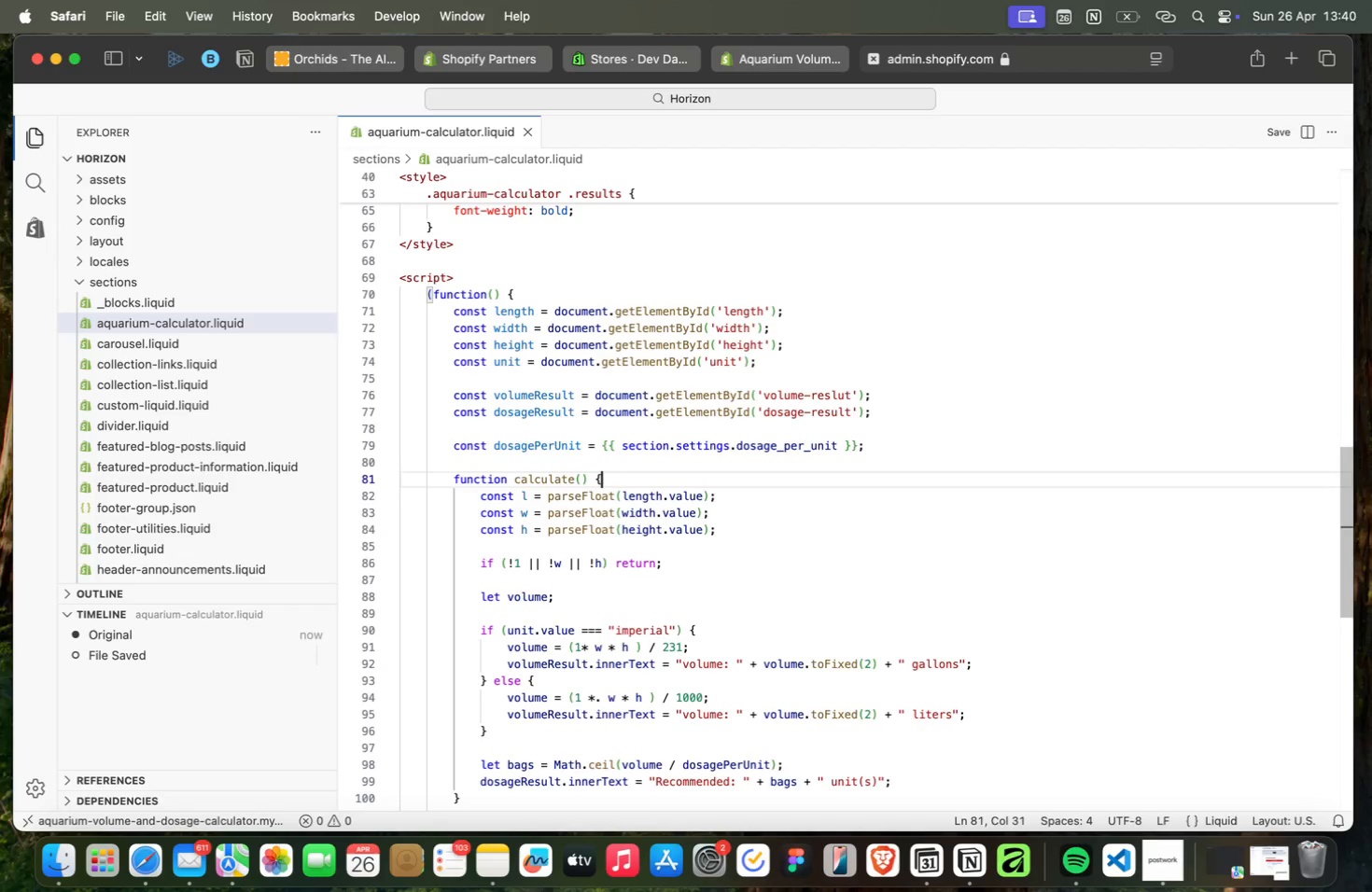 
key(ArrowDown)
 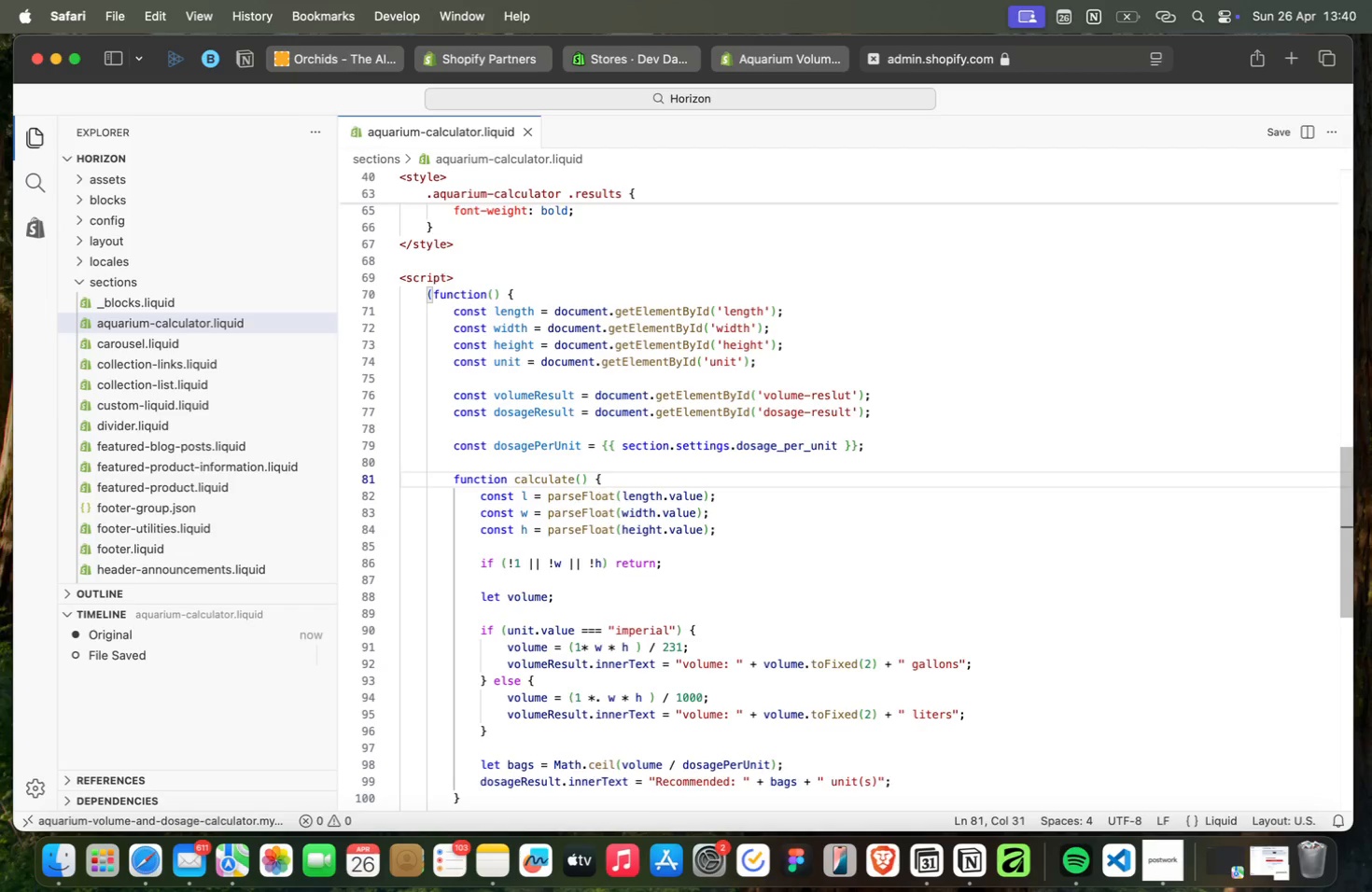 
key(ArrowDown)
 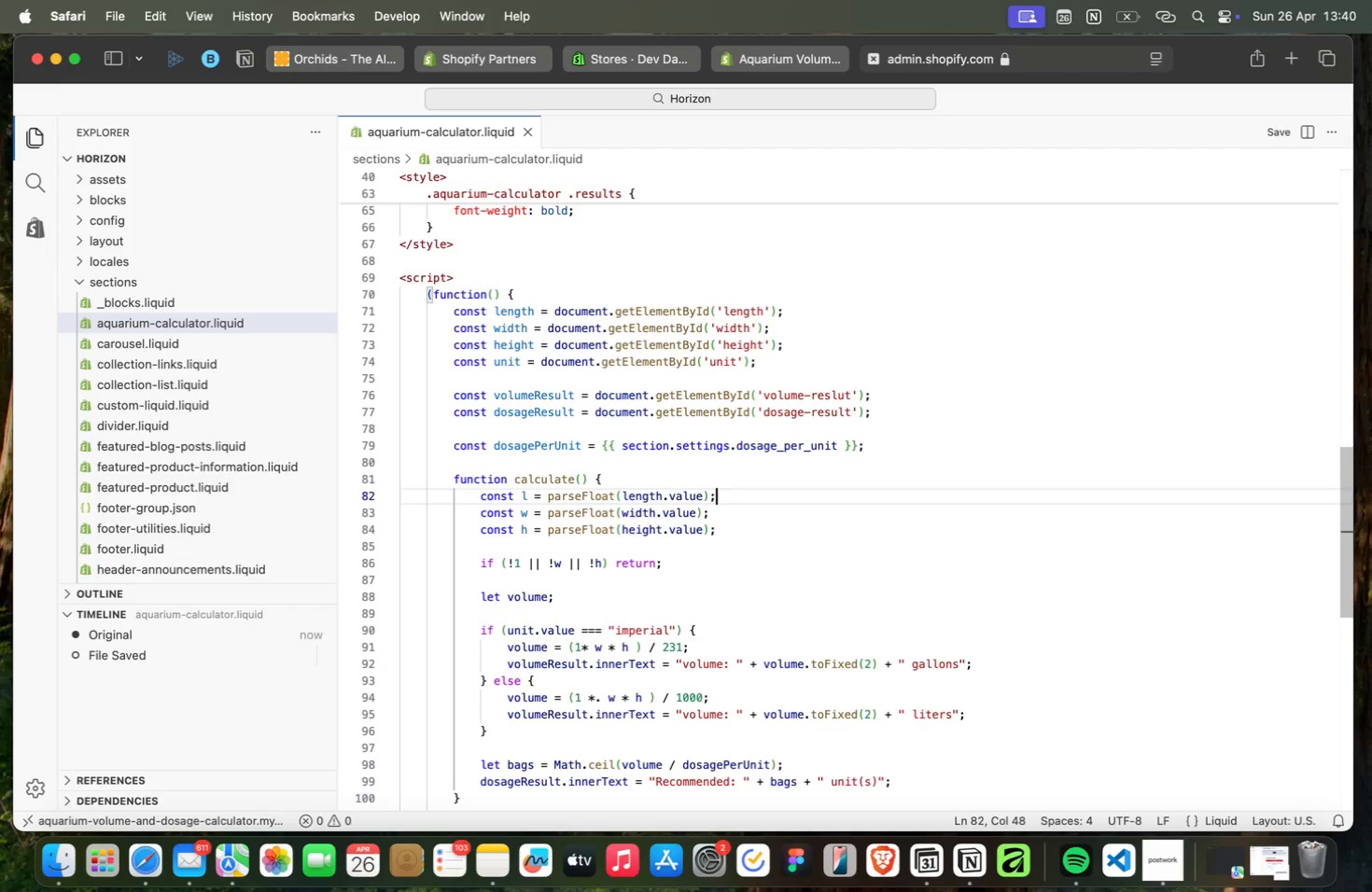 
wait(6.9)
 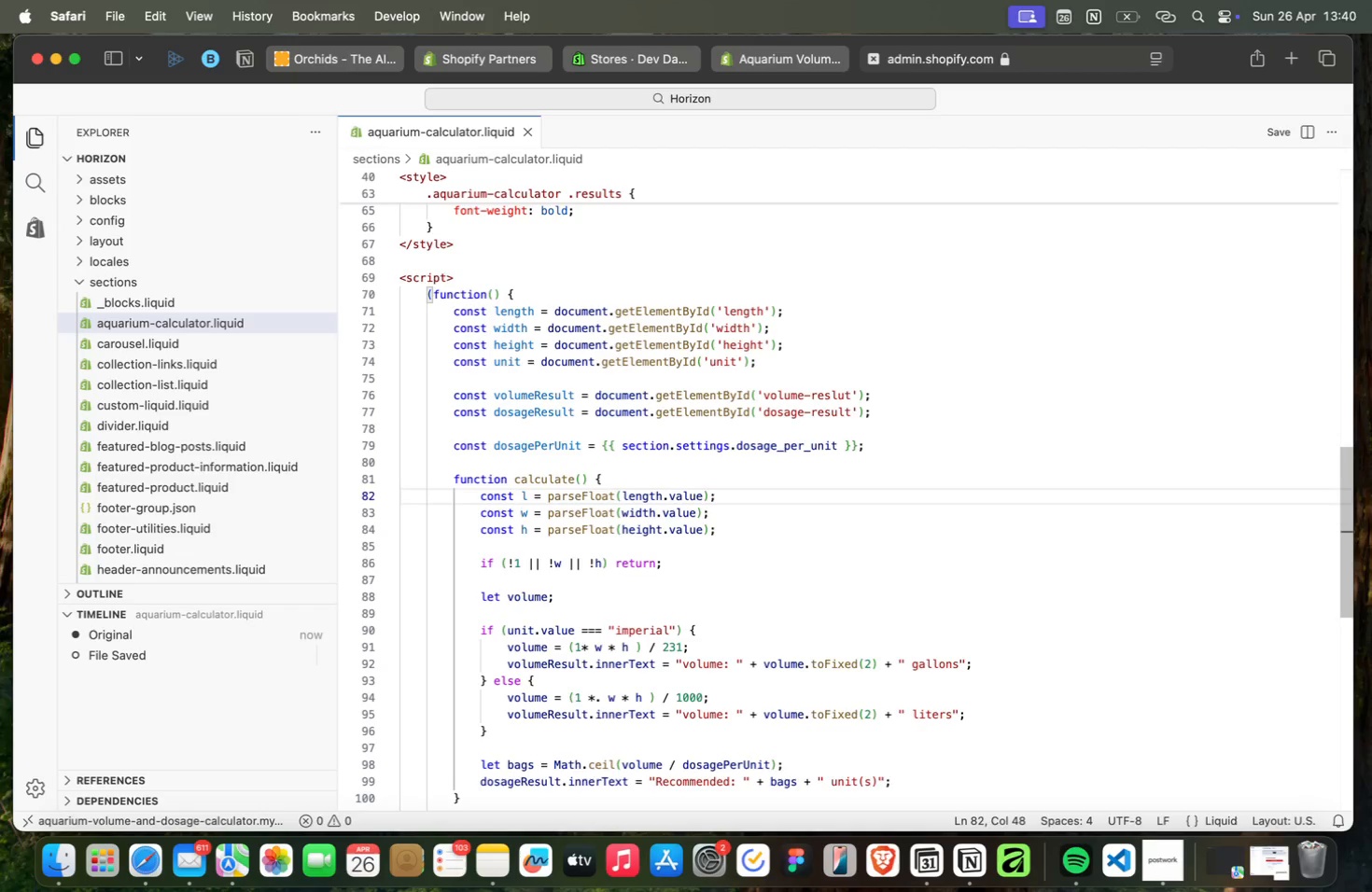 
key(ArrowDown)
 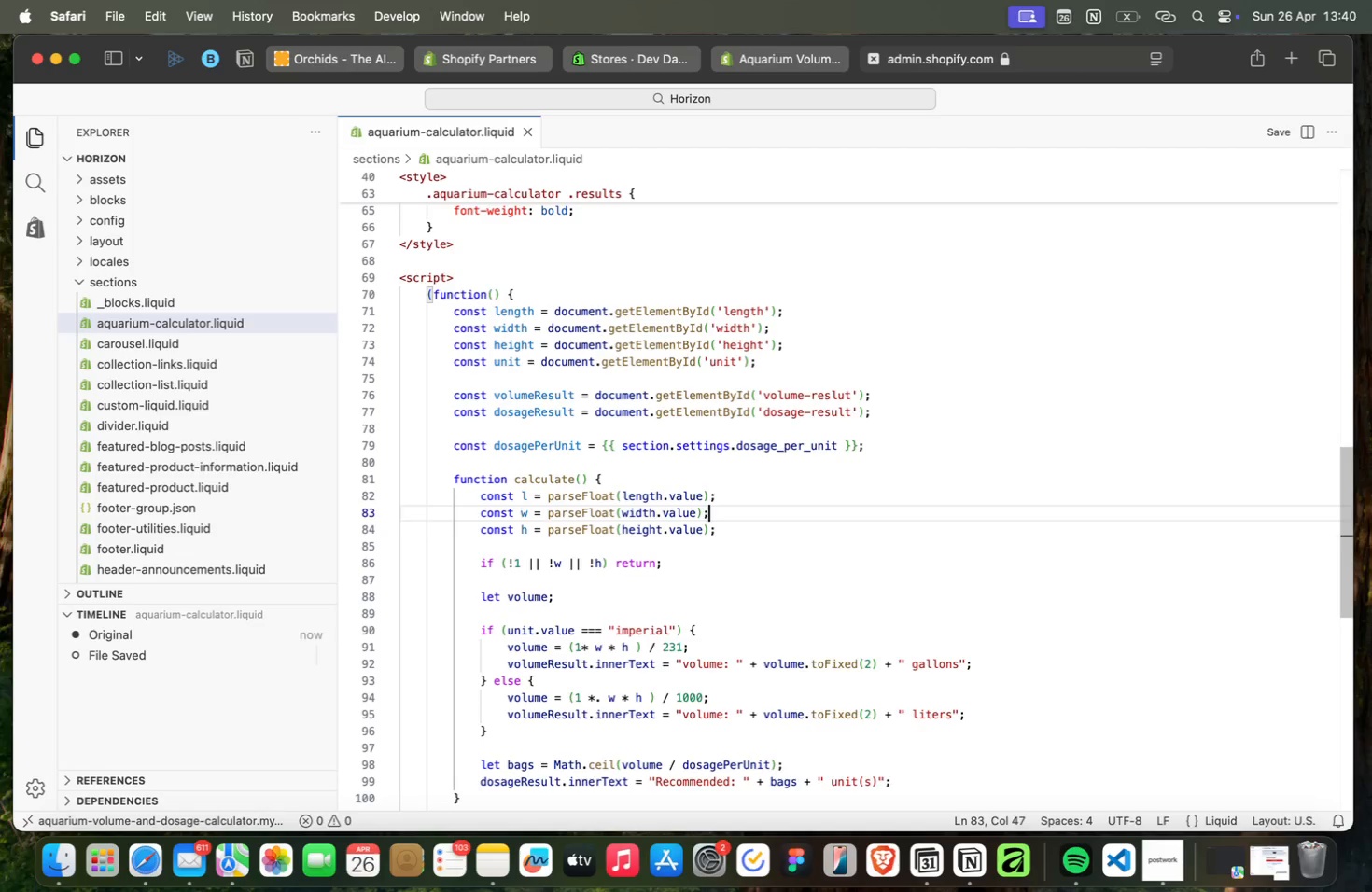 
key(ArrowDown)
 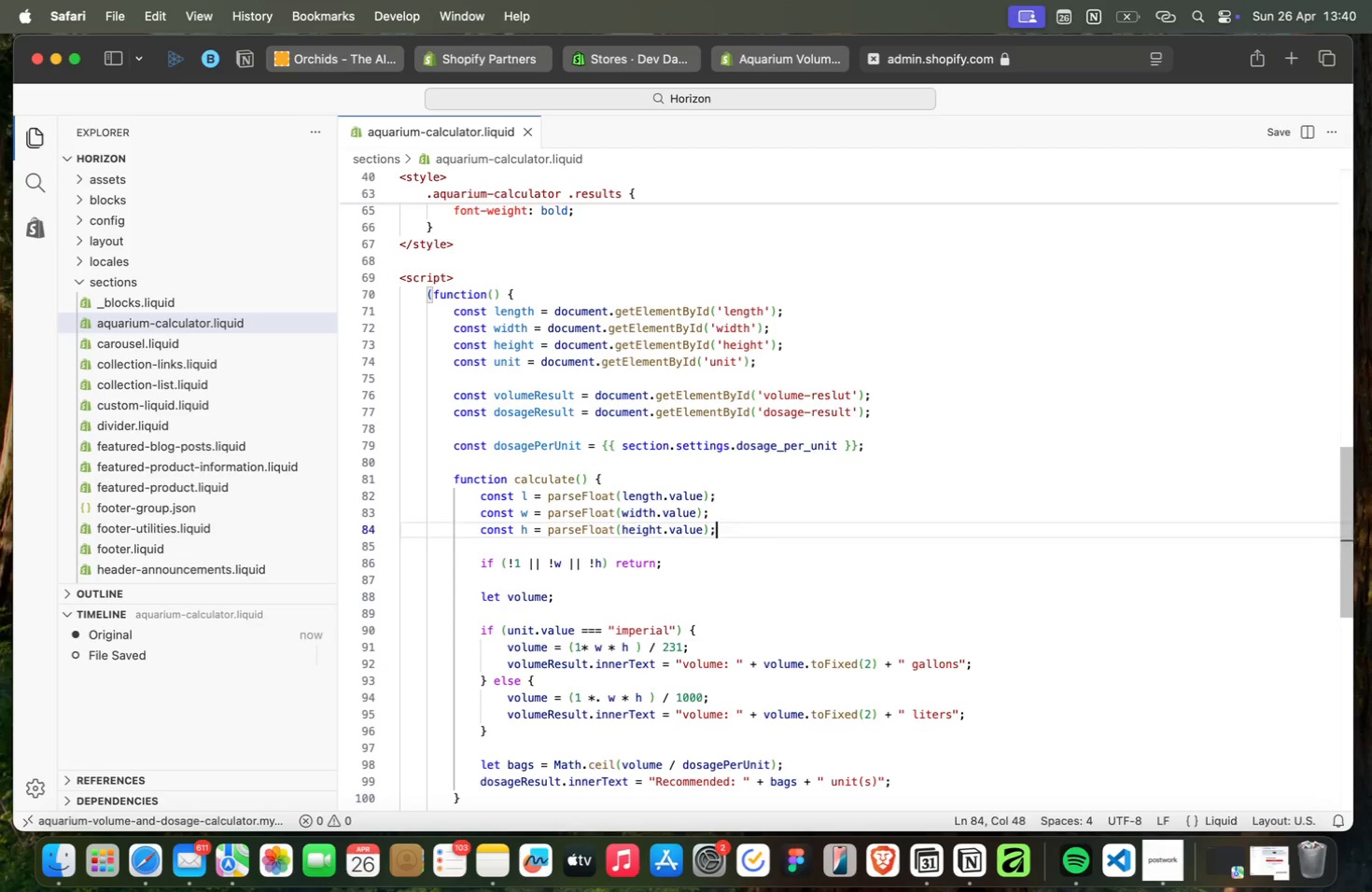 
key(ArrowDown)
 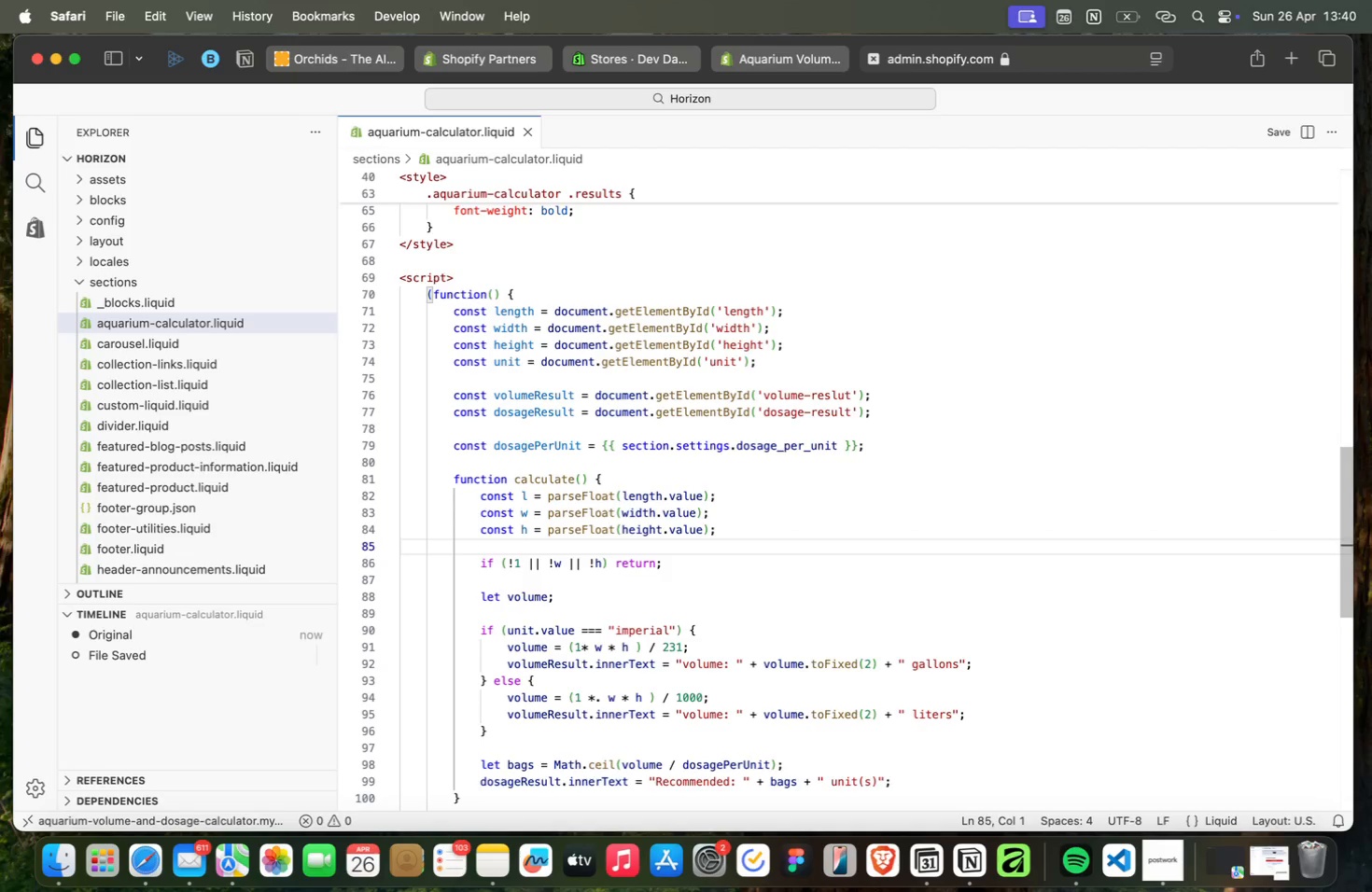 
wait(7.77)
 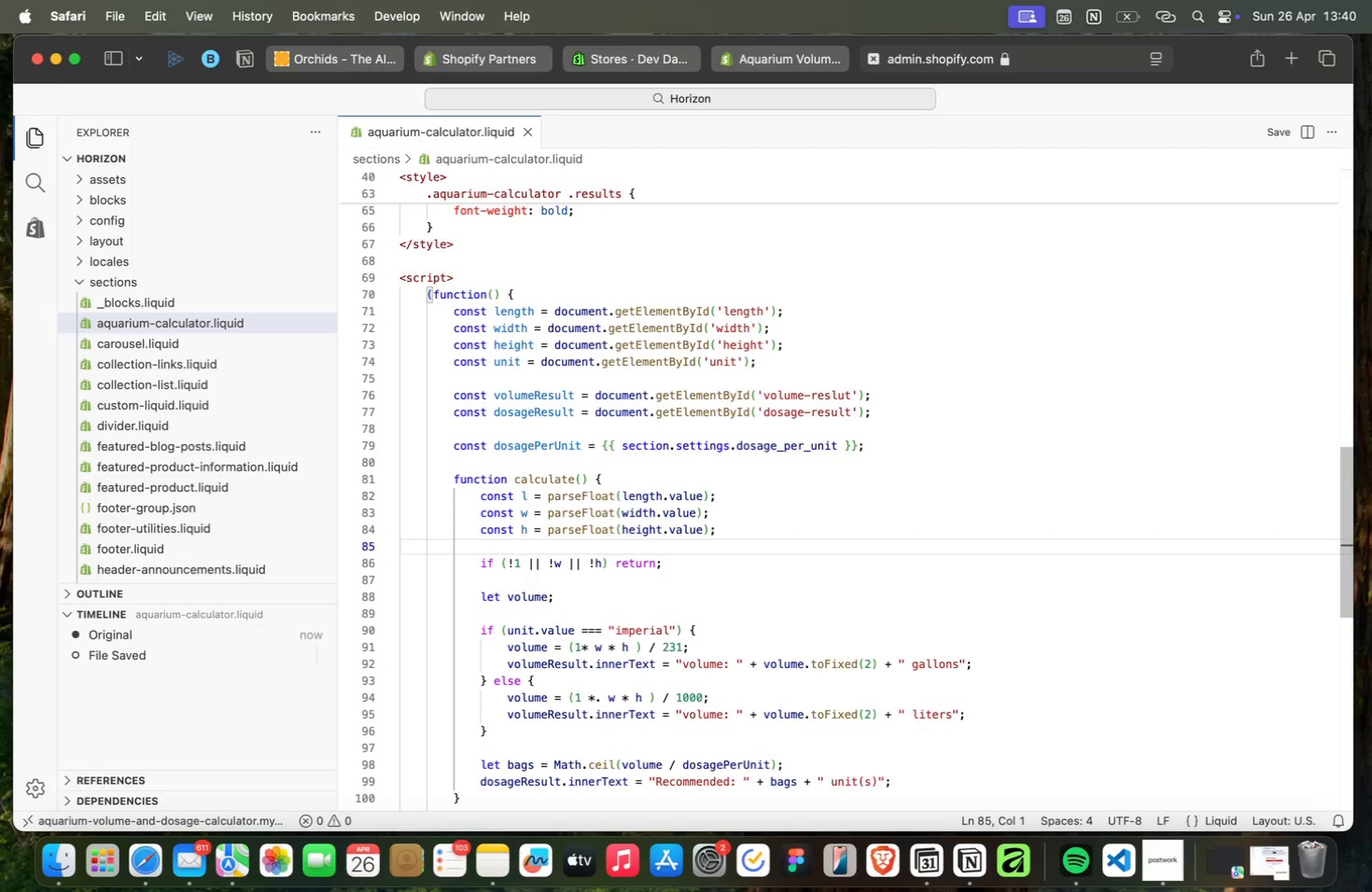 
key(ArrowDown)
 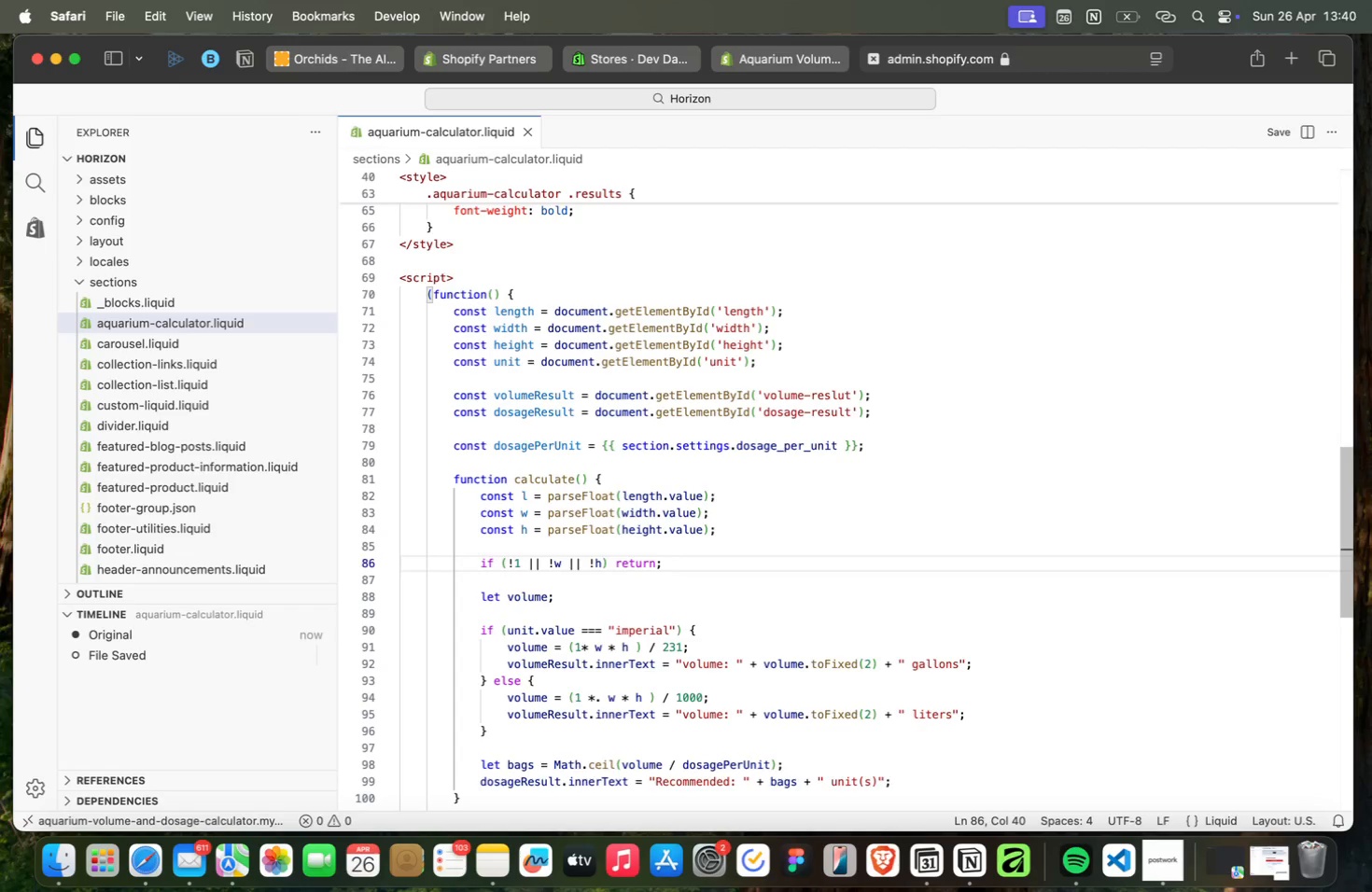 
key(ArrowDown)
 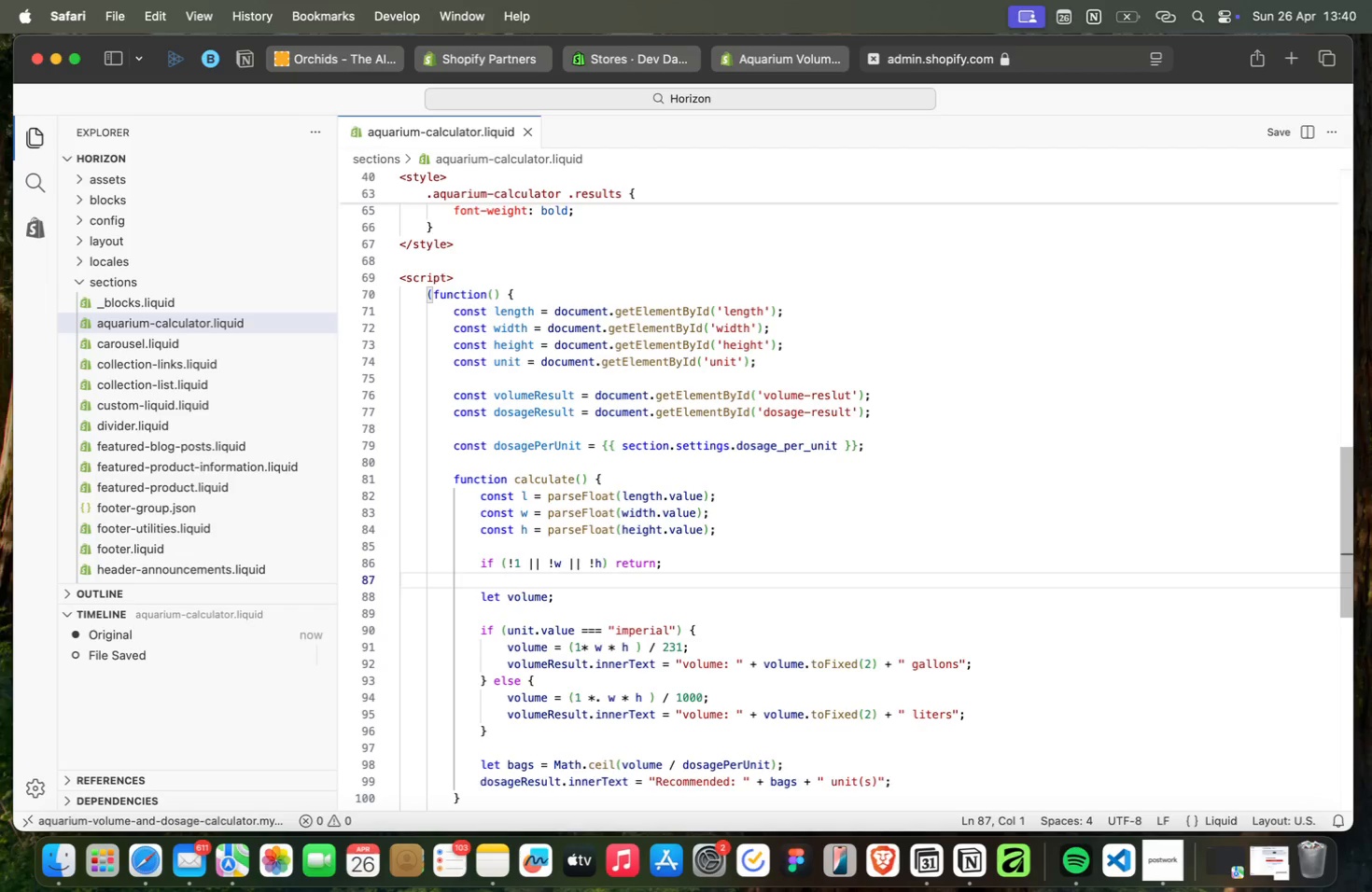 
wait(5.06)
 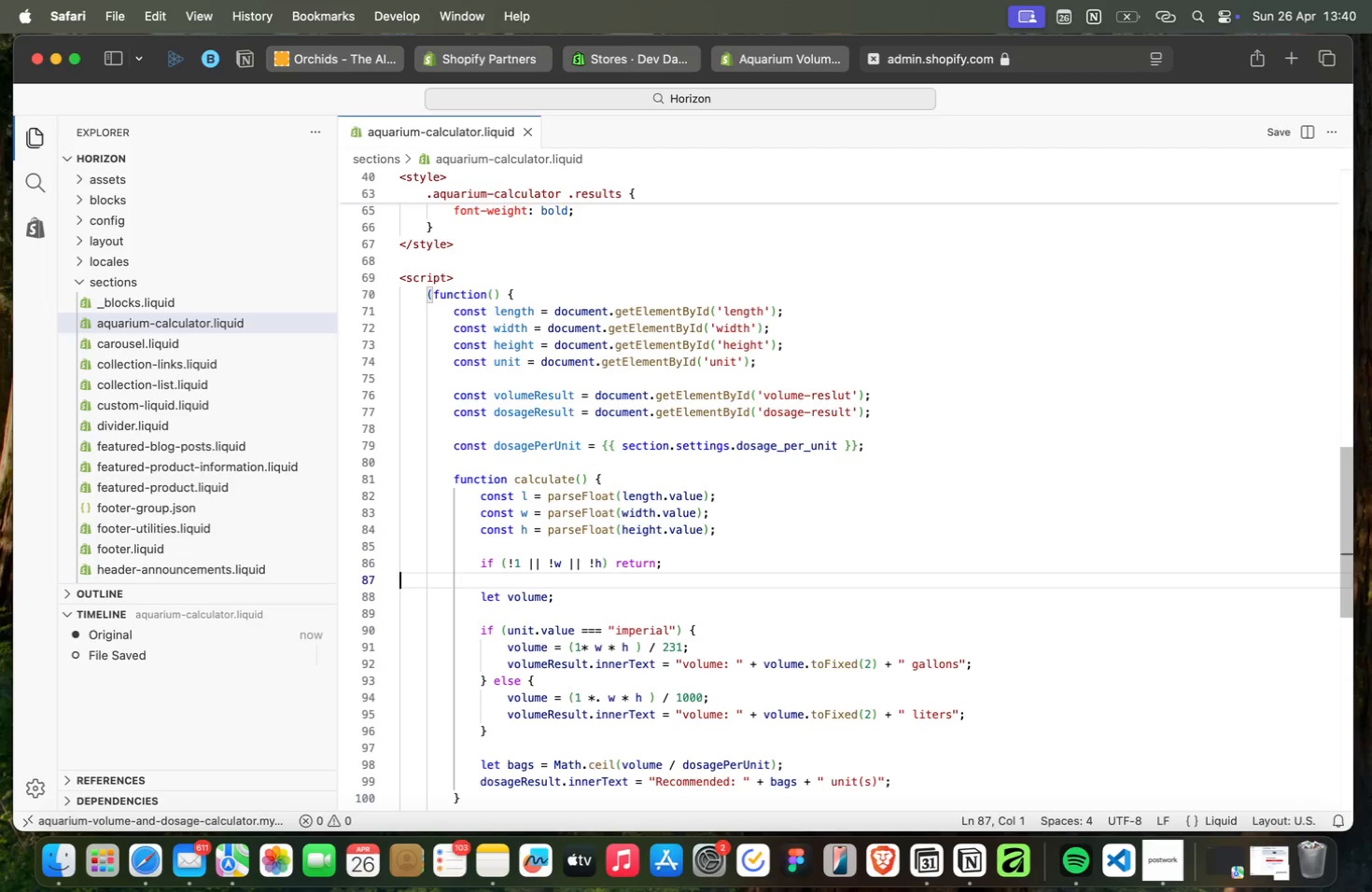 
key(ArrowDown)
 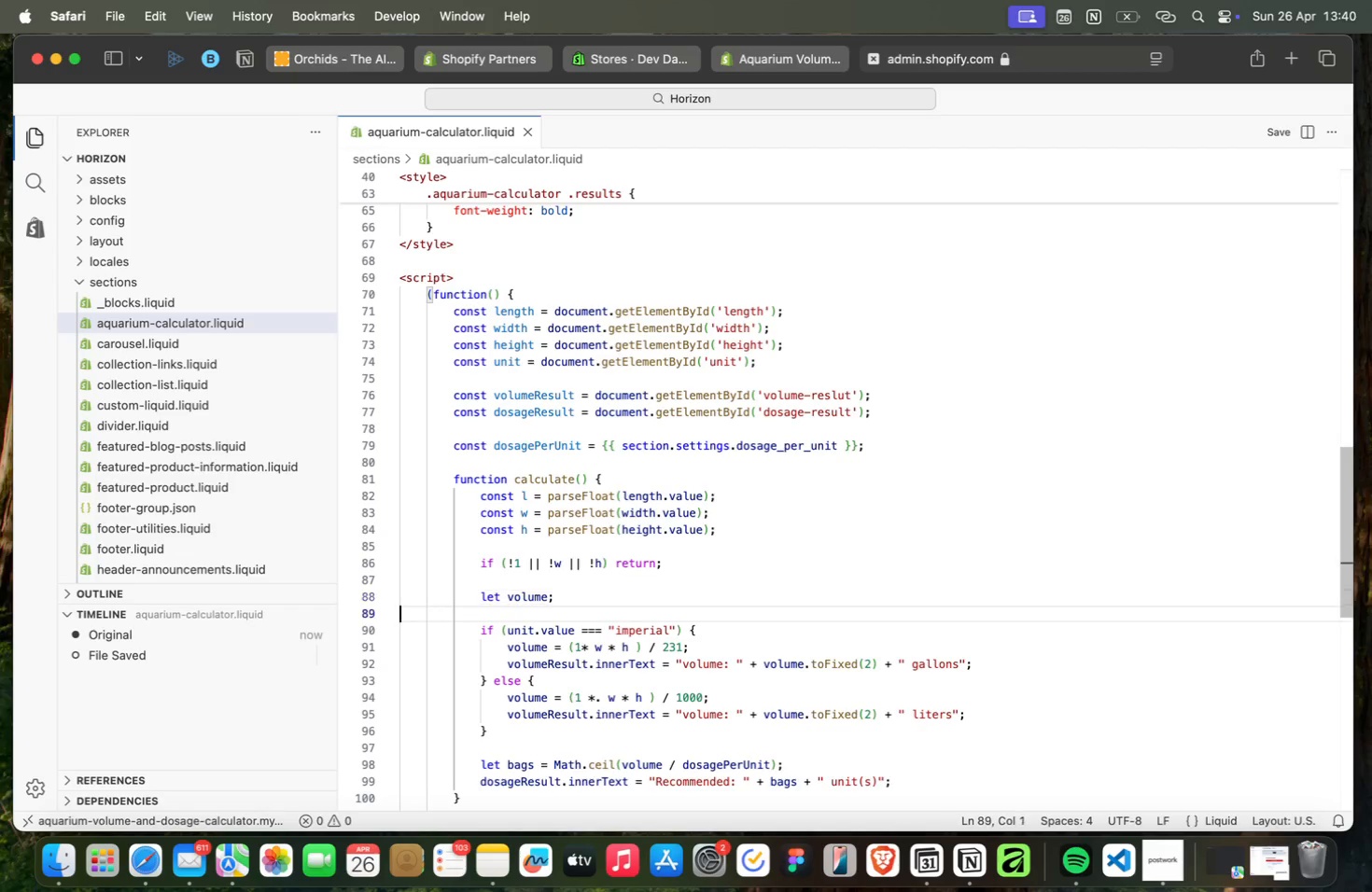 
key(ArrowDown)
 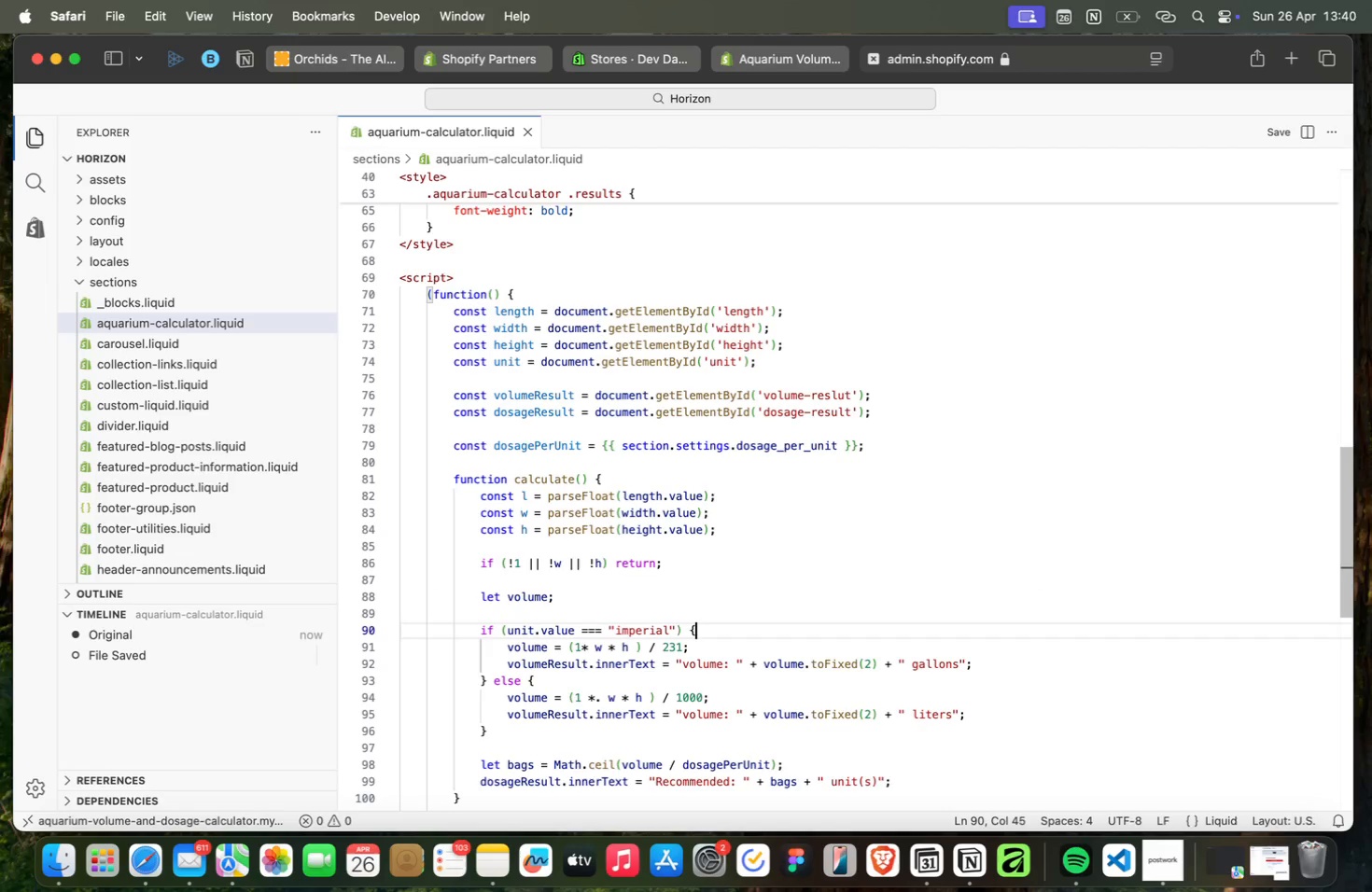 
key(ArrowDown)
 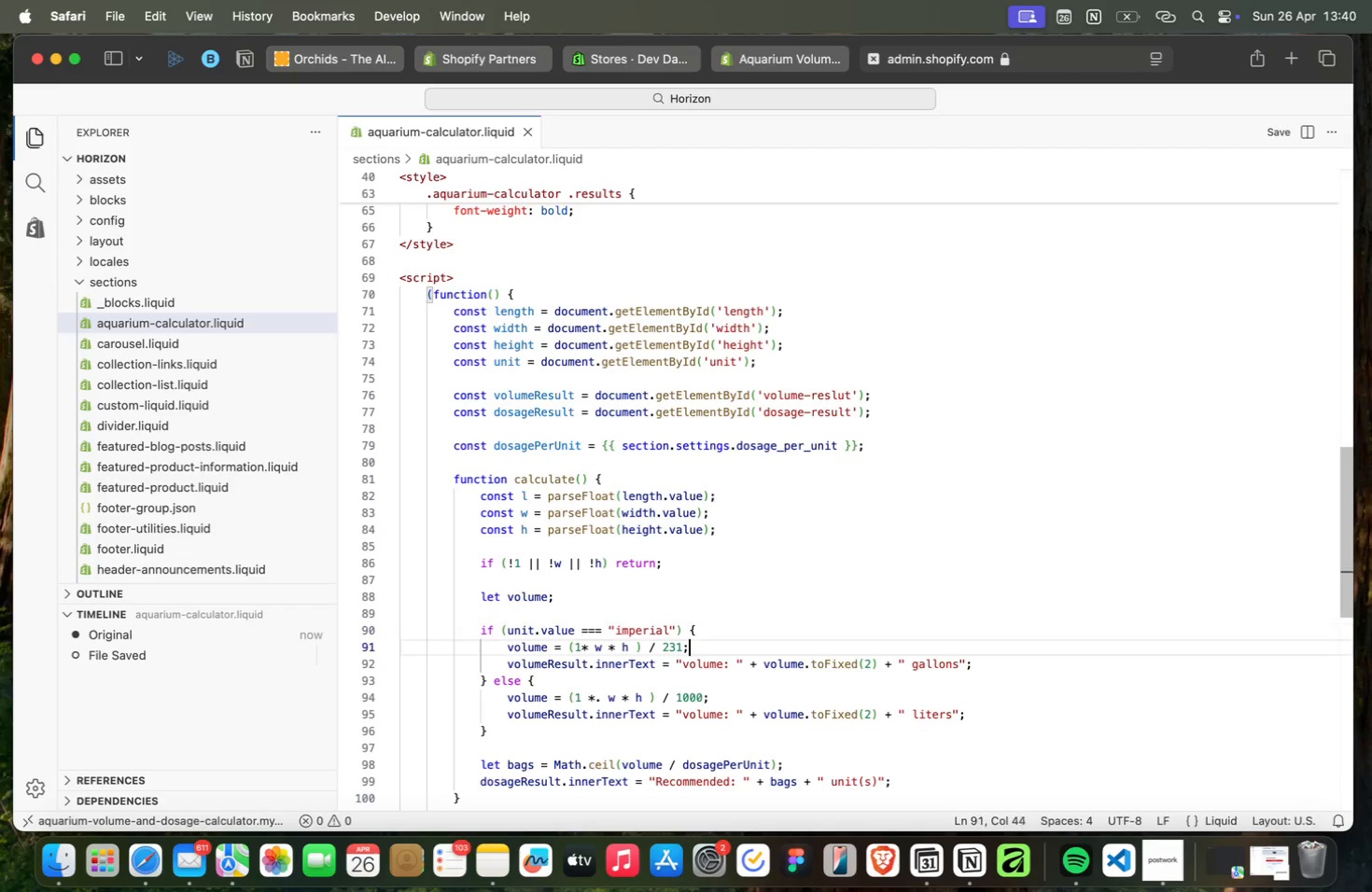 
key(ArrowDown)
 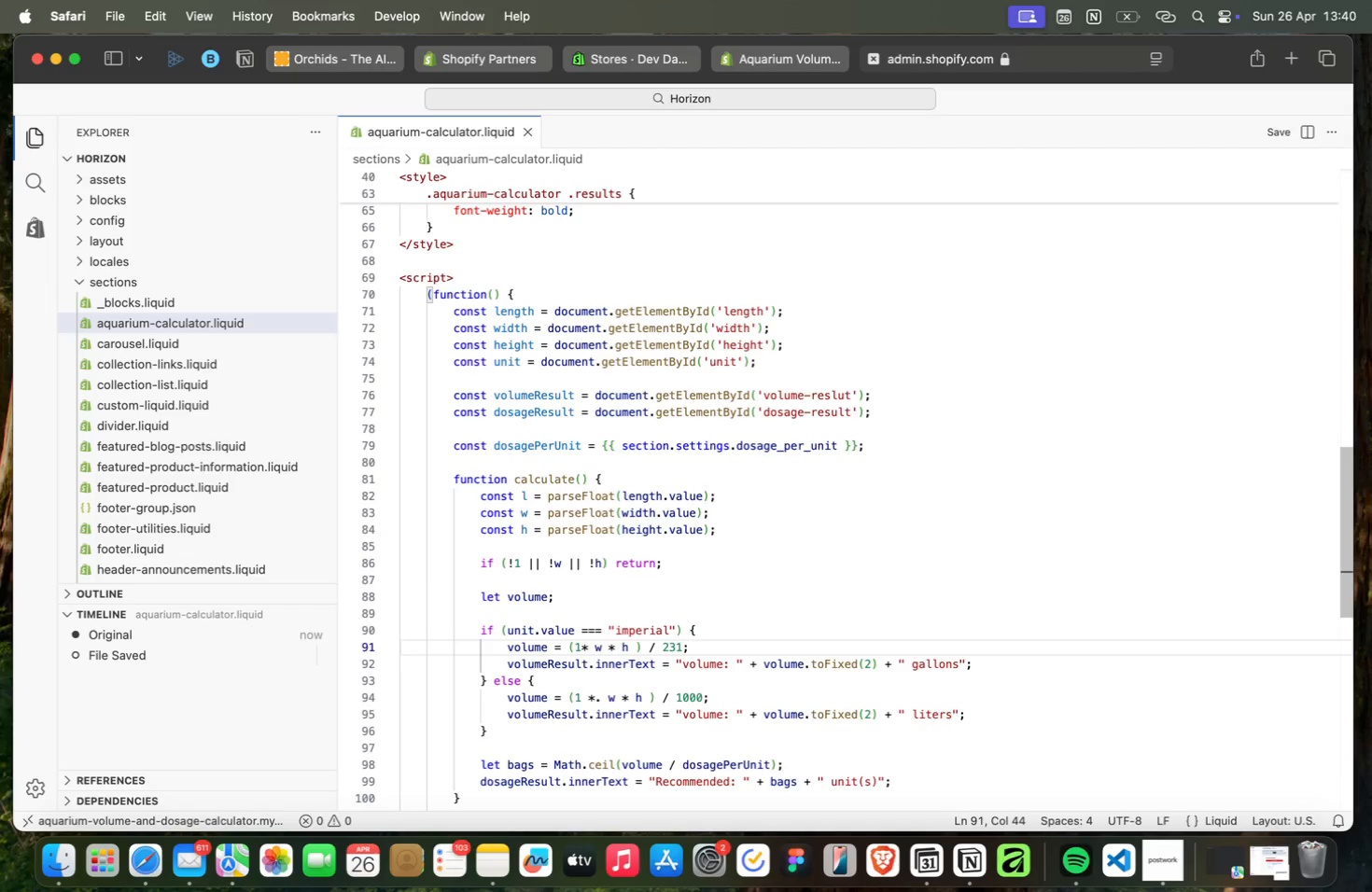 
key(ArrowDown)
 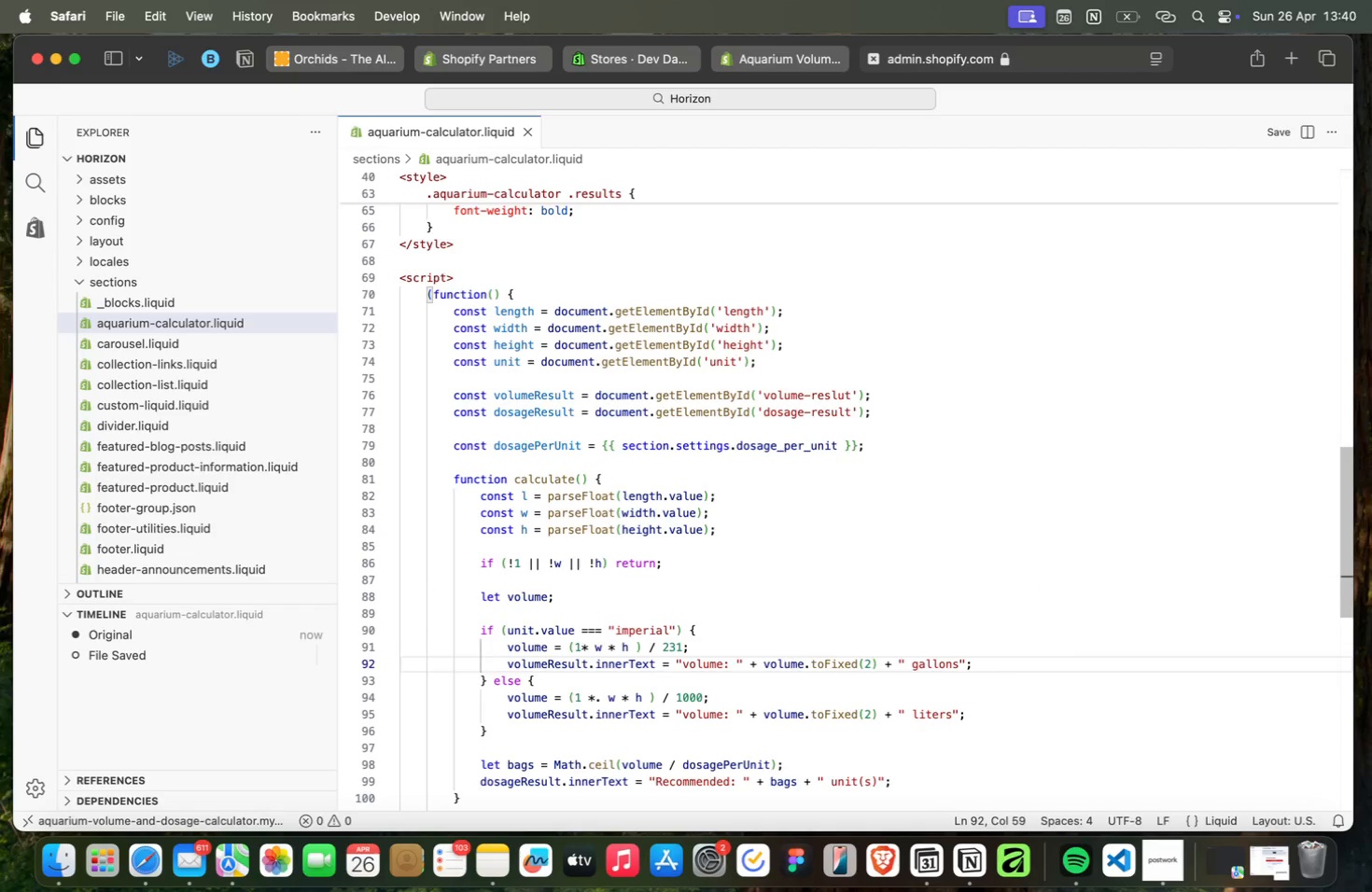 
key(ArrowDown)
 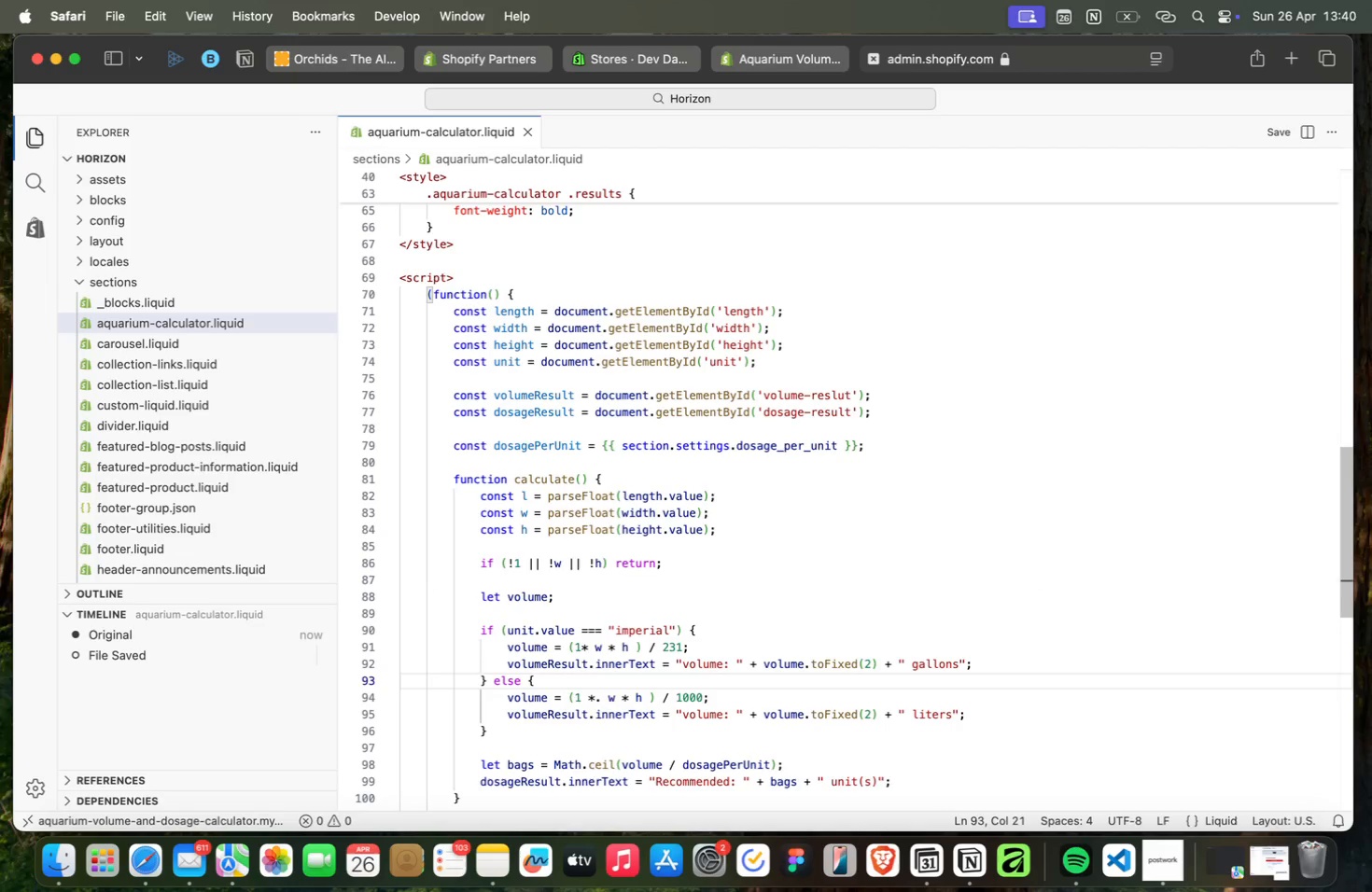 
key(ArrowDown)
 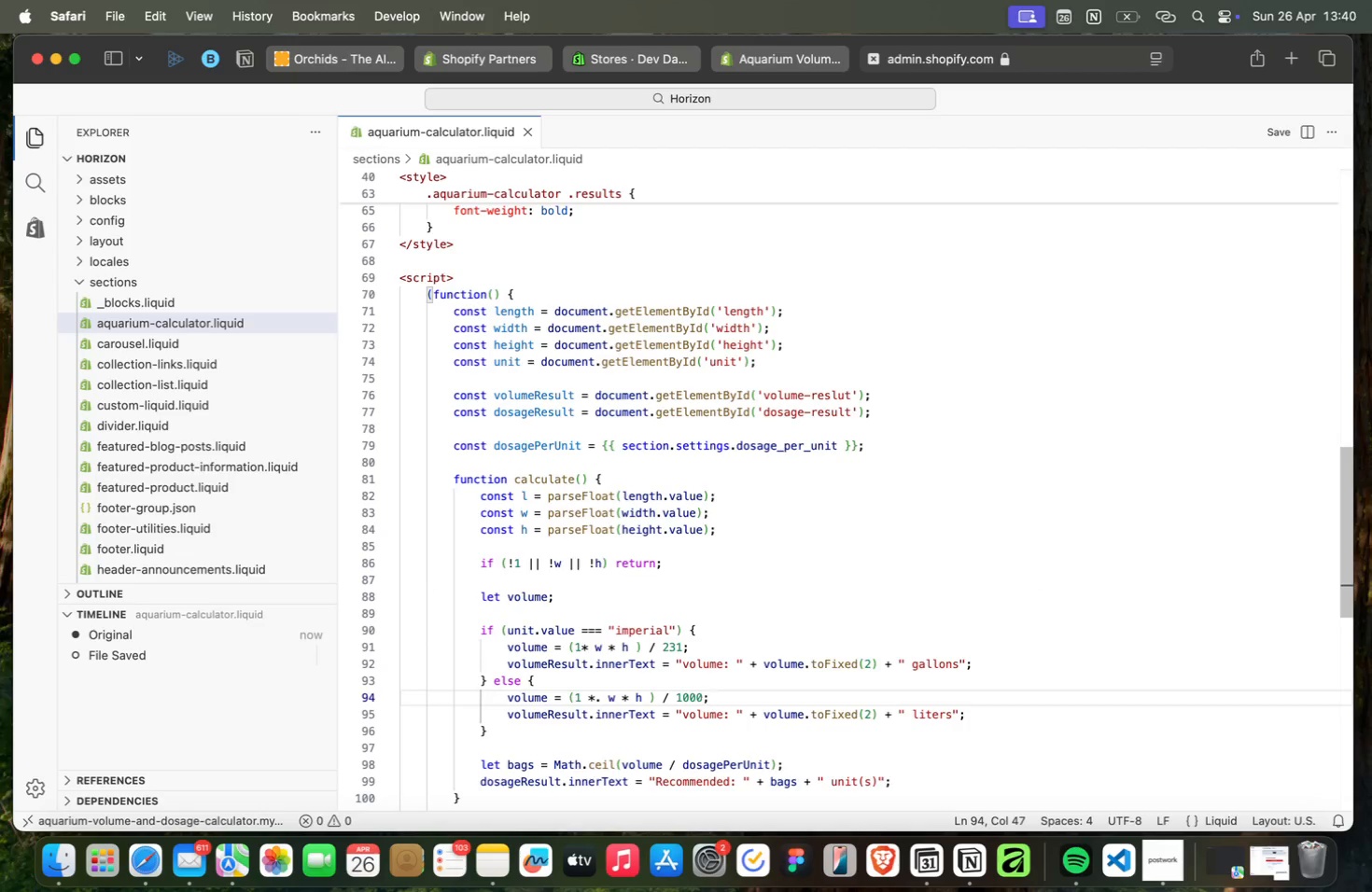 
key(ArrowDown)
 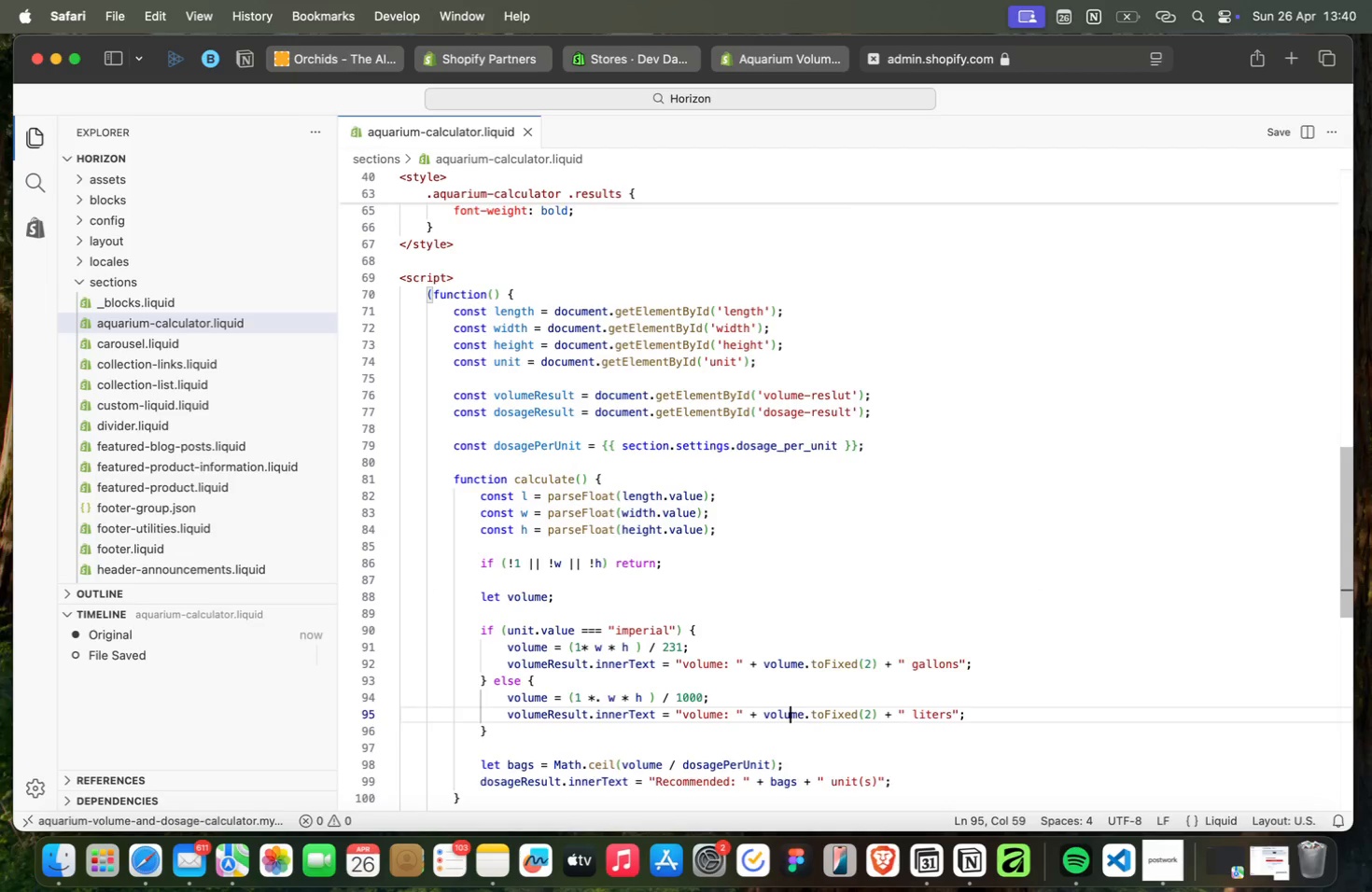 
key(ArrowDown)
 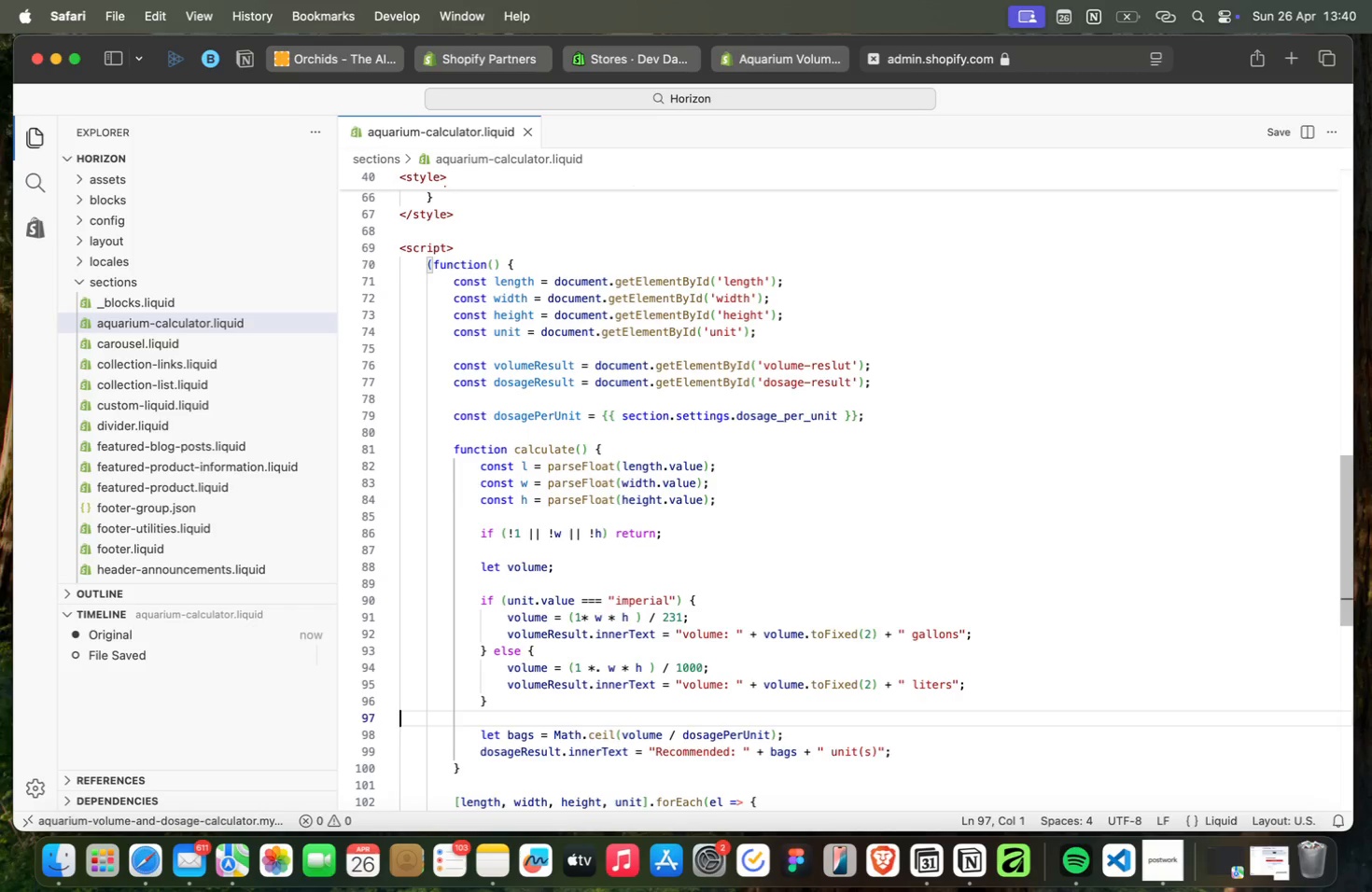 
key(ArrowDown)
 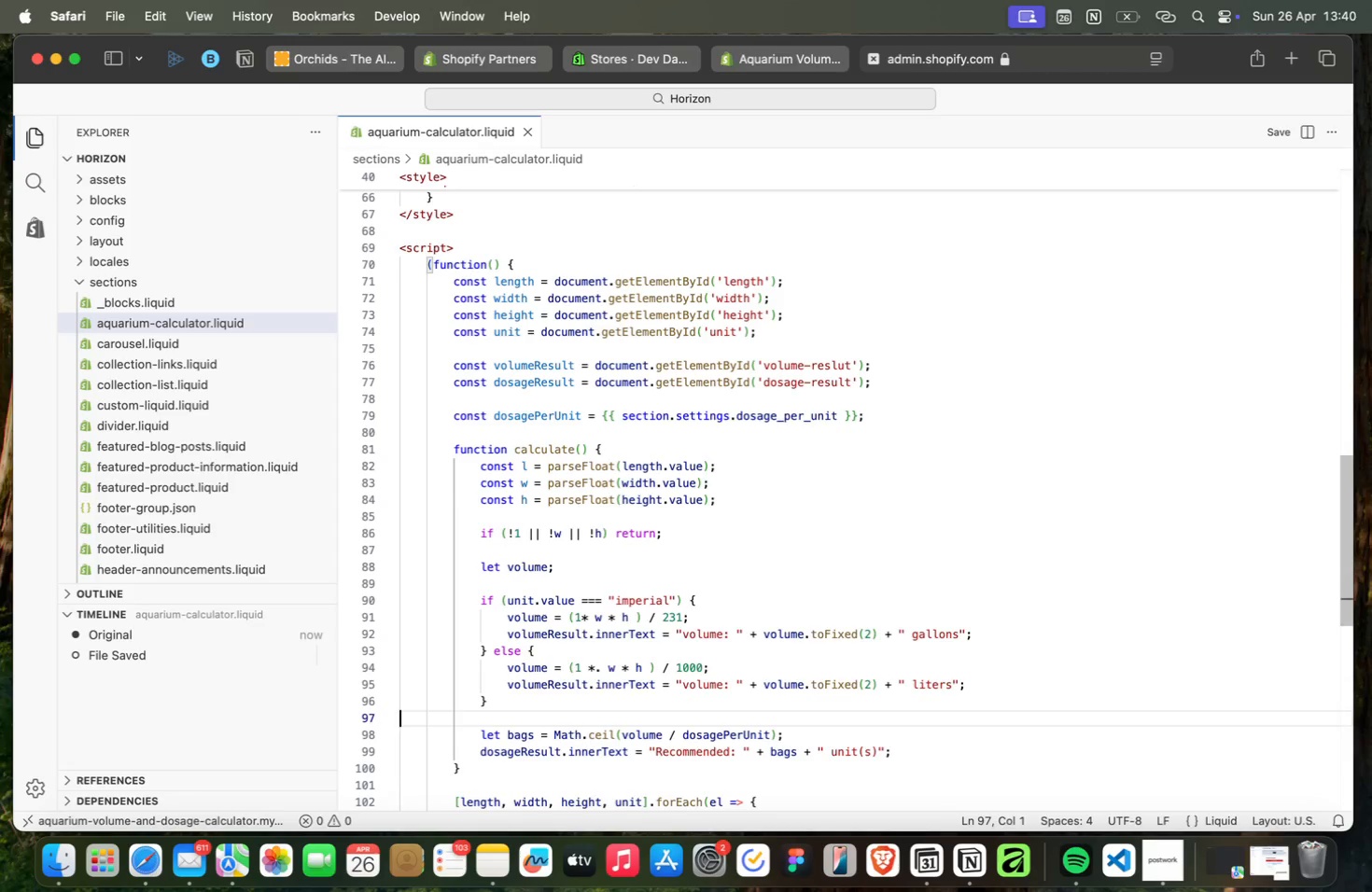 
key(ArrowDown)
 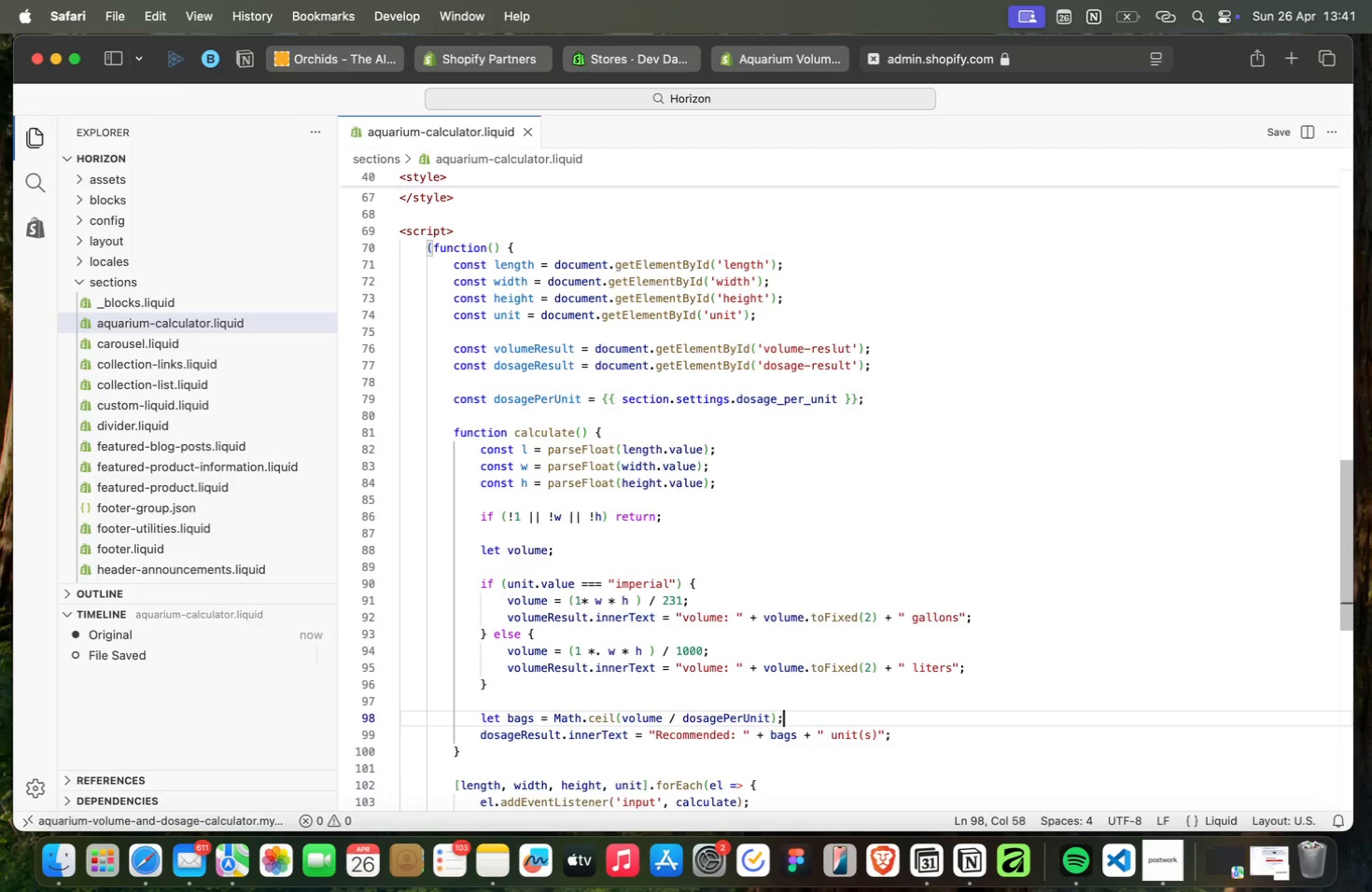 
key(ArrowDown)
 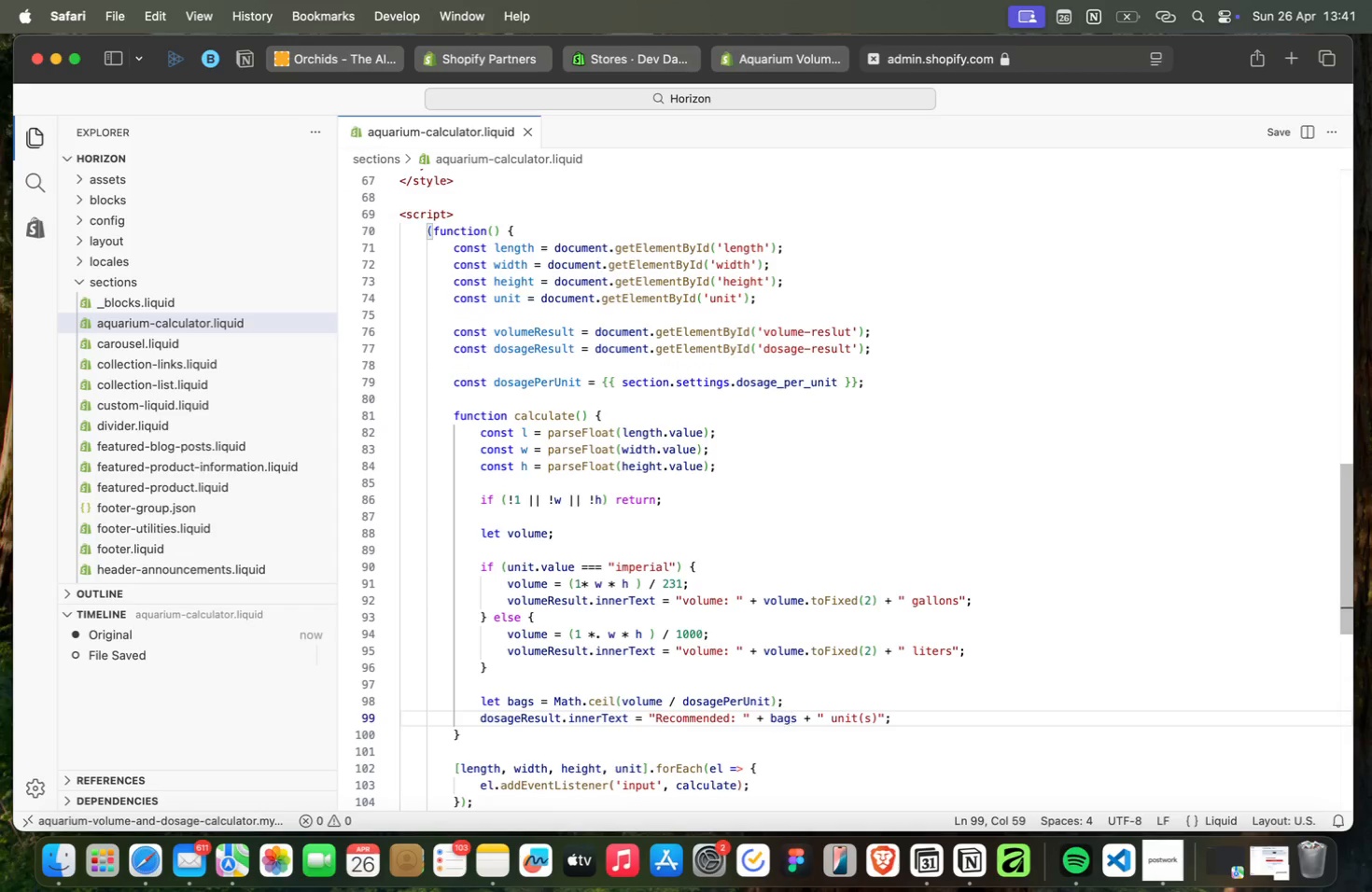 
key(ArrowDown)
 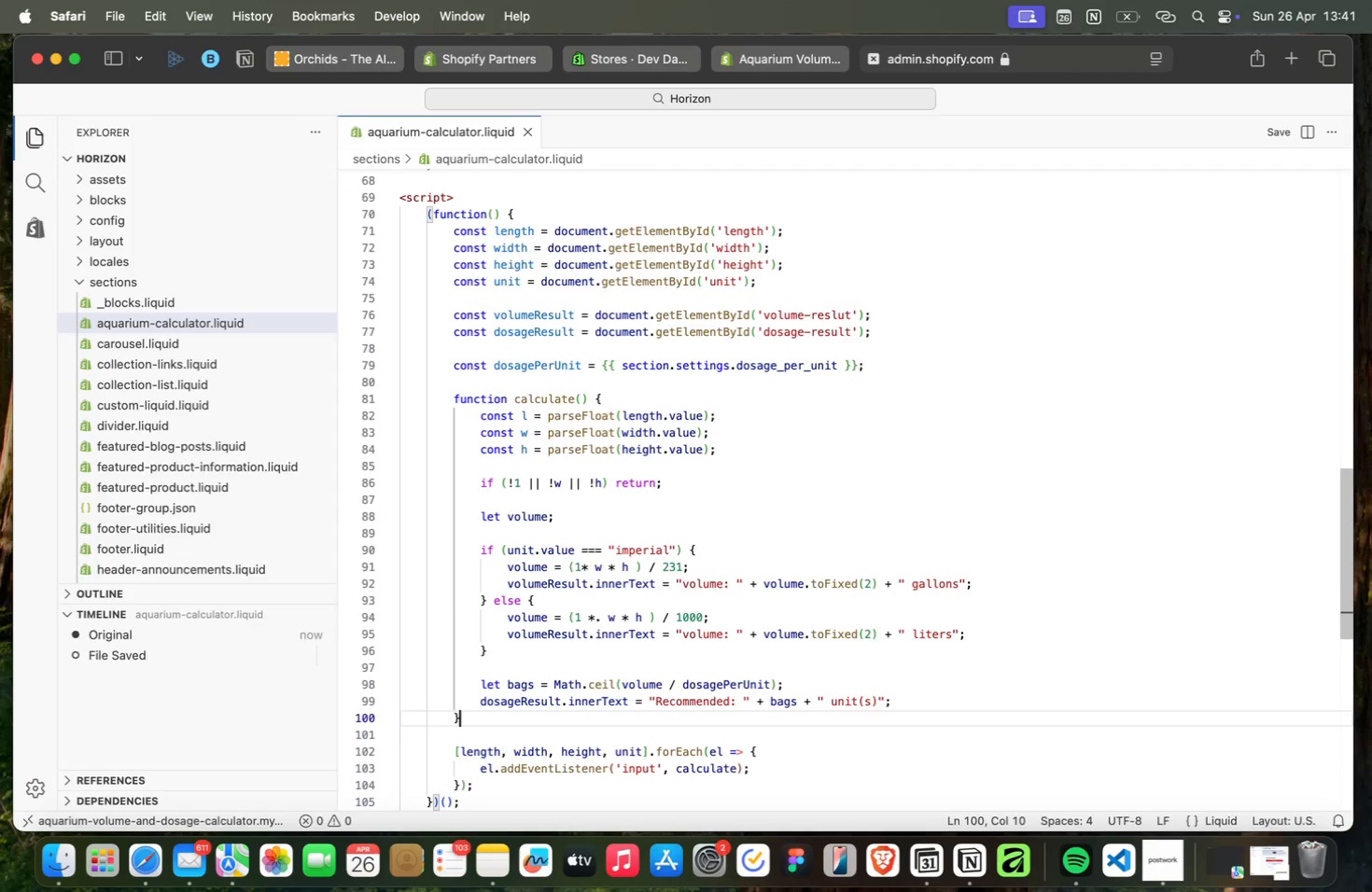 
key(ArrowDown)
 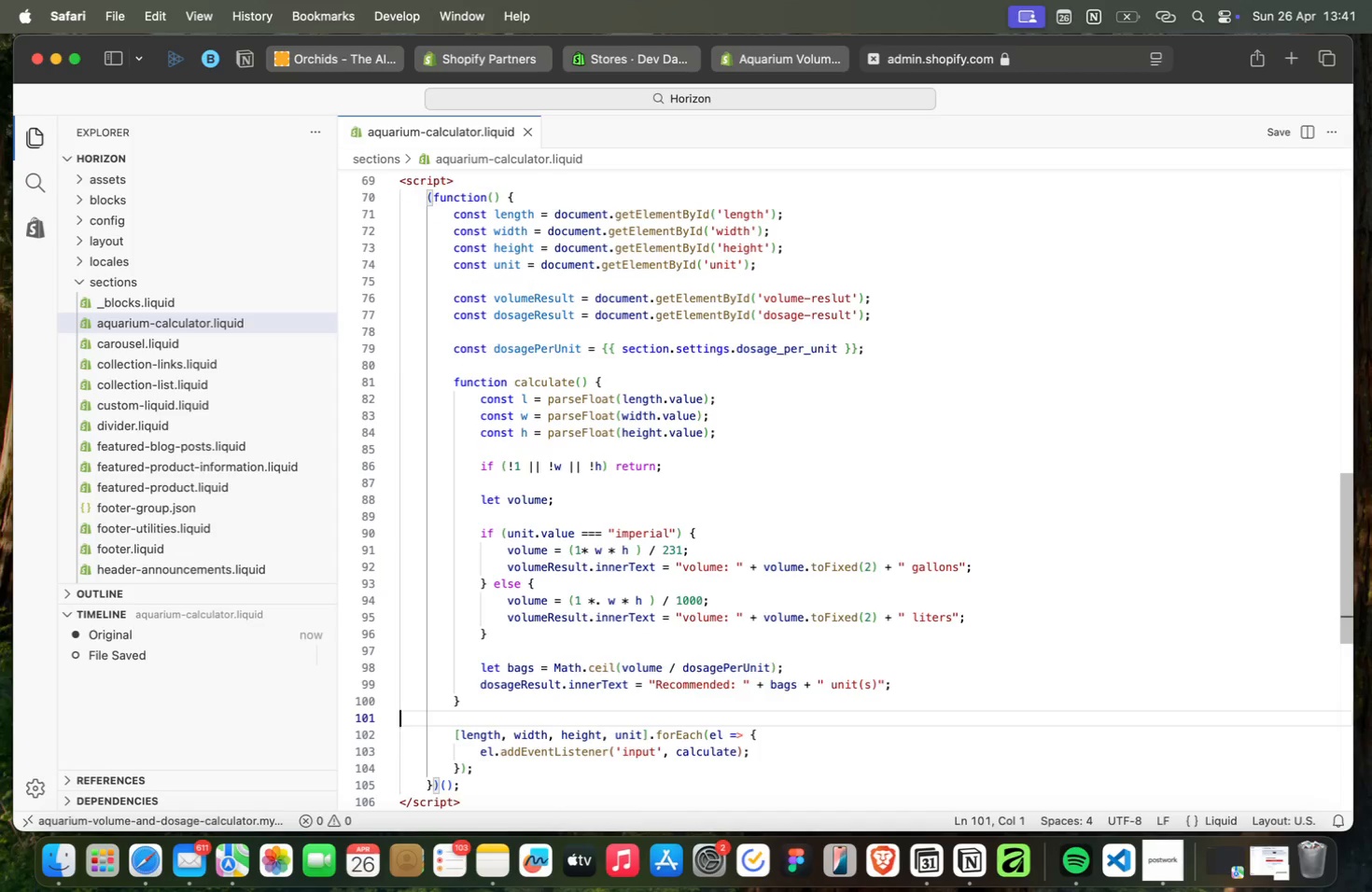 
key(ArrowDown)
 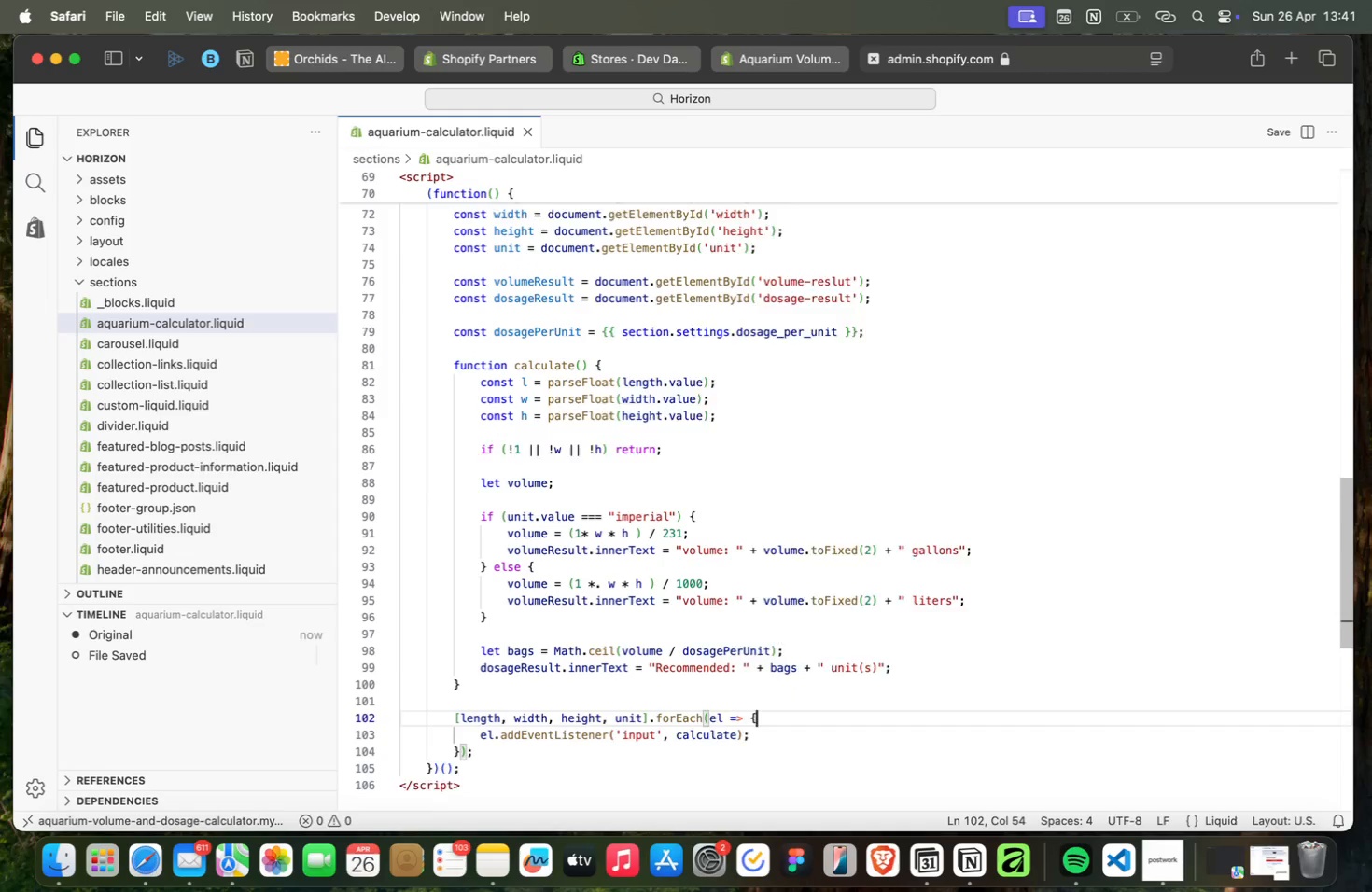 
key(ArrowDown)
 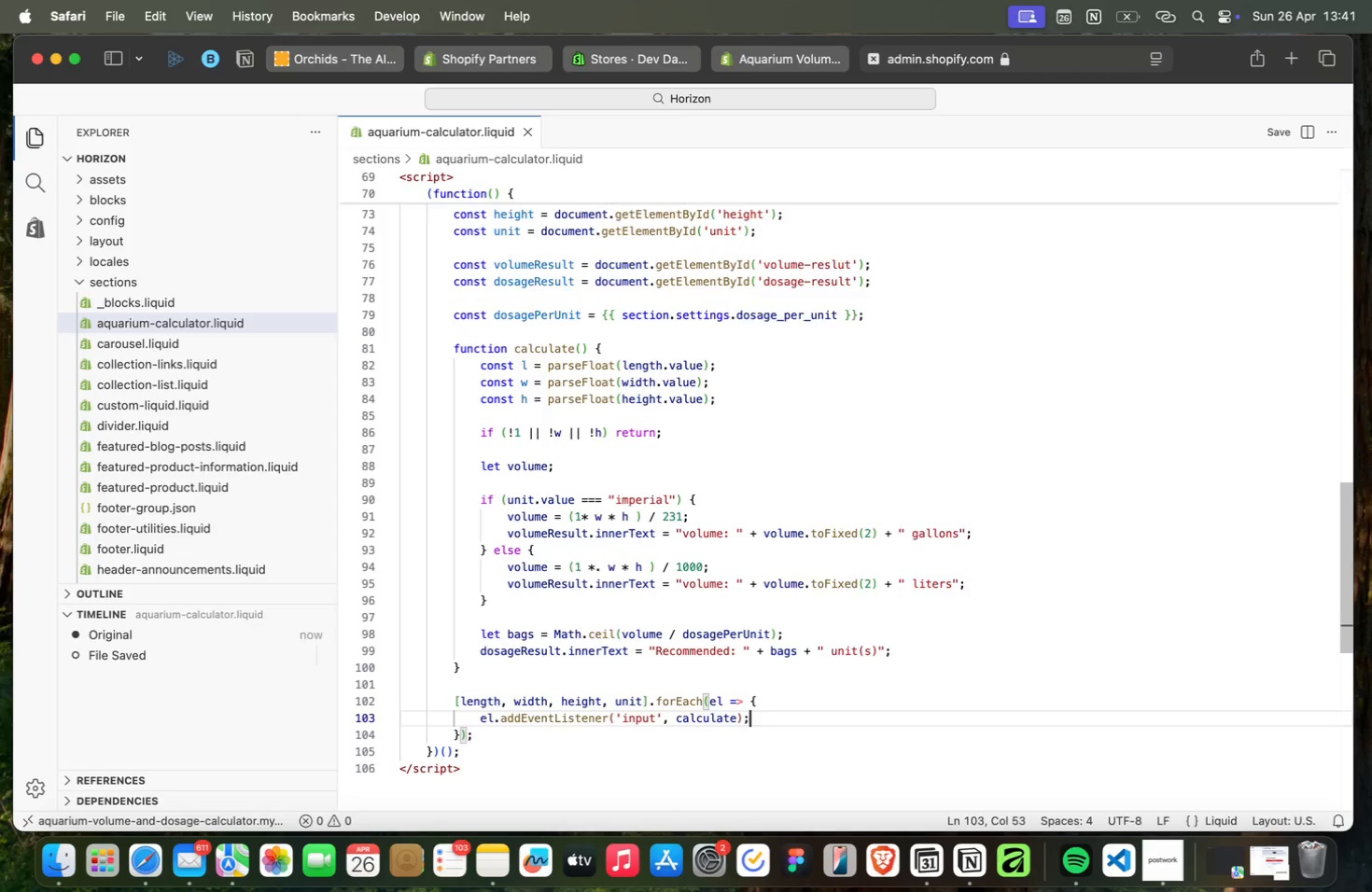 
key(ArrowDown)
 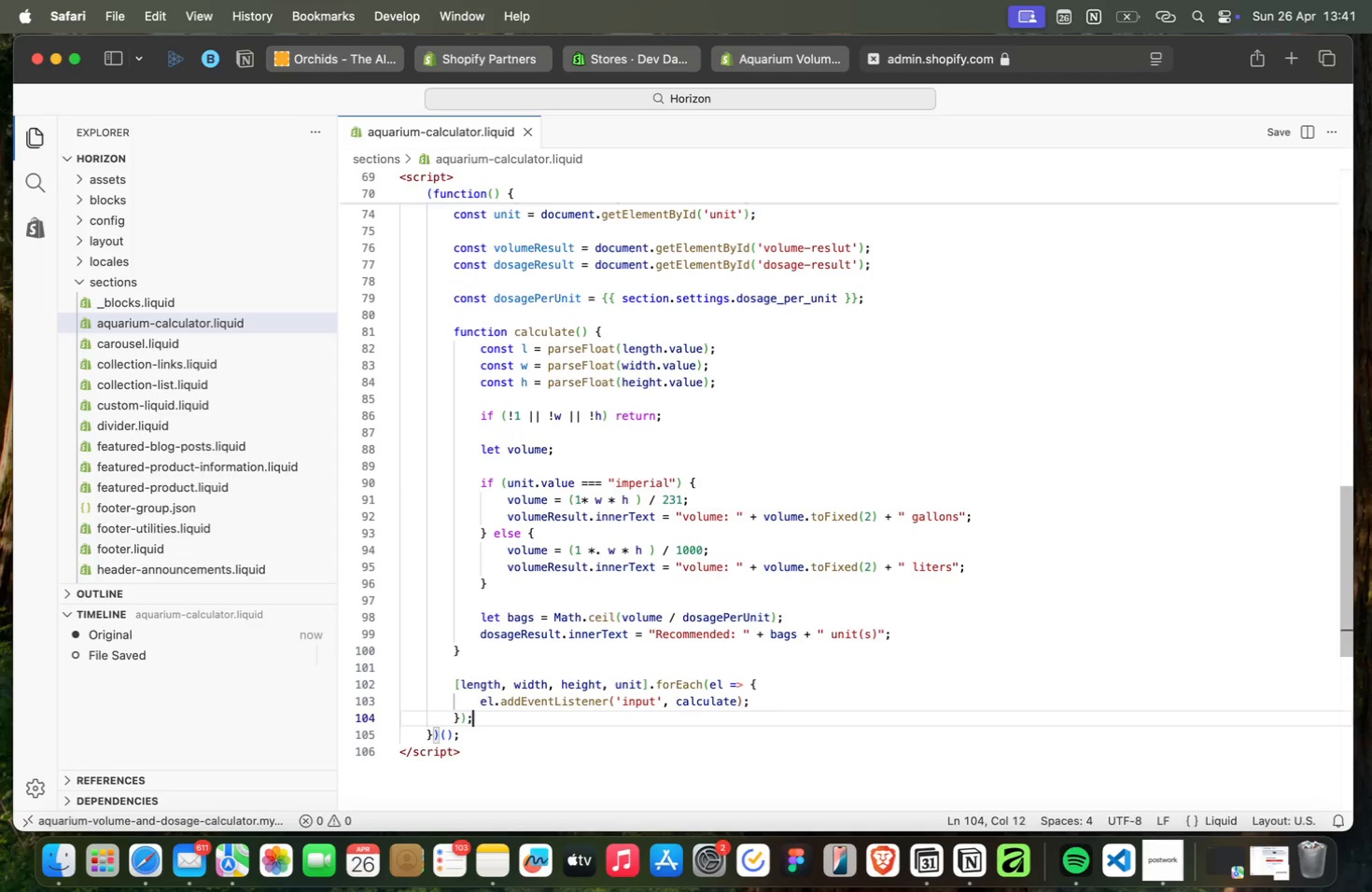 
key(ArrowDown)
 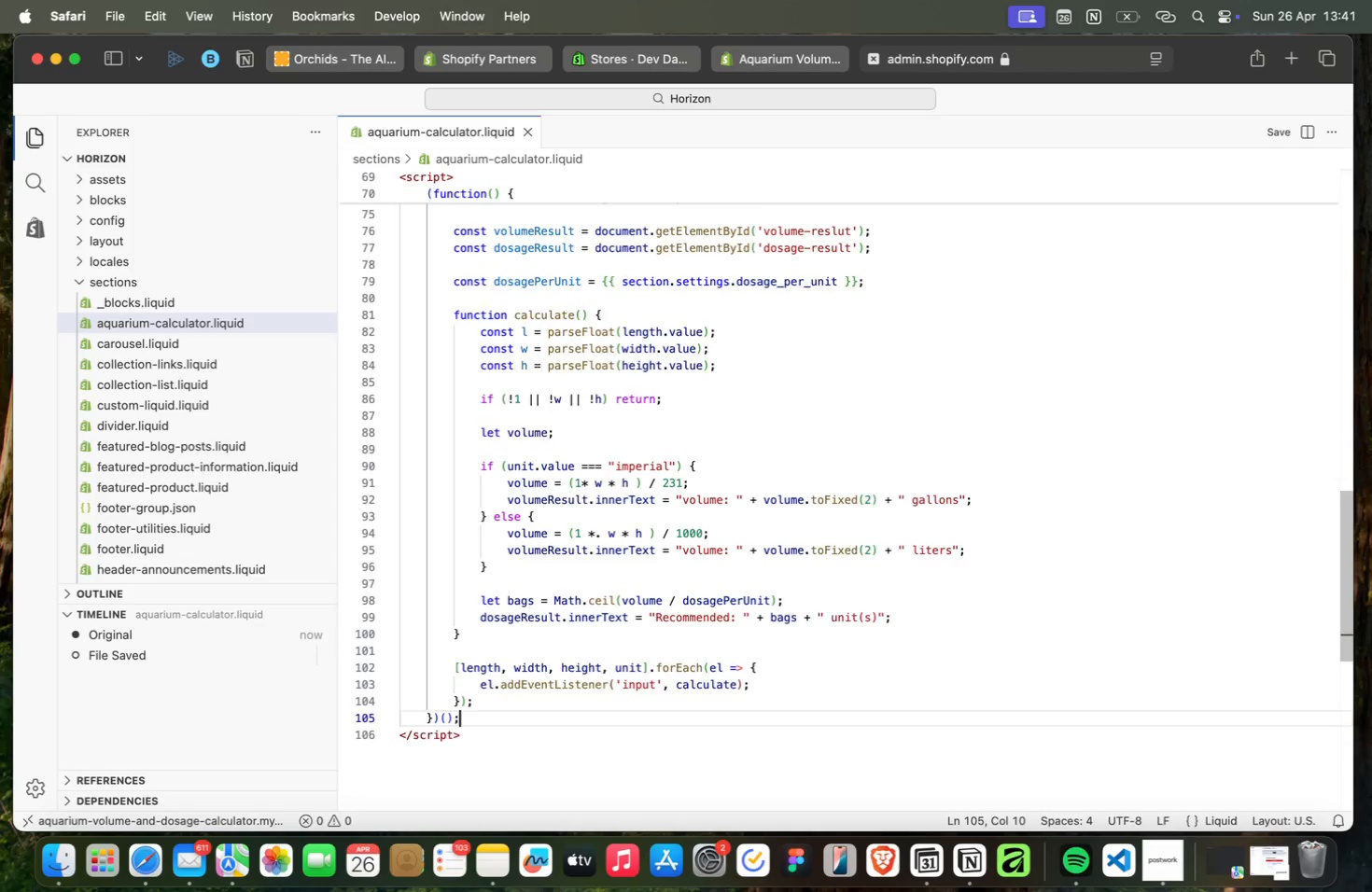 
key(ArrowDown)
 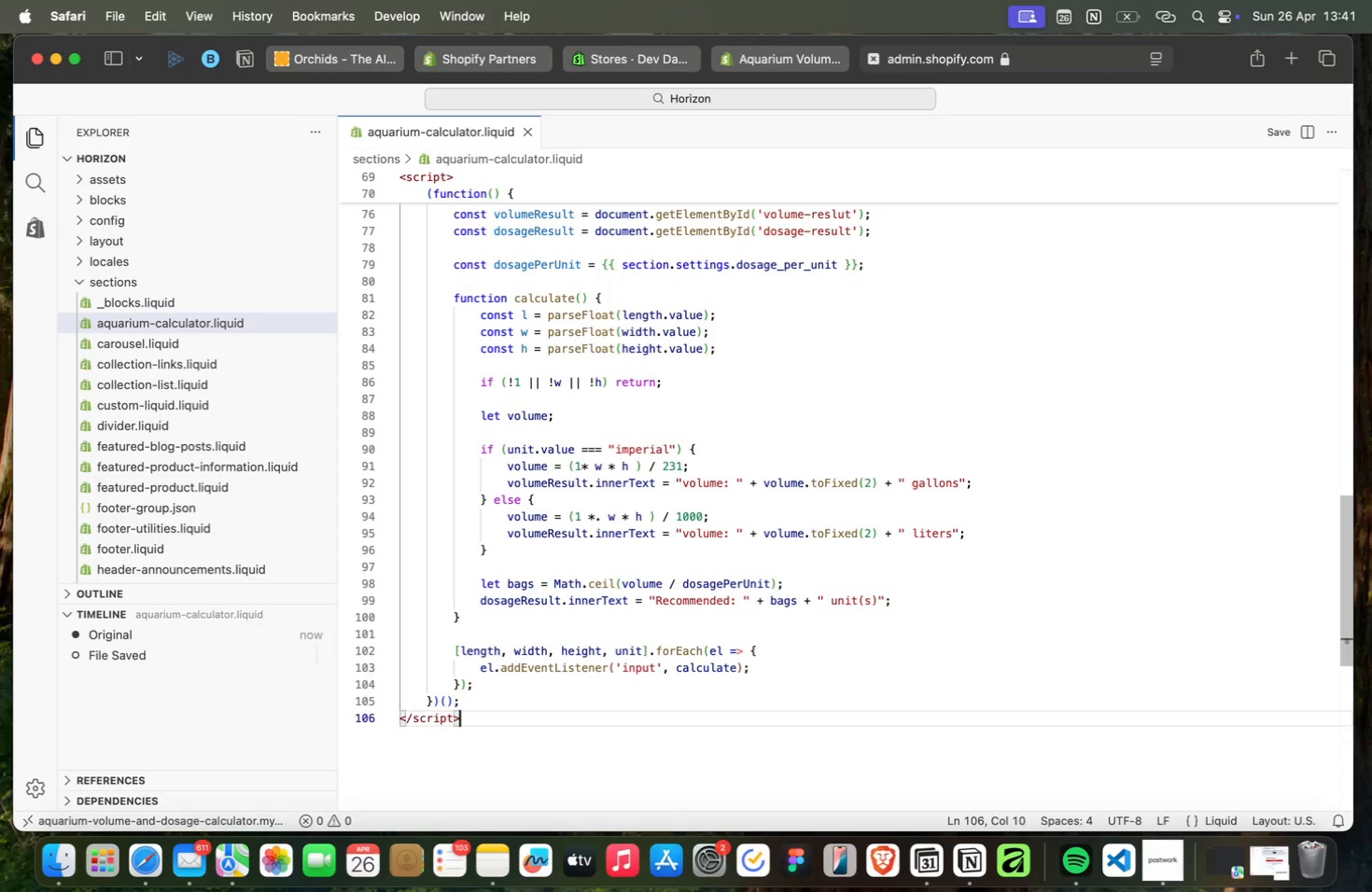 
key(ArrowDown)
 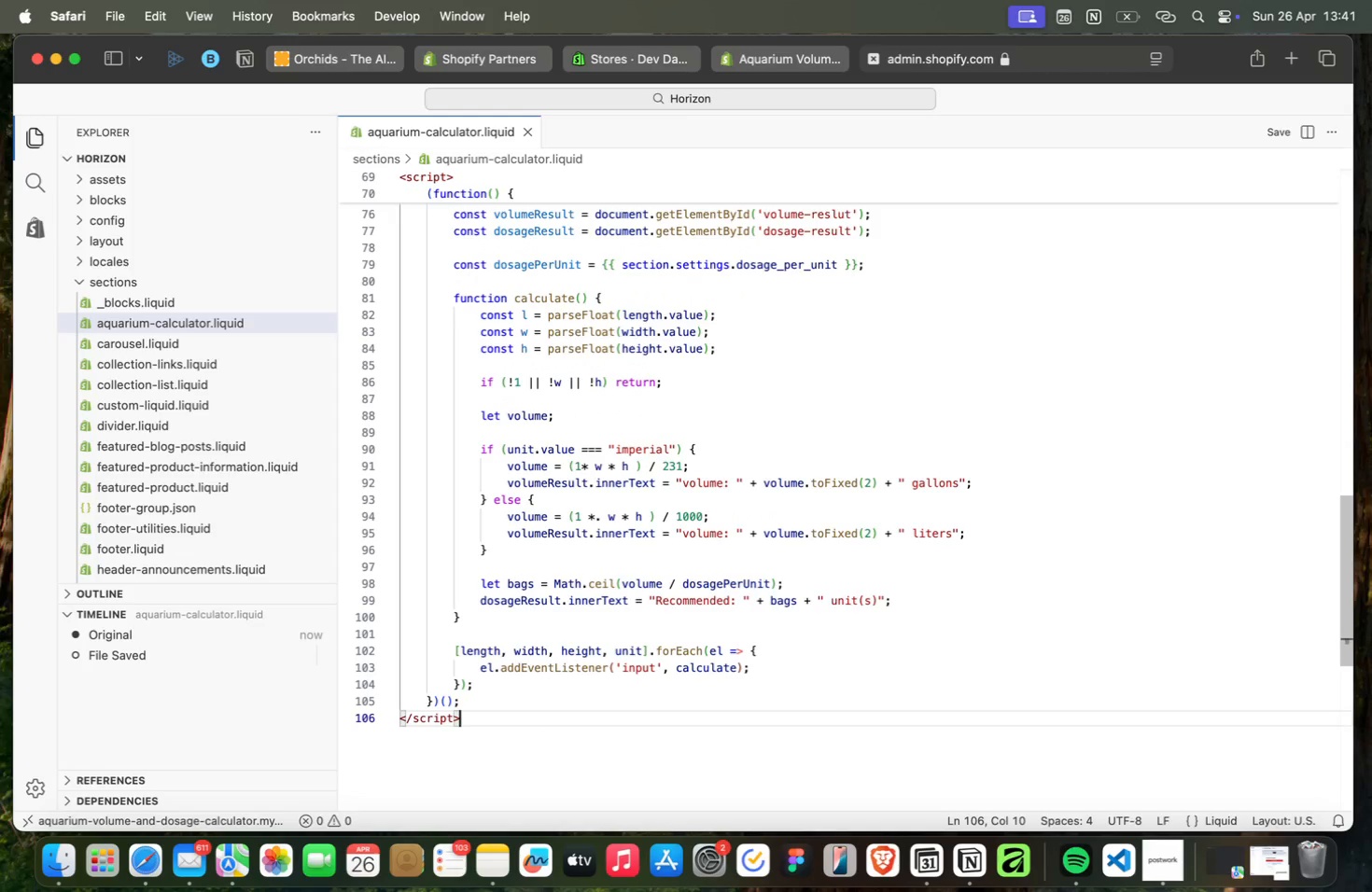 
key(ArrowDown)
 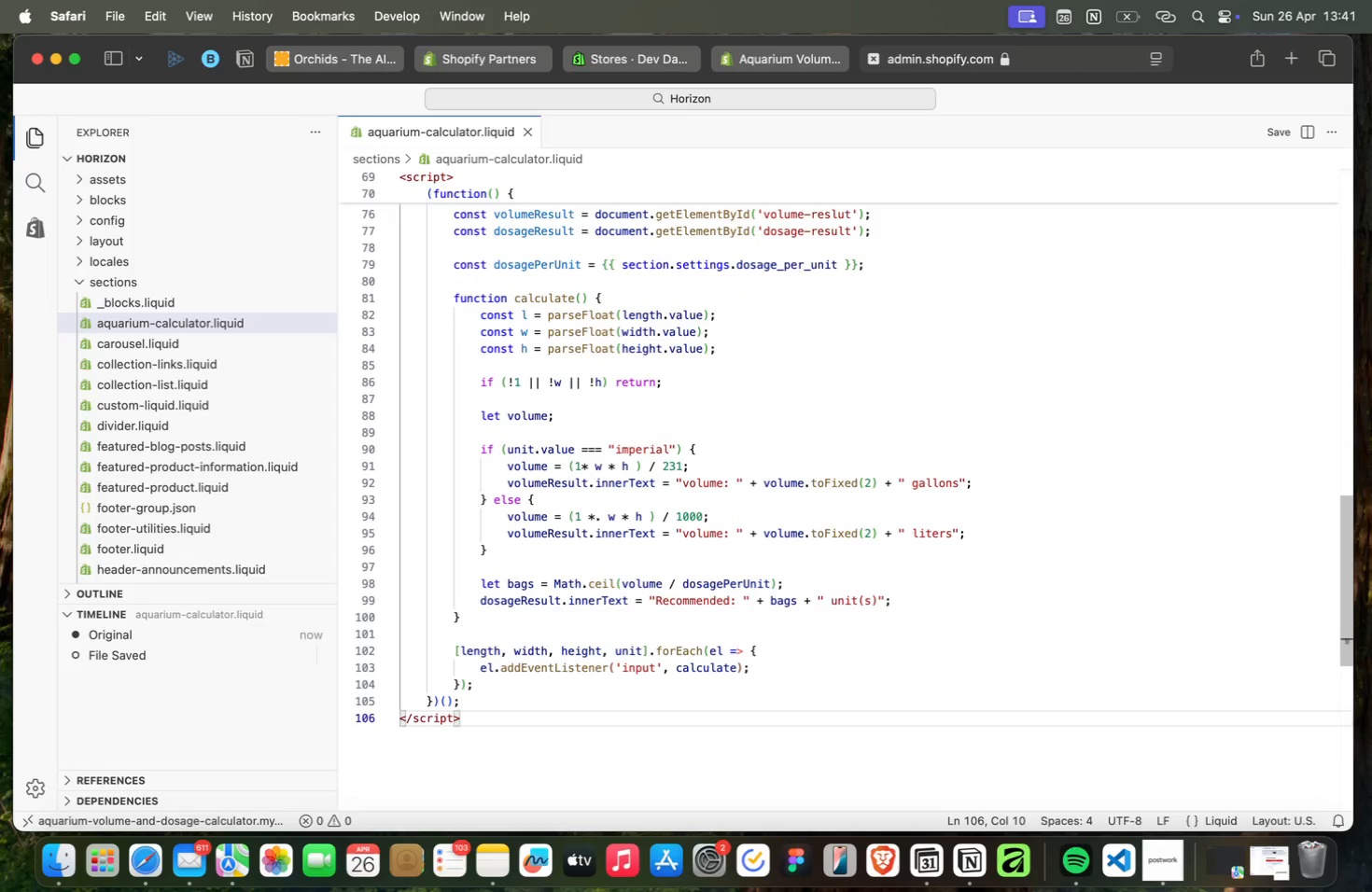 
key(ArrowDown)
 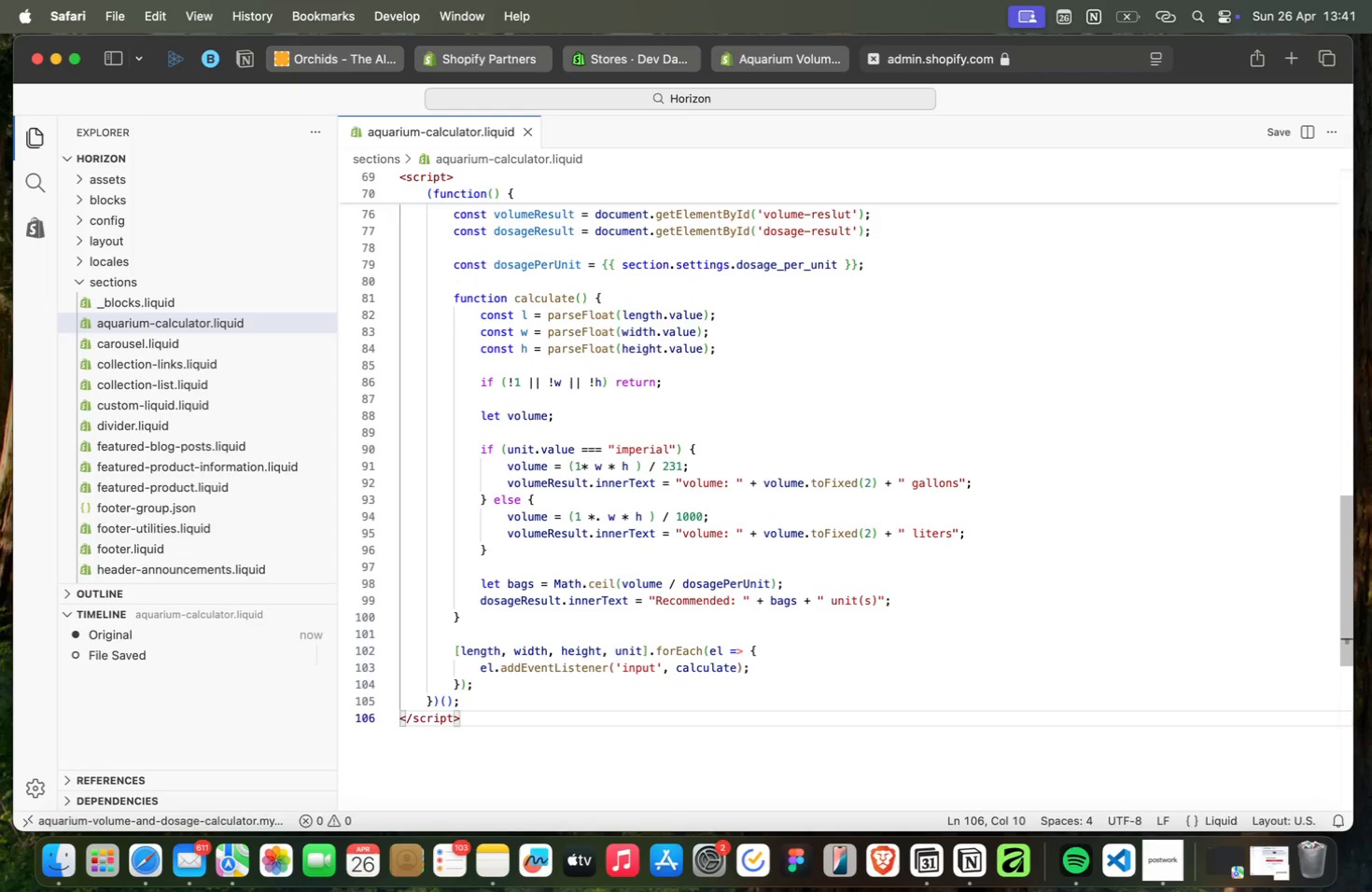 
key(ArrowUp)
 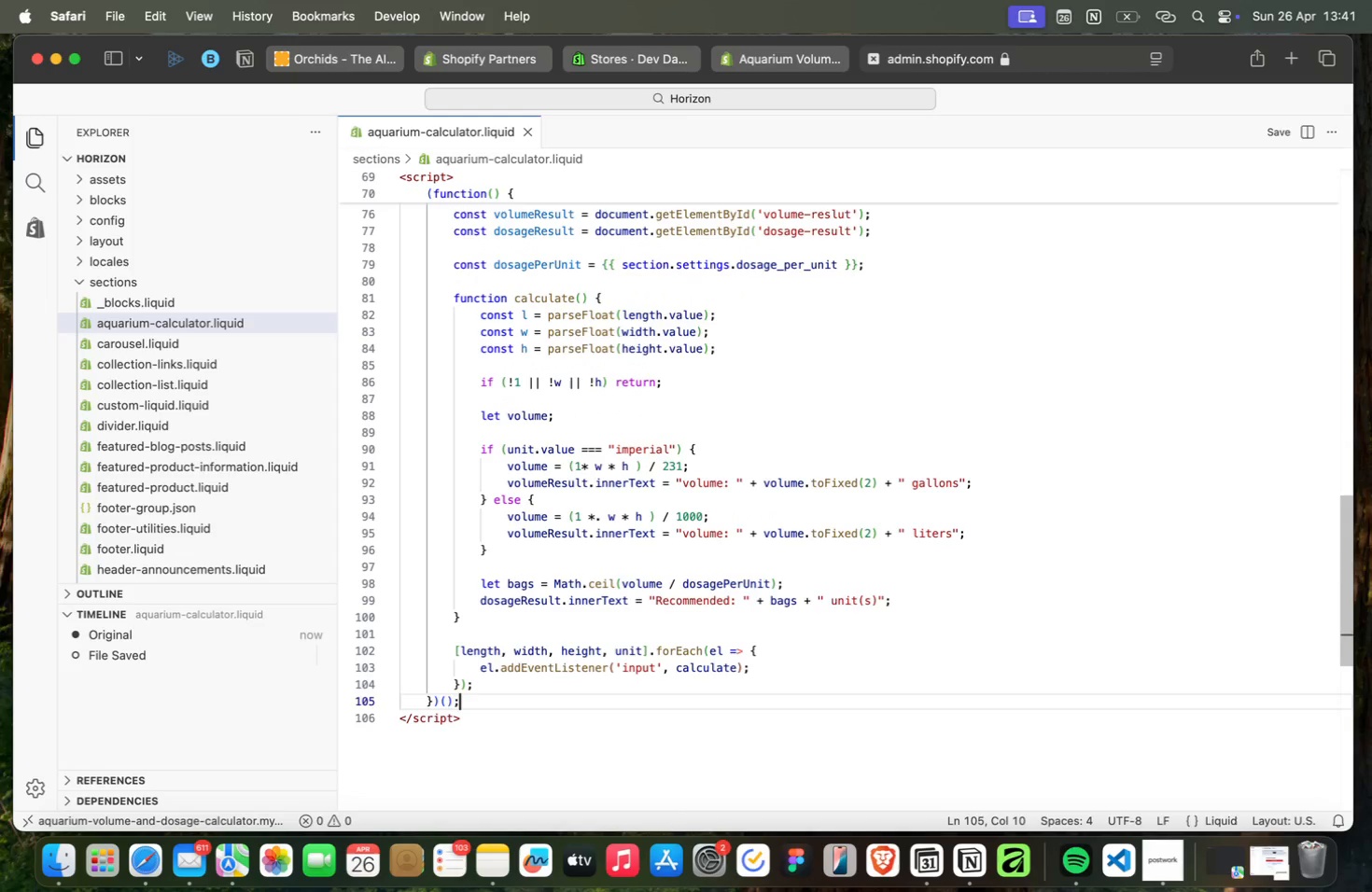 
key(ArrowUp)
 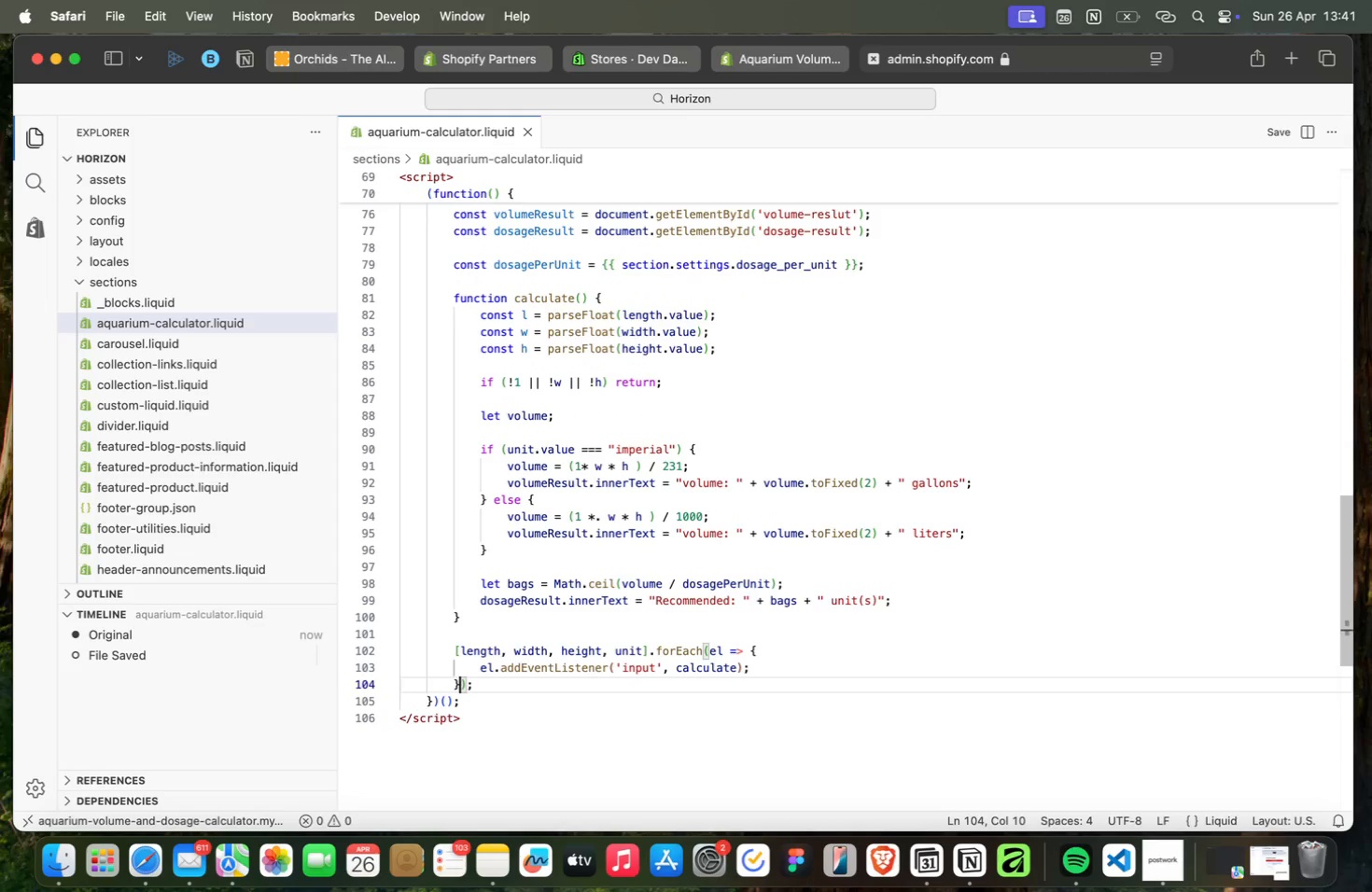 
key(ArrowUp)
 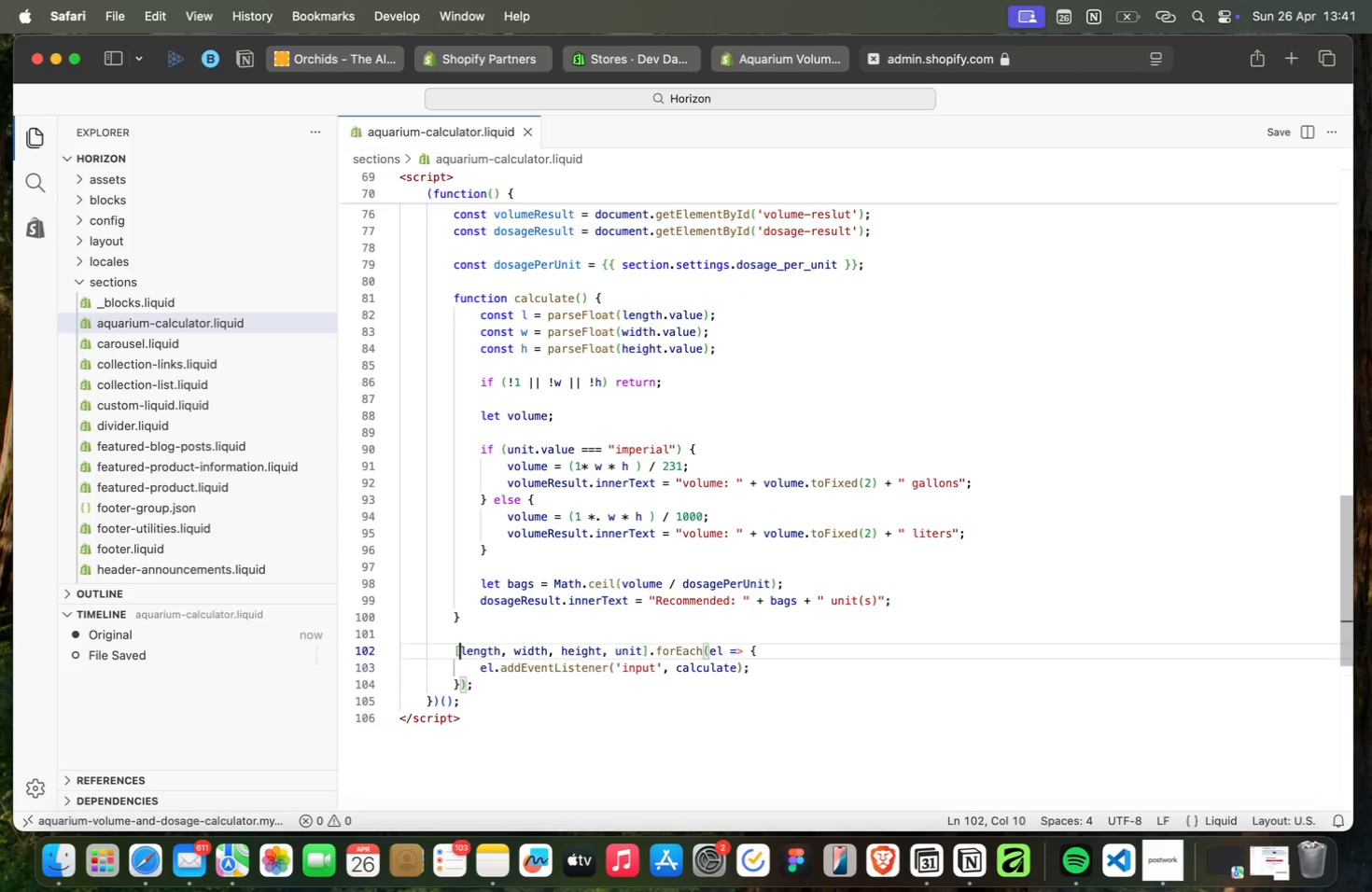 
key(ArrowUp)
 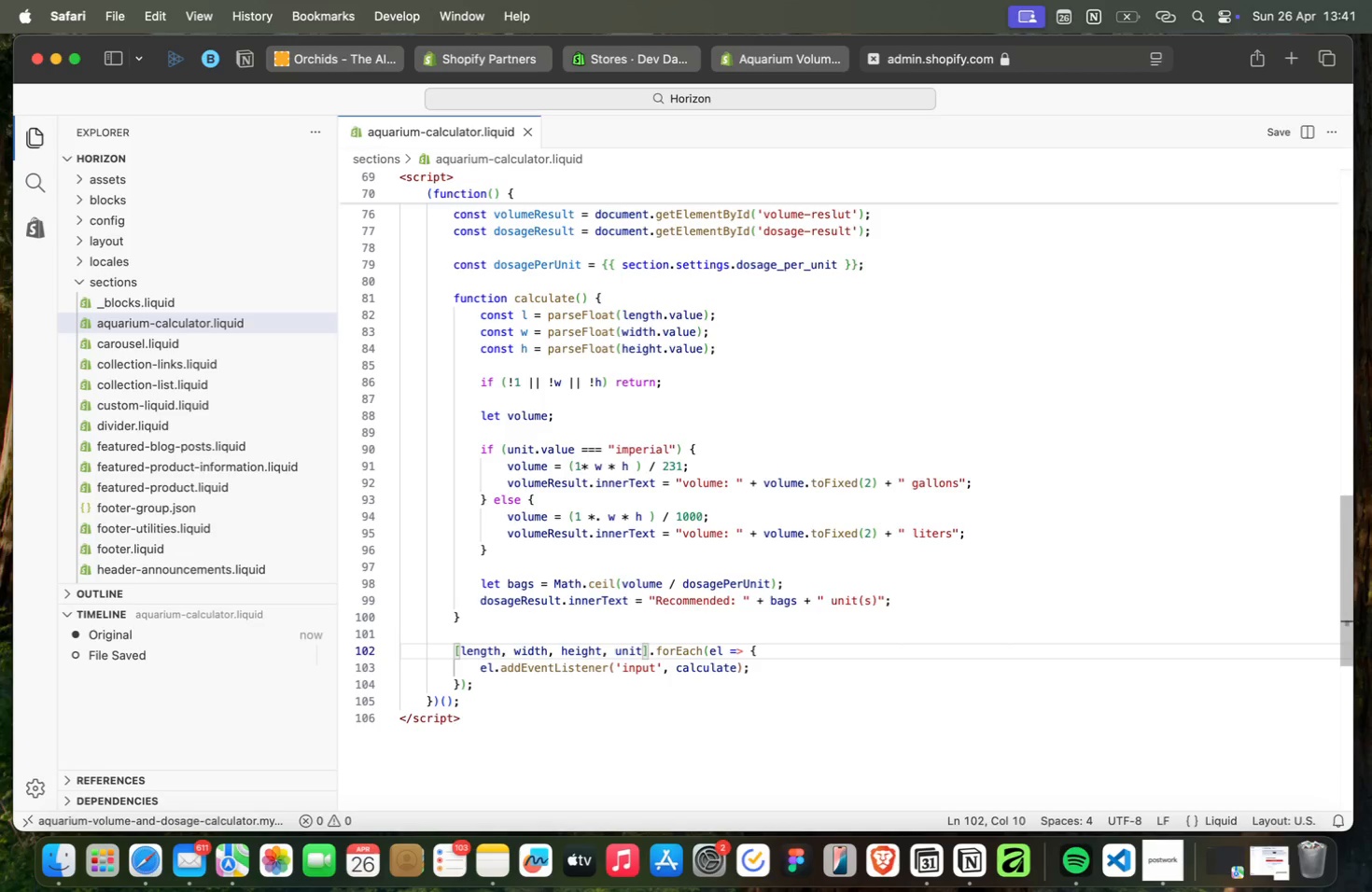 
wait(9.49)
 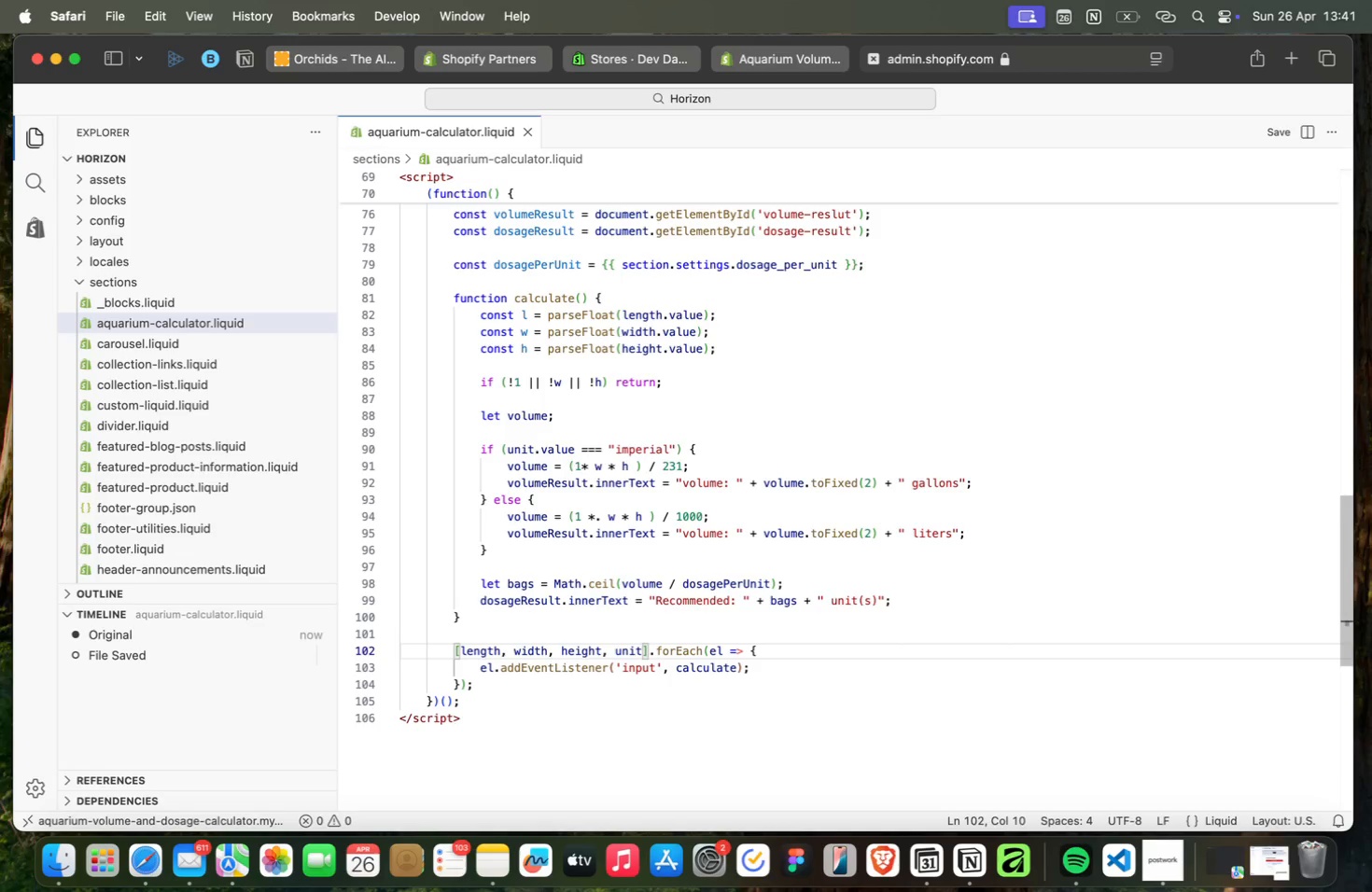 
key(ArrowUp)
 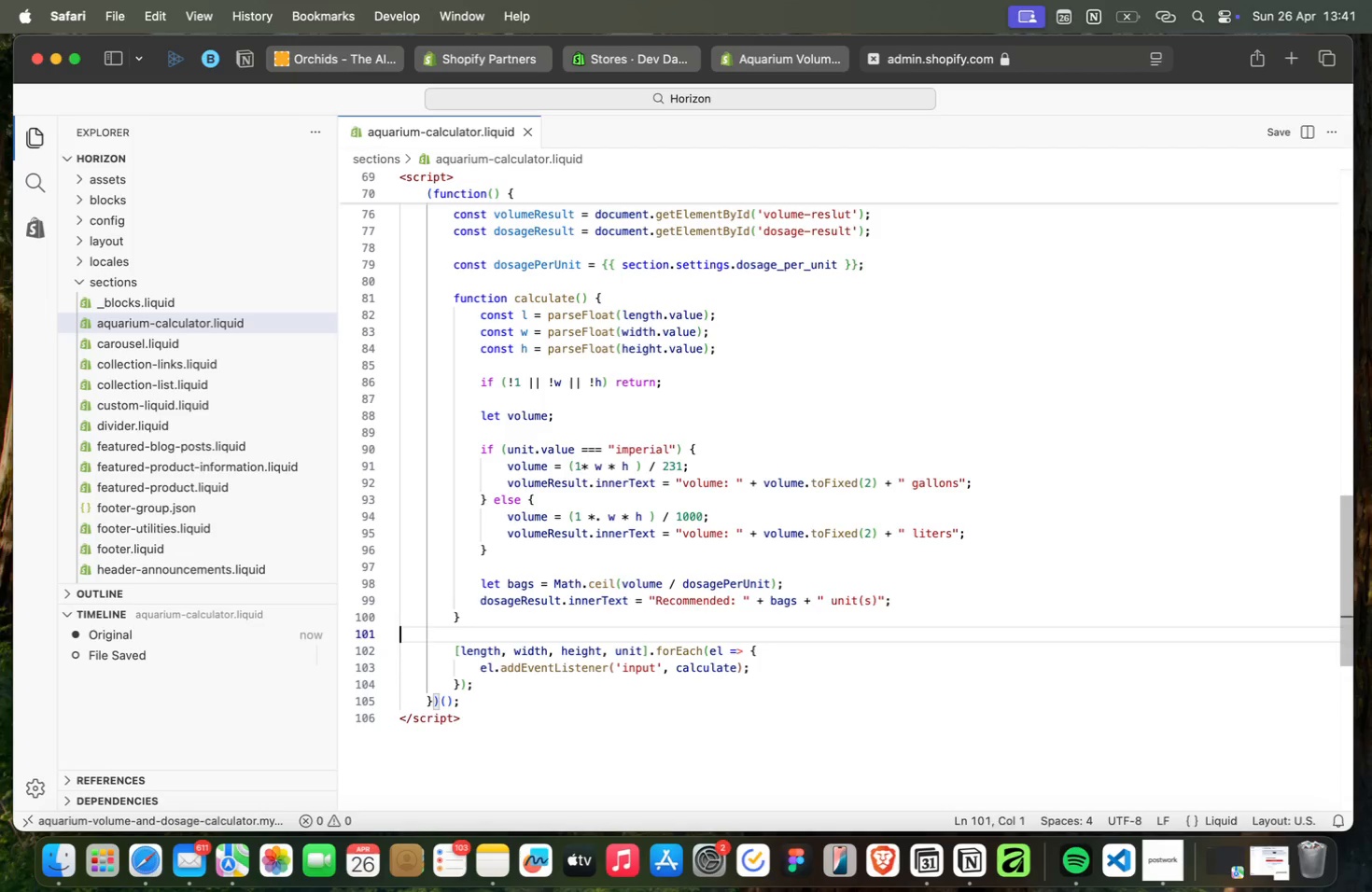 
key(ArrowUp)
 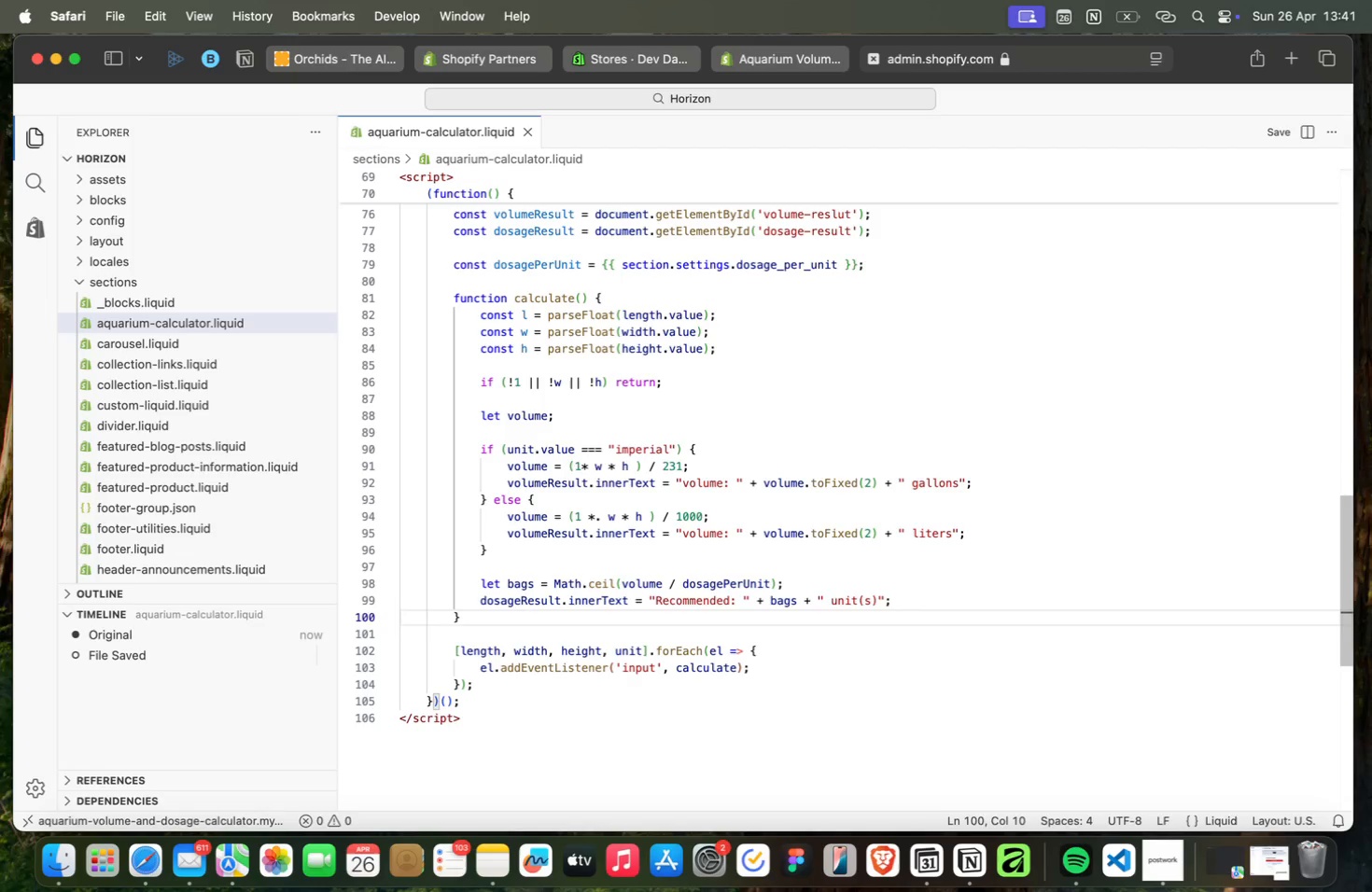 
key(ArrowUp)
 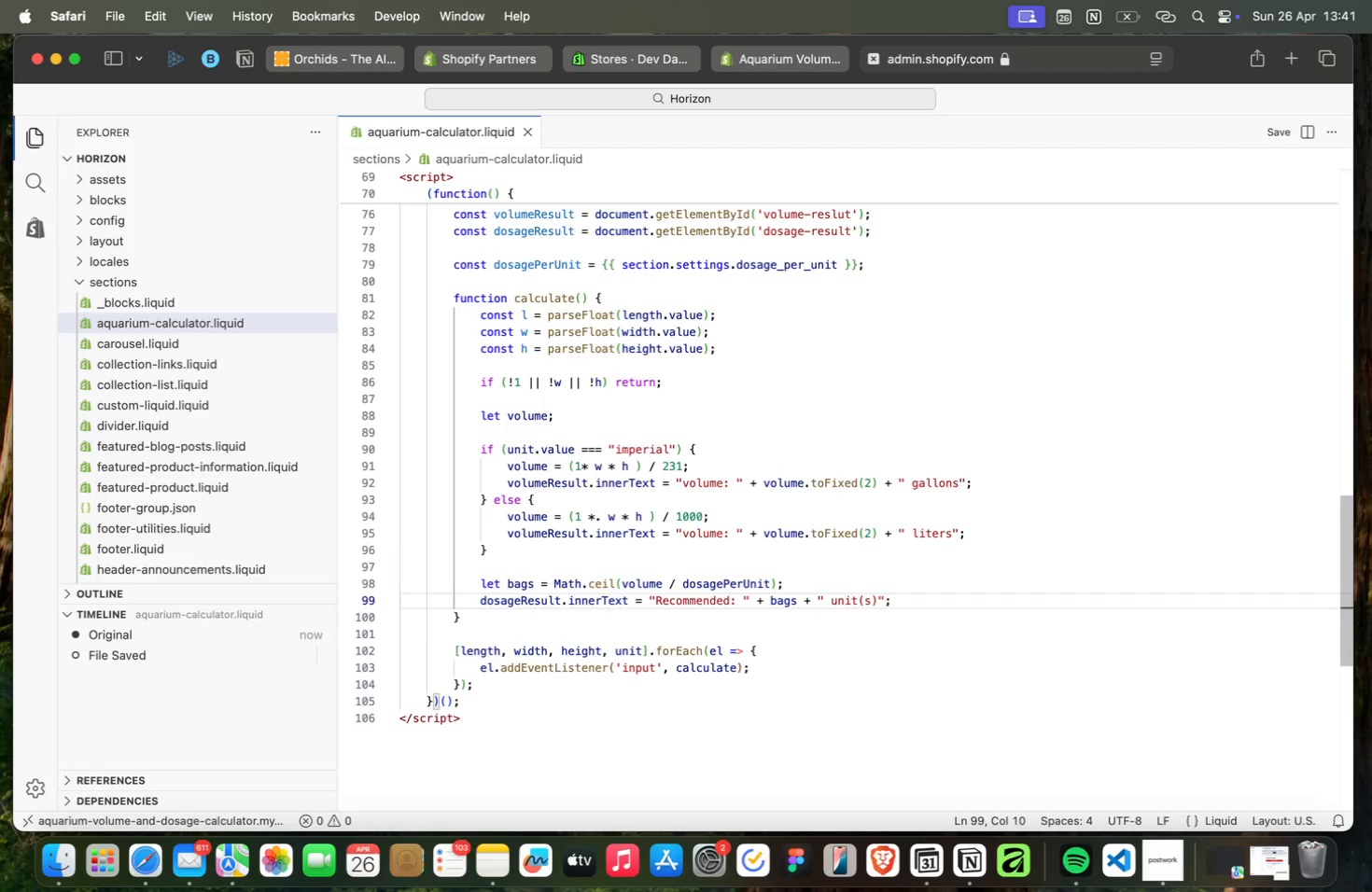 
key(ArrowUp)
 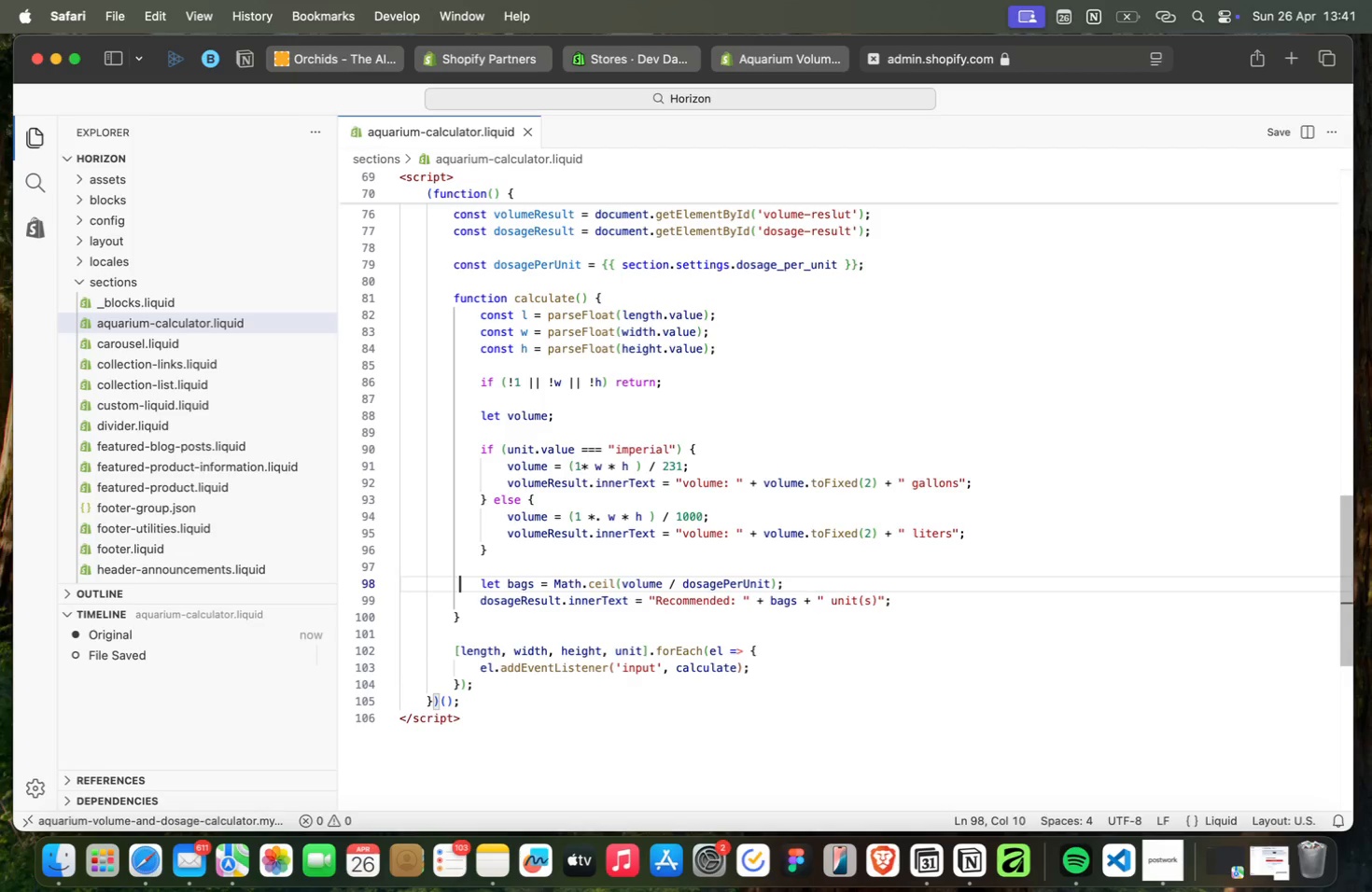 
key(ArrowUp)
 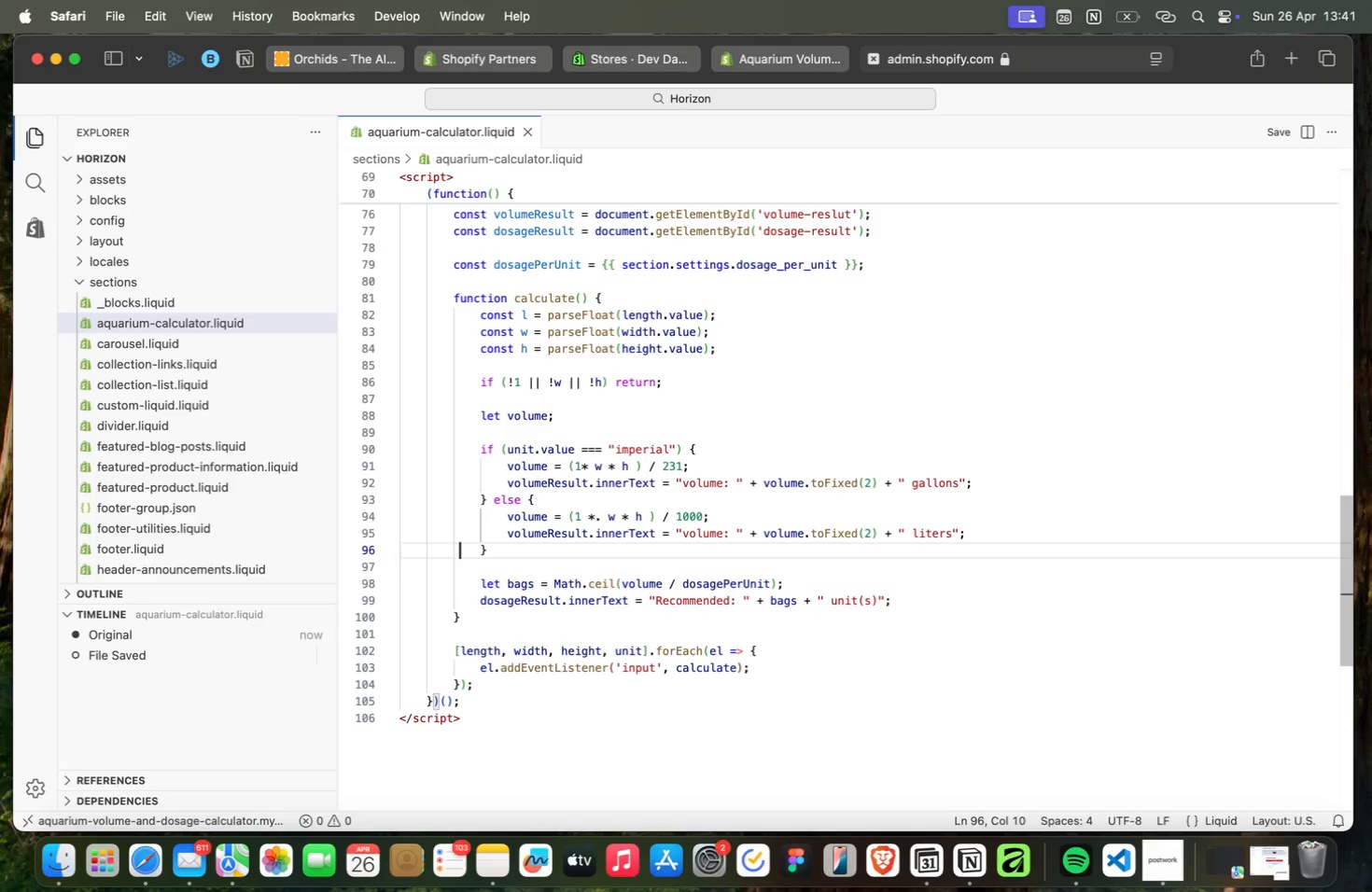 
key(ArrowUp)
 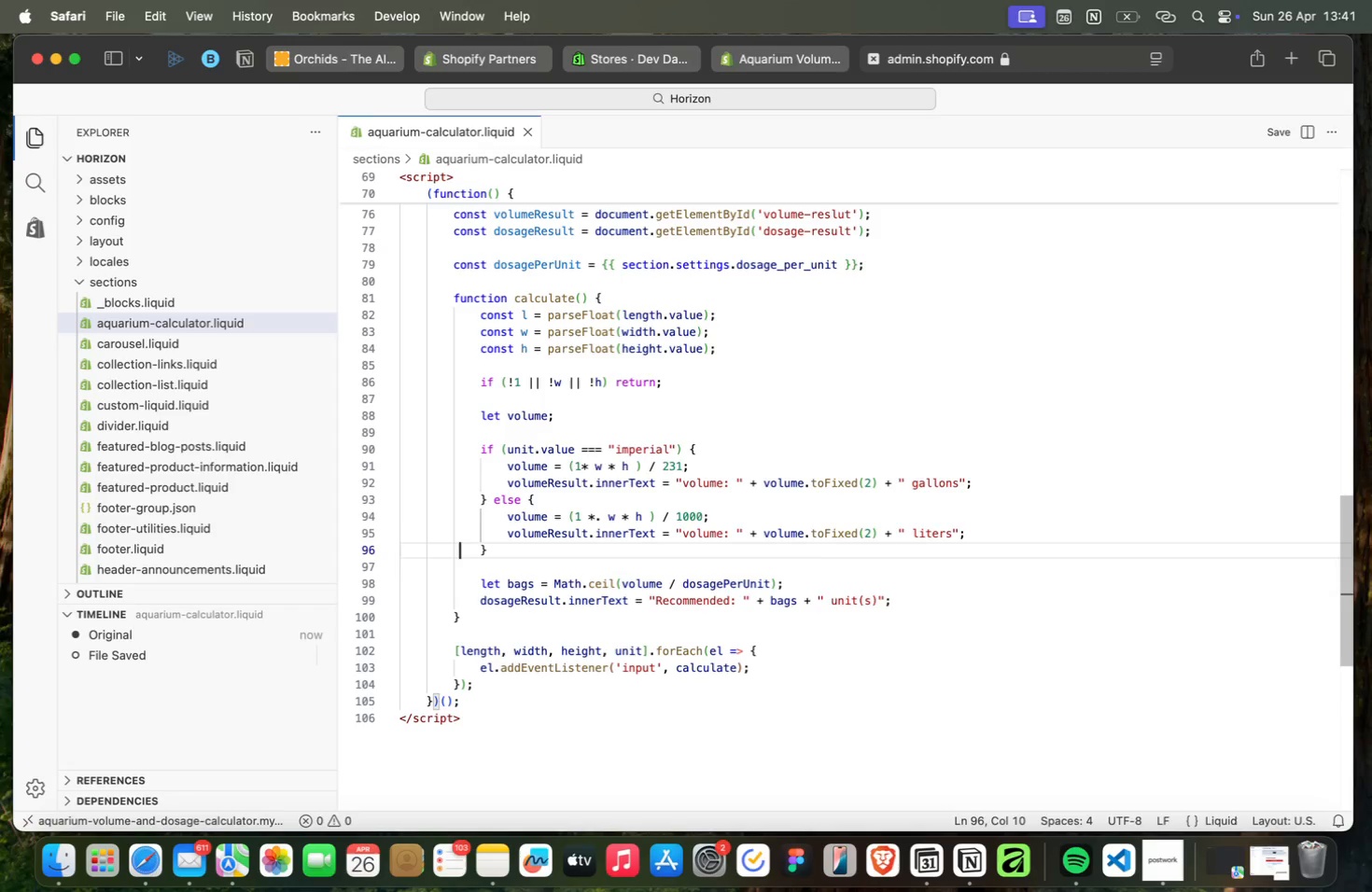 
key(ArrowUp)
 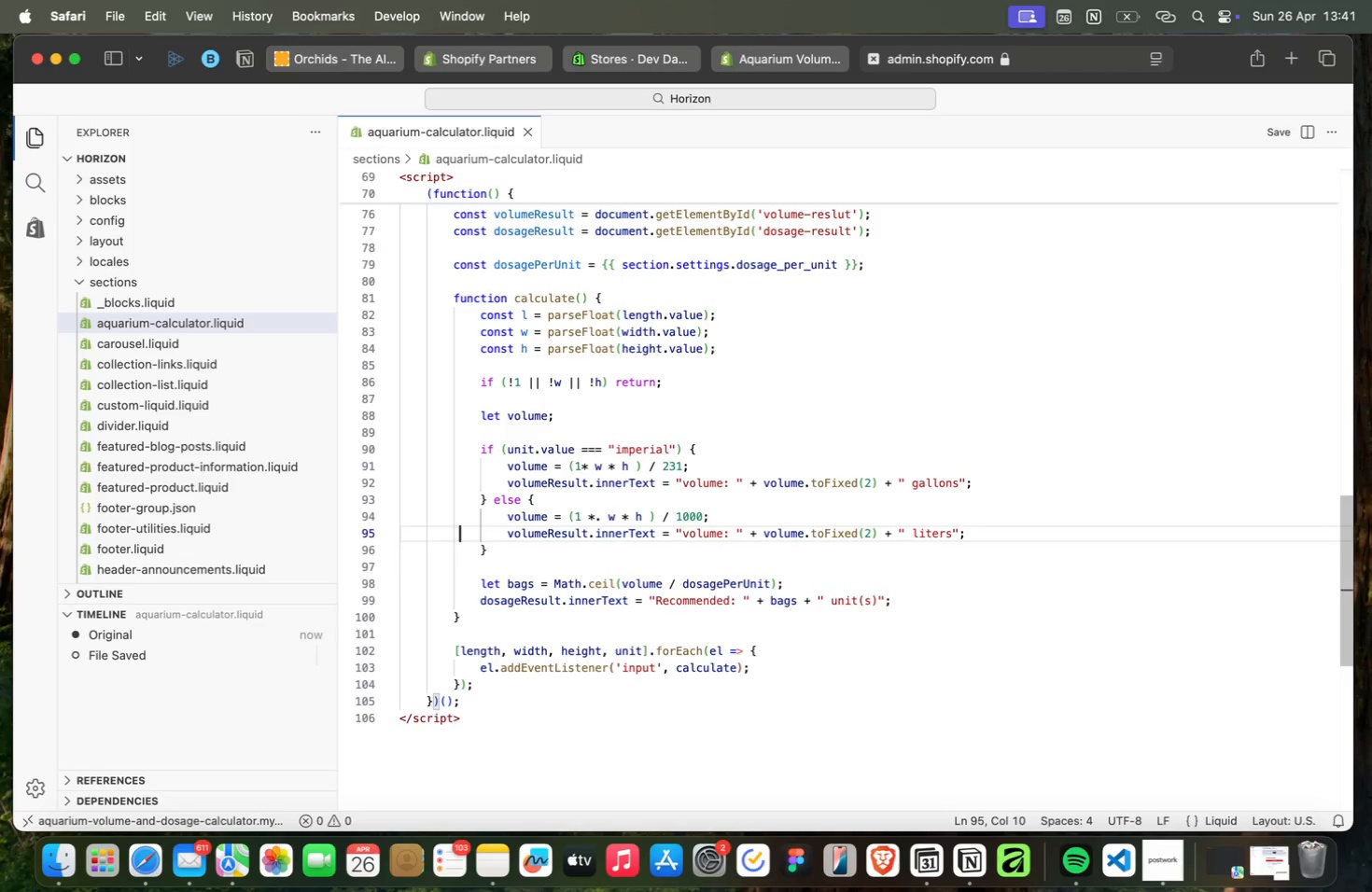 
key(ArrowUp)
 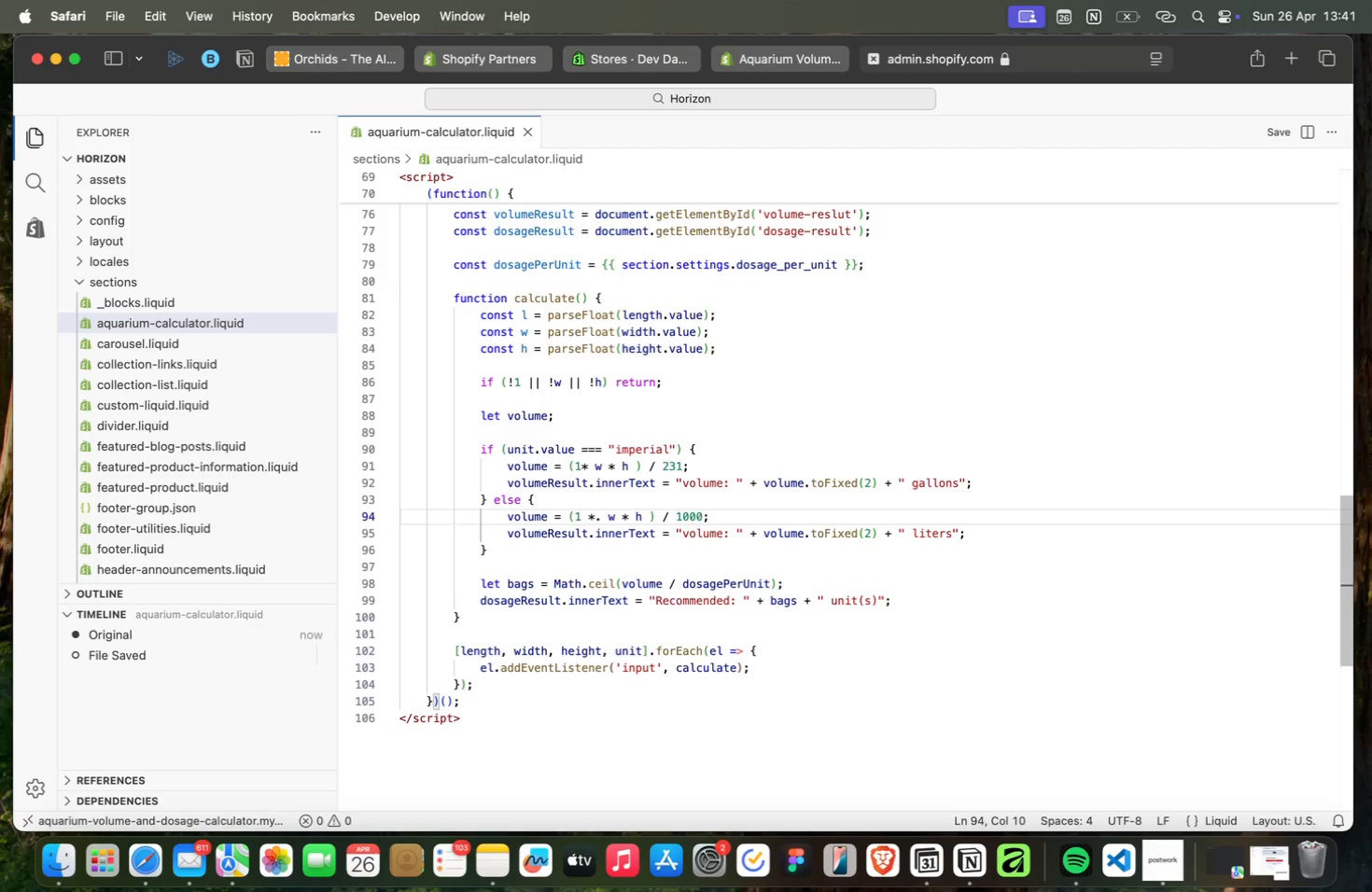 
key(ArrowUp)
 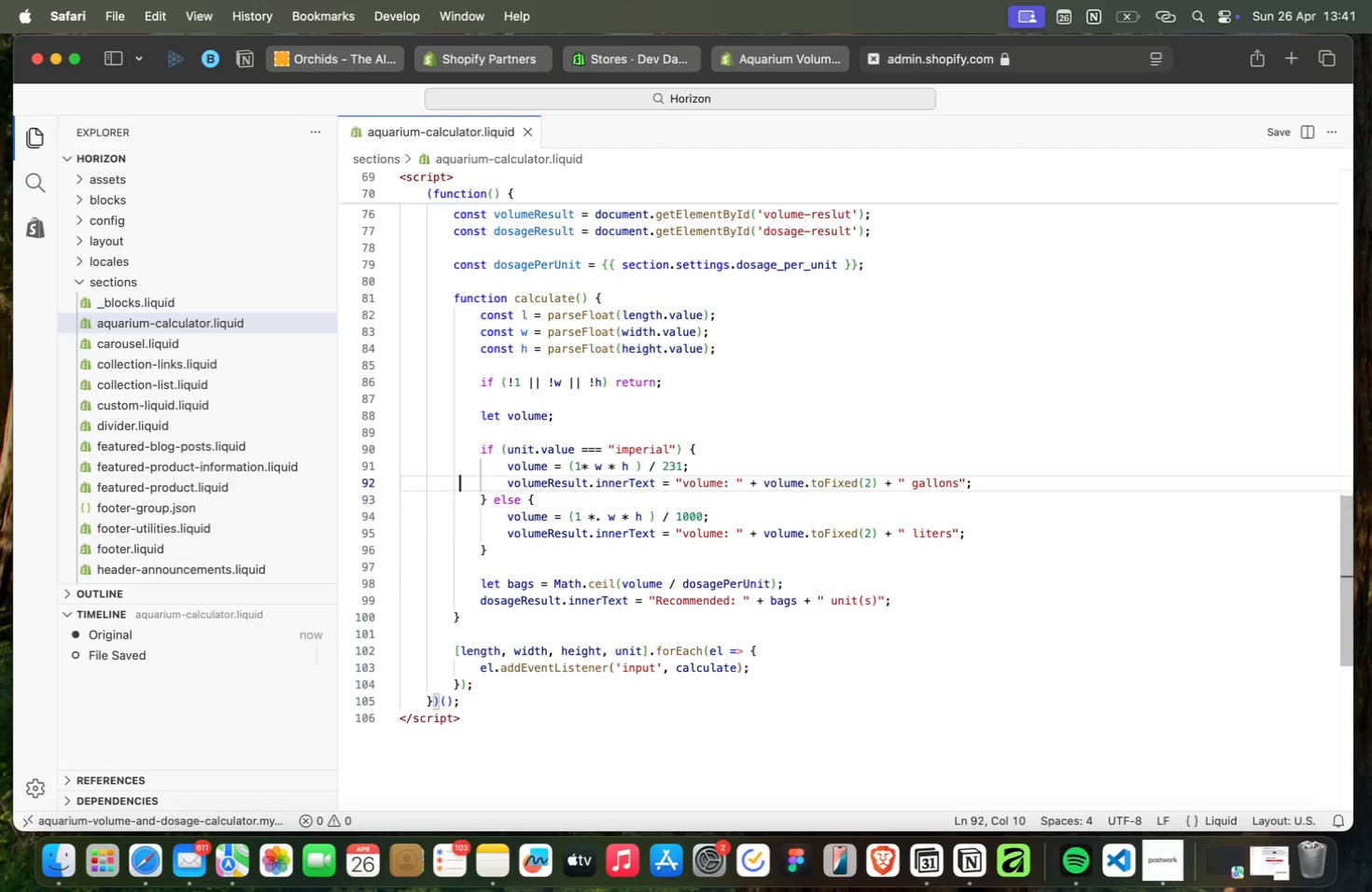 
key(ArrowUp)
 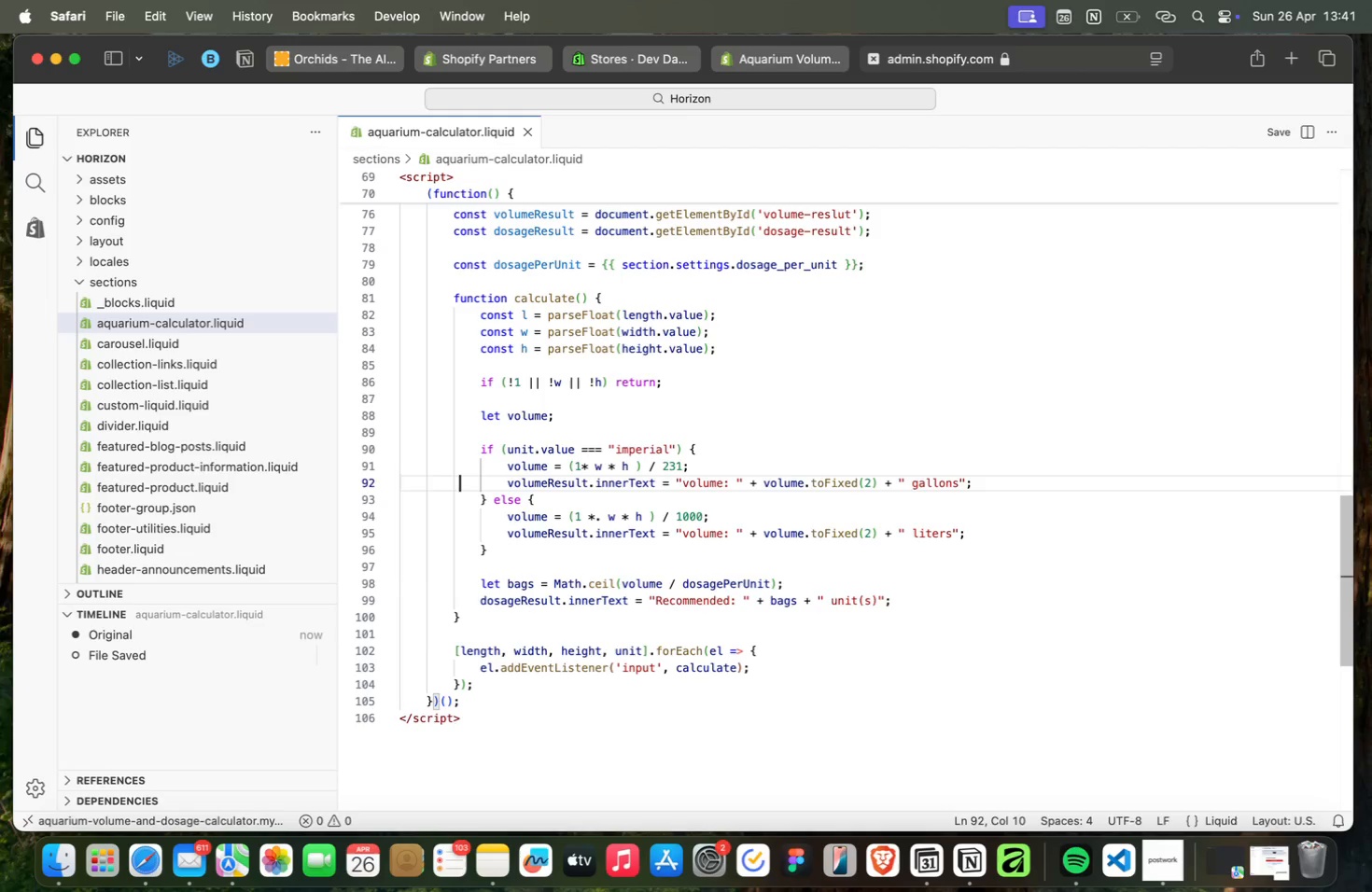 
key(ArrowUp)
 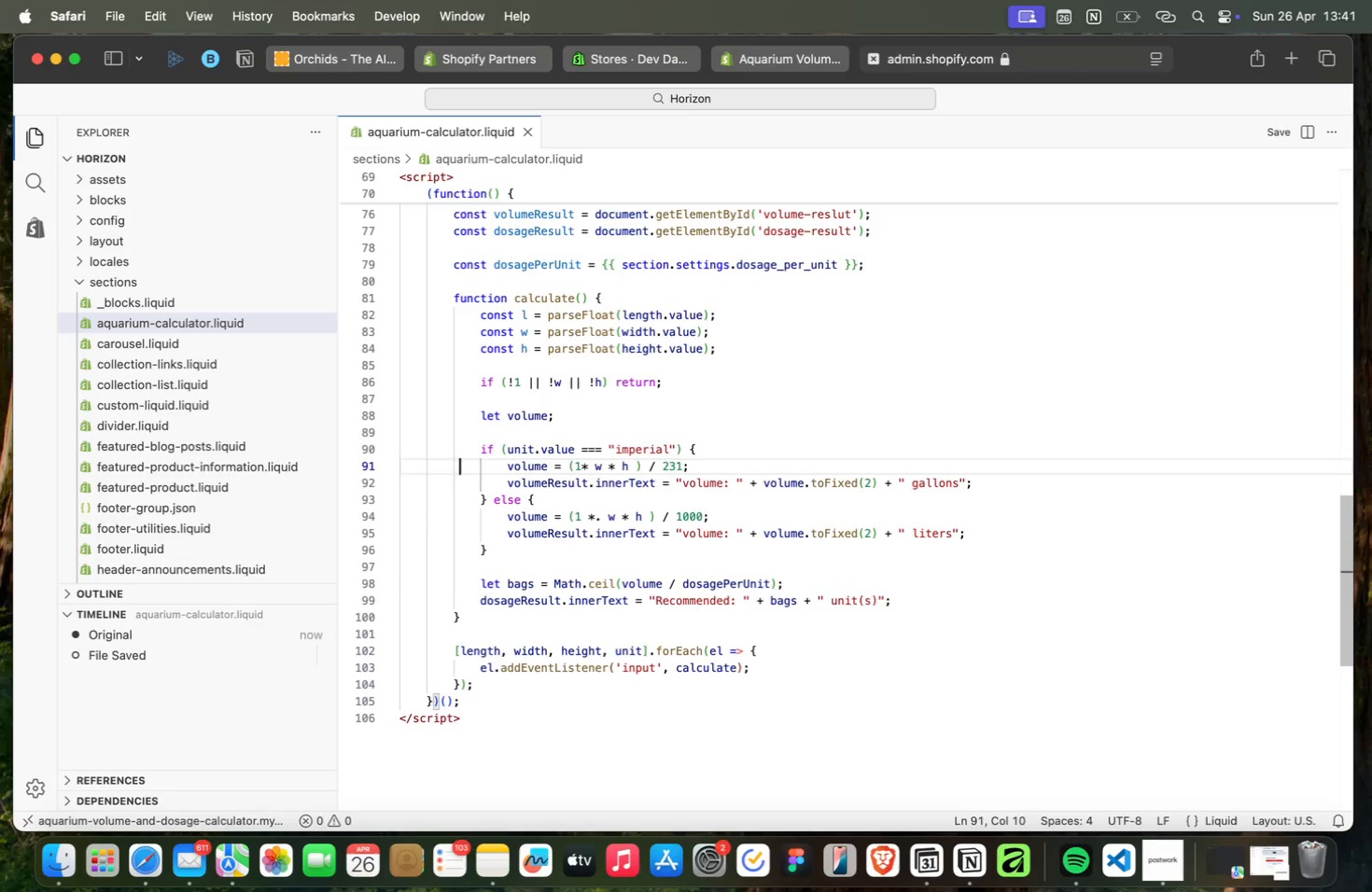 
key(ArrowUp)
 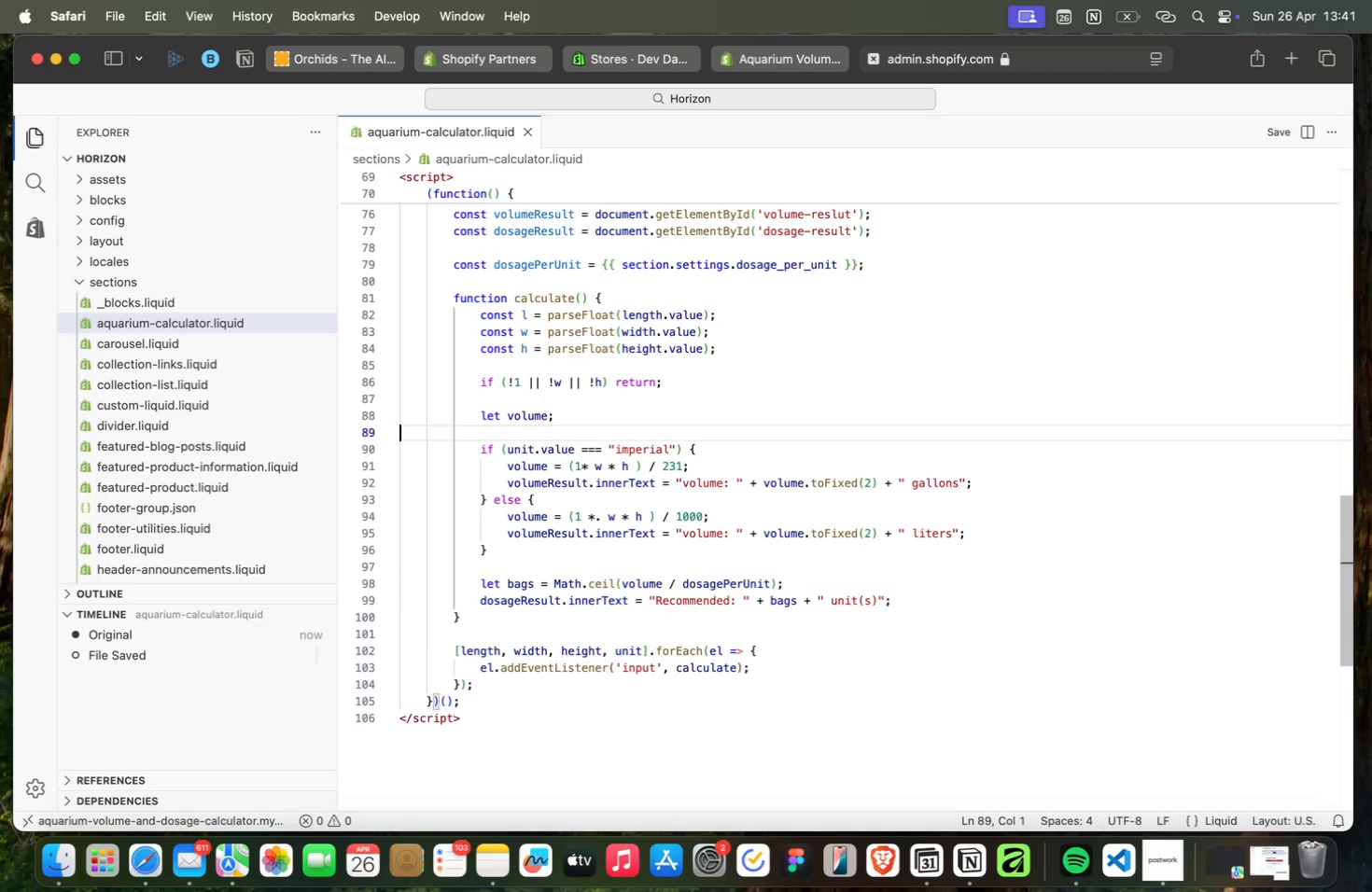 
key(ArrowUp)
 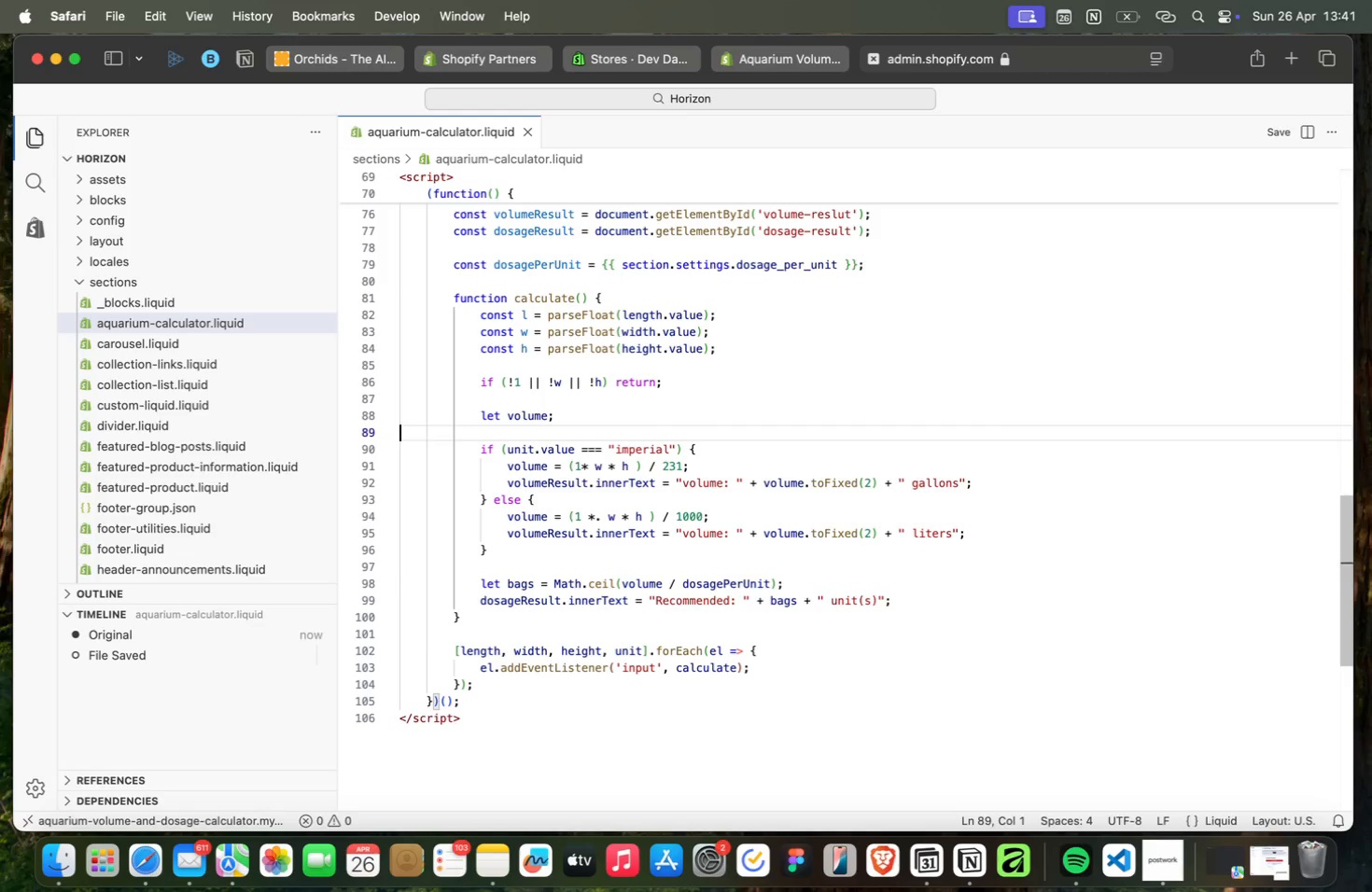 
key(ArrowUp)
 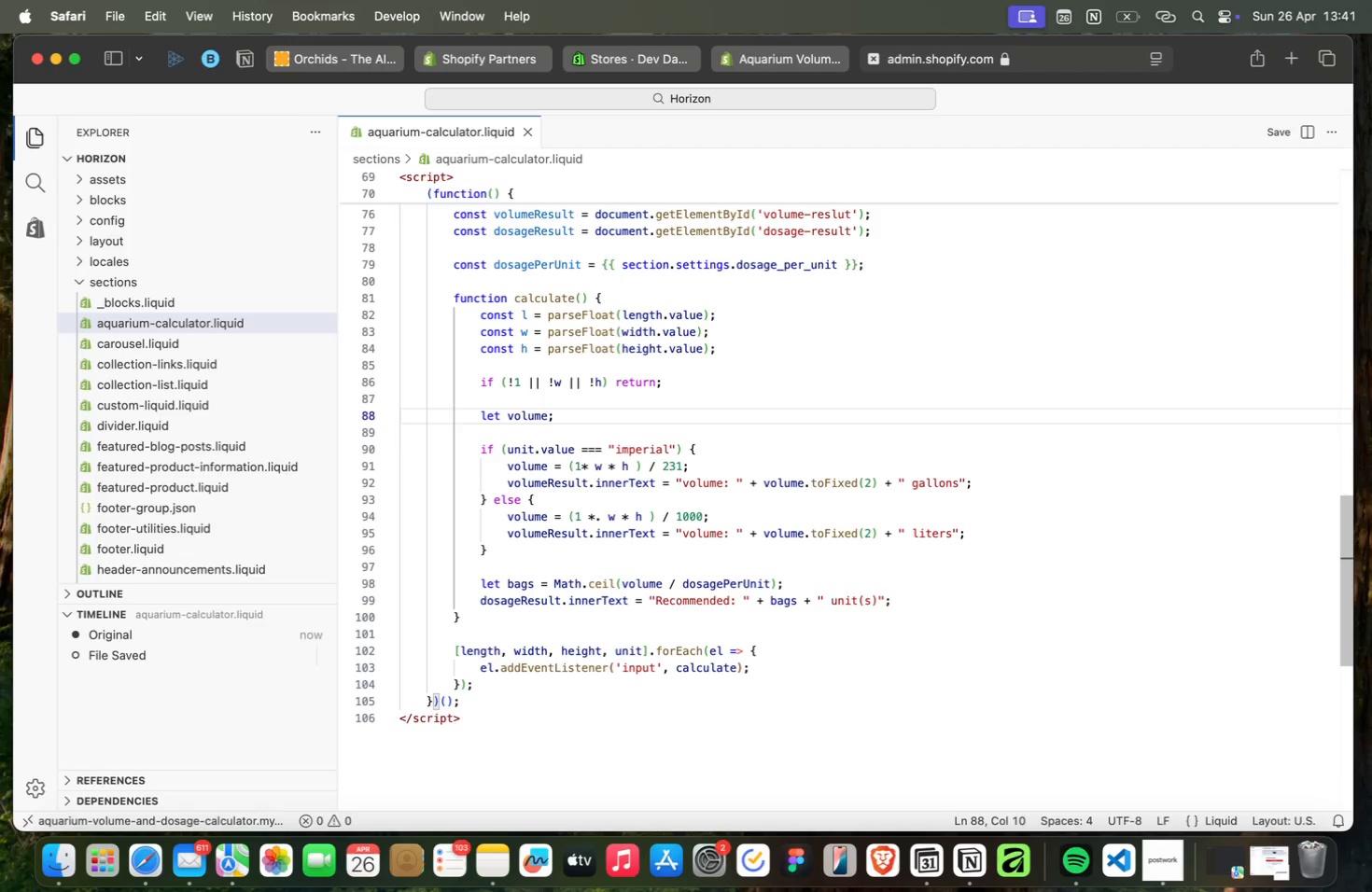 
key(ArrowDown)
 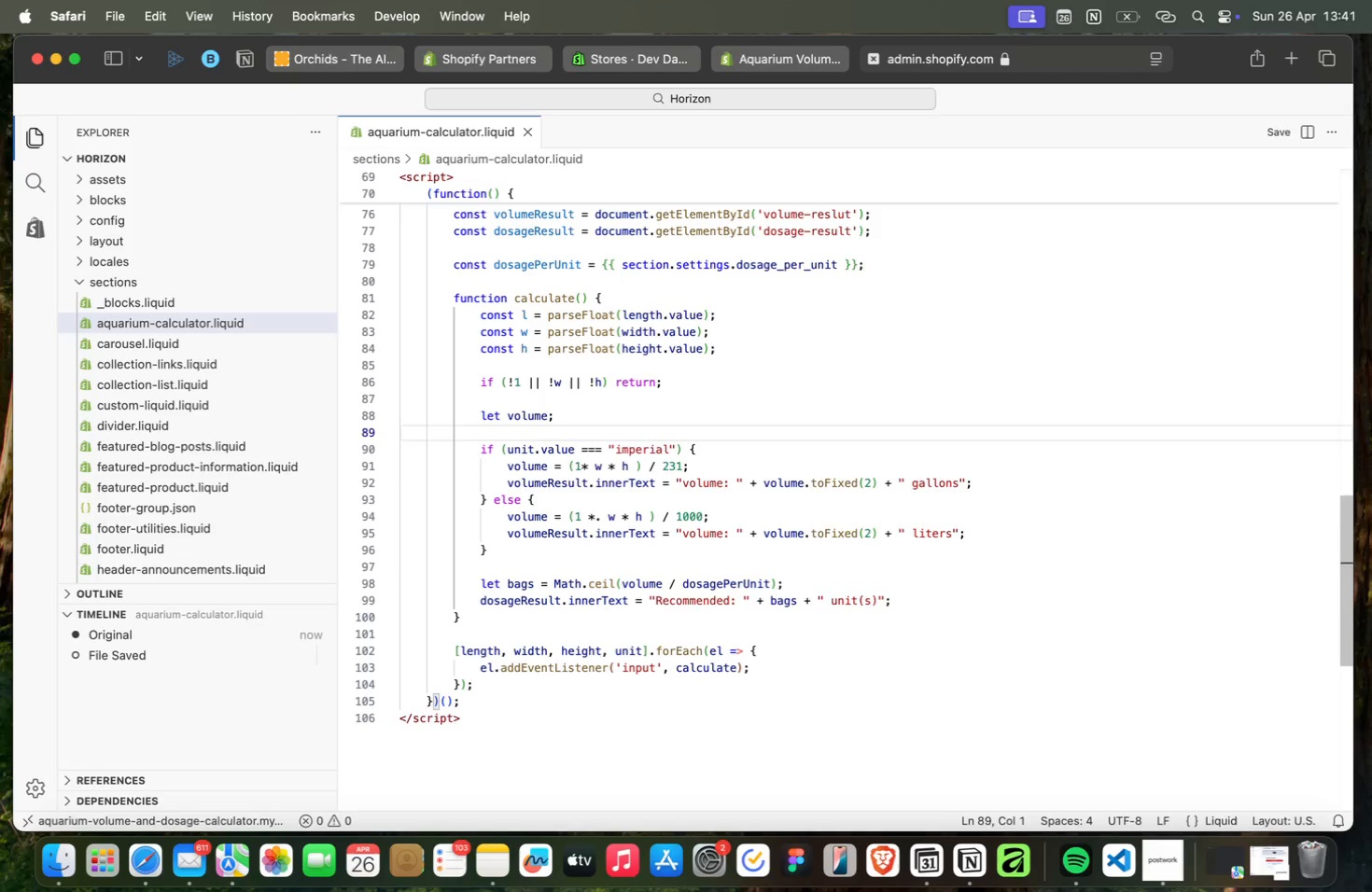 
key(ArrowDown)
 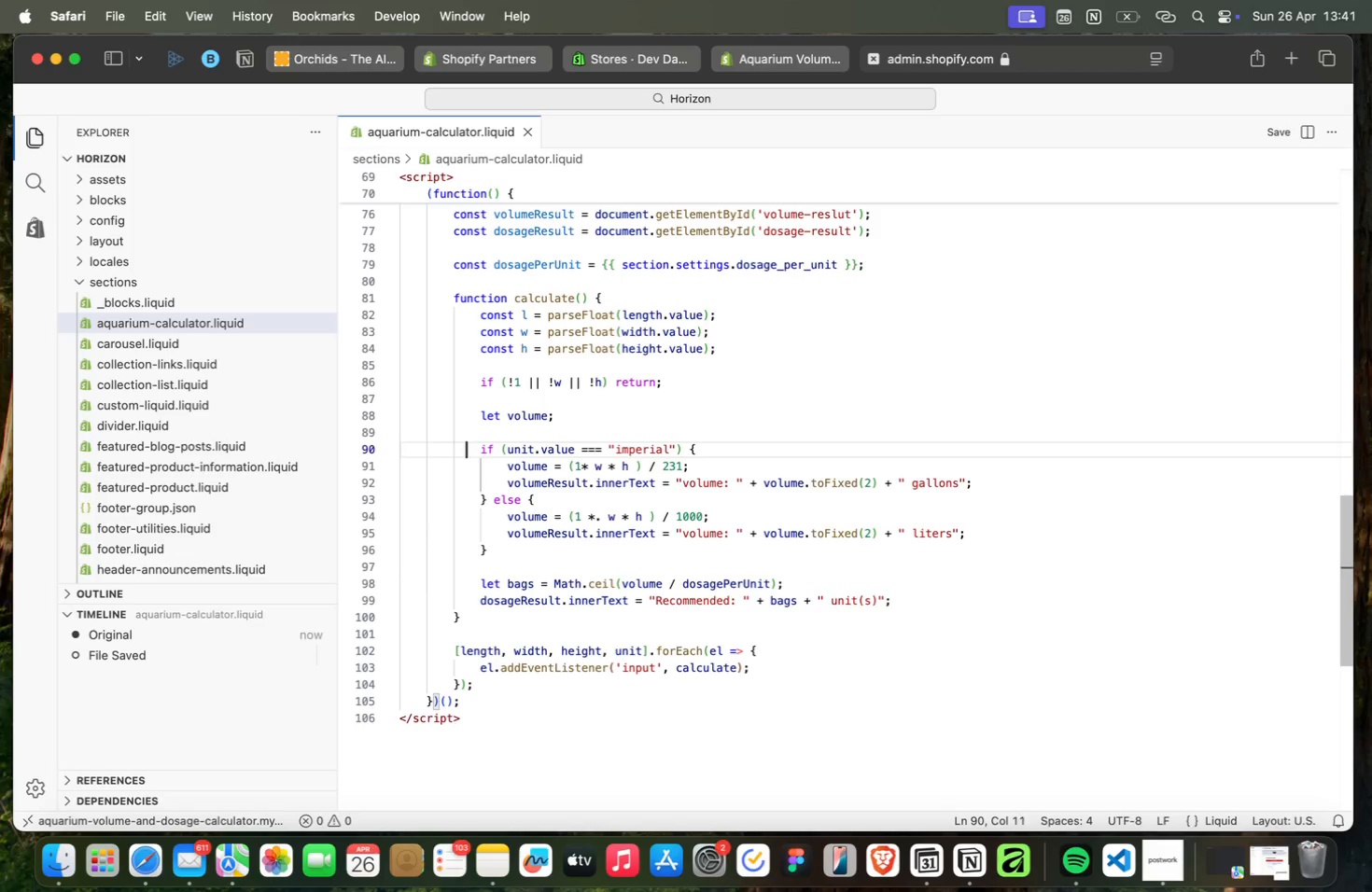 
key(ArrowRight)
 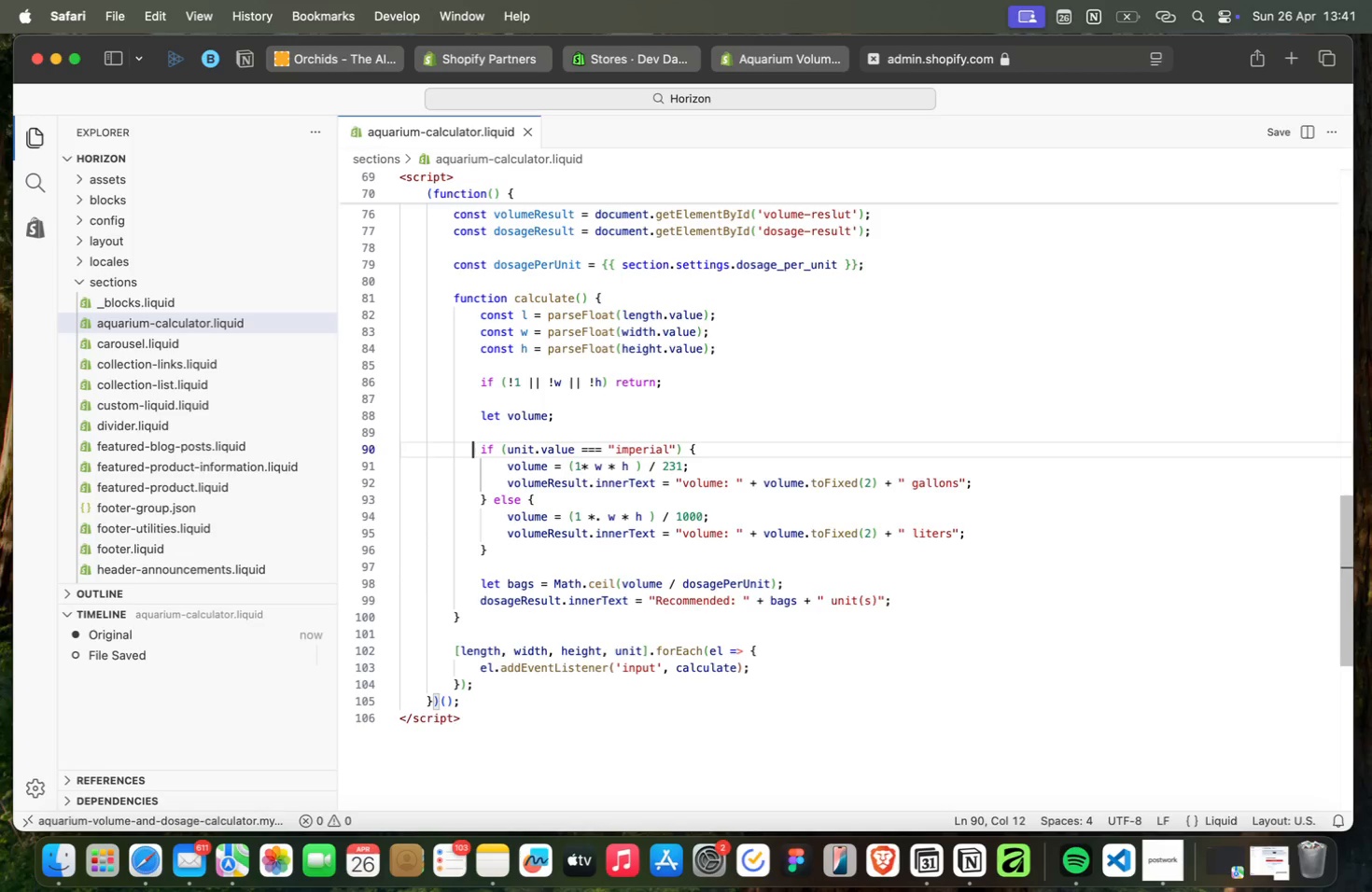 
key(ArrowRight)
 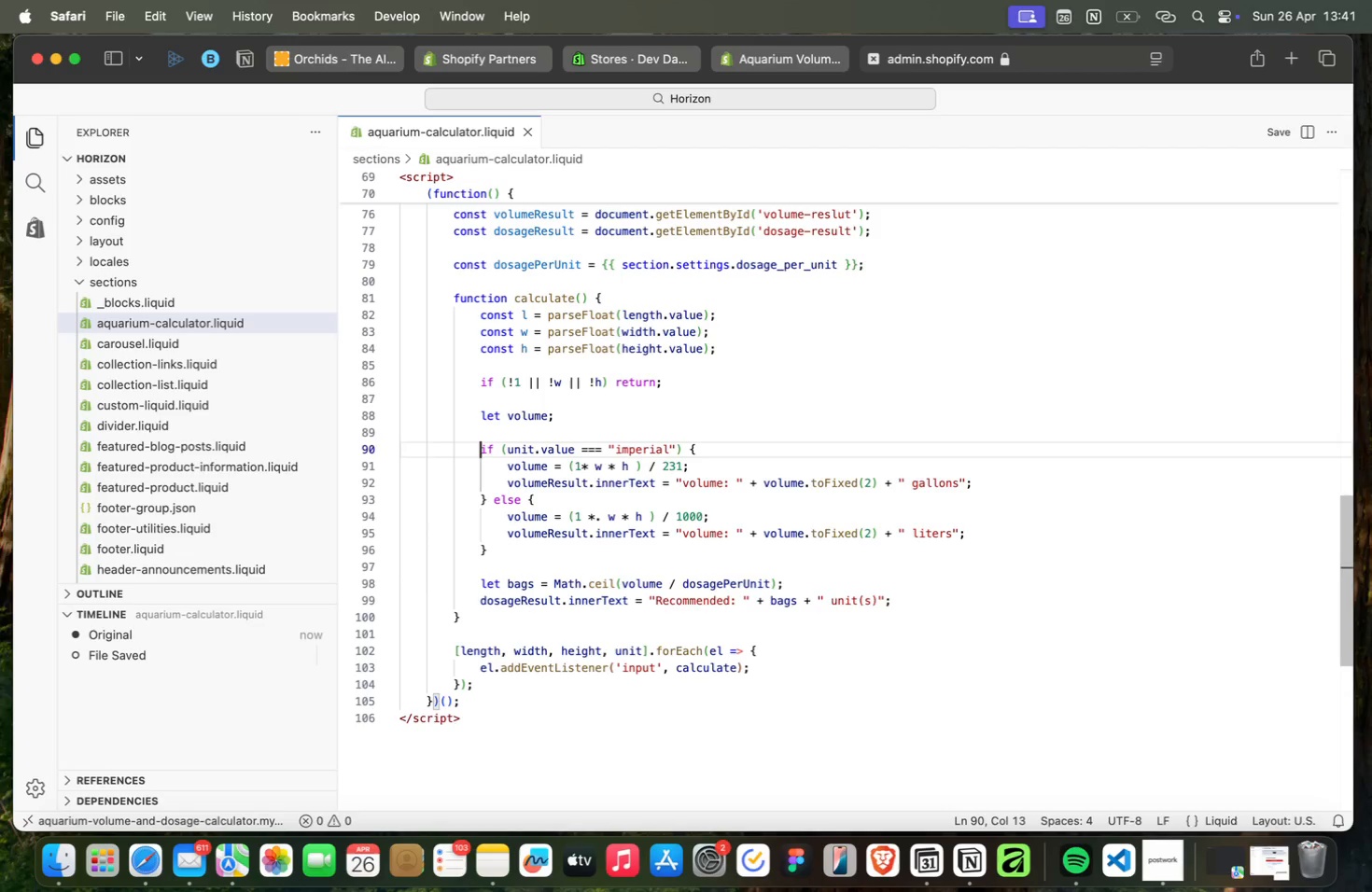 
key(ArrowRight)
 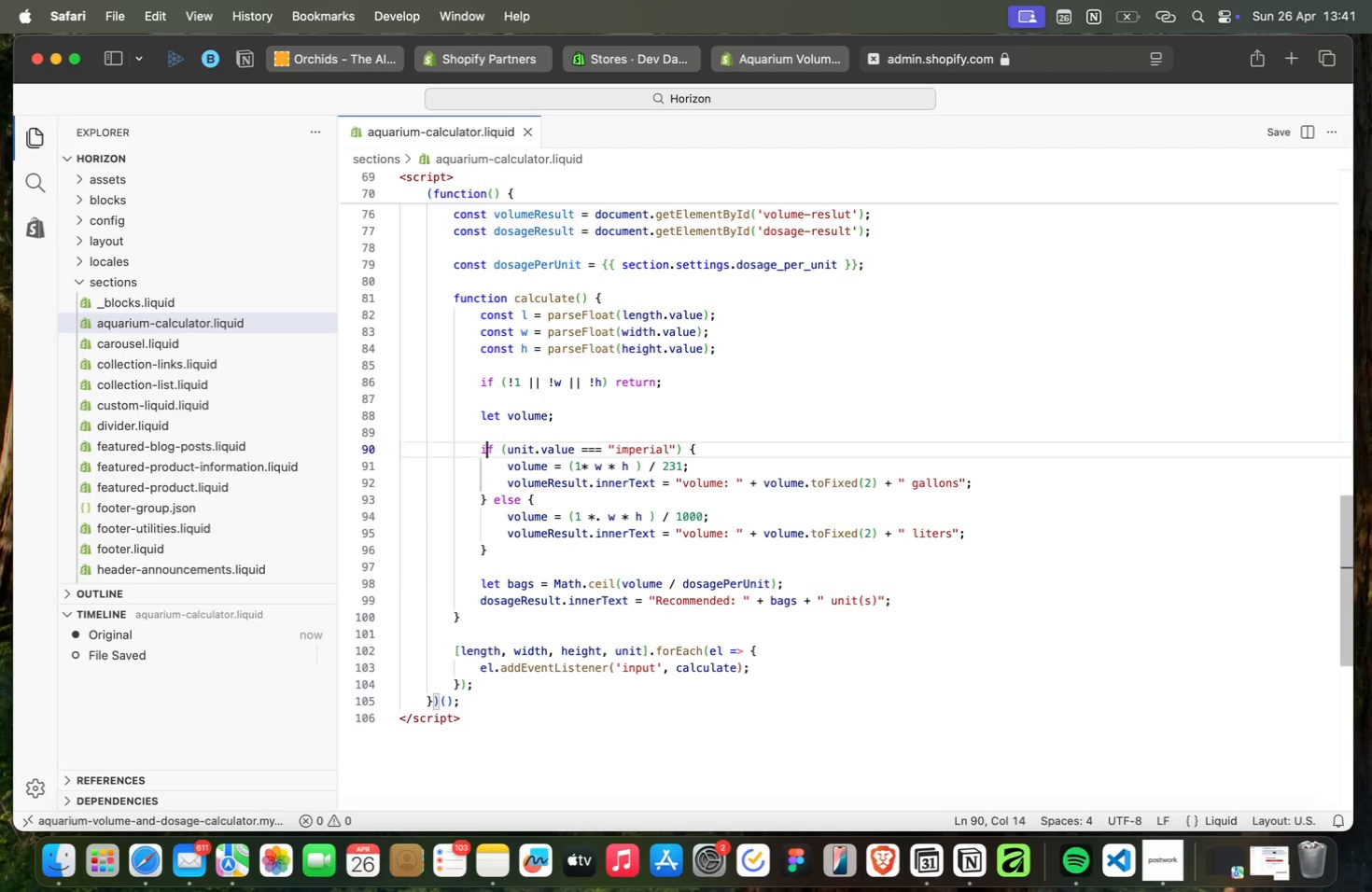 
key(ArrowRight)
 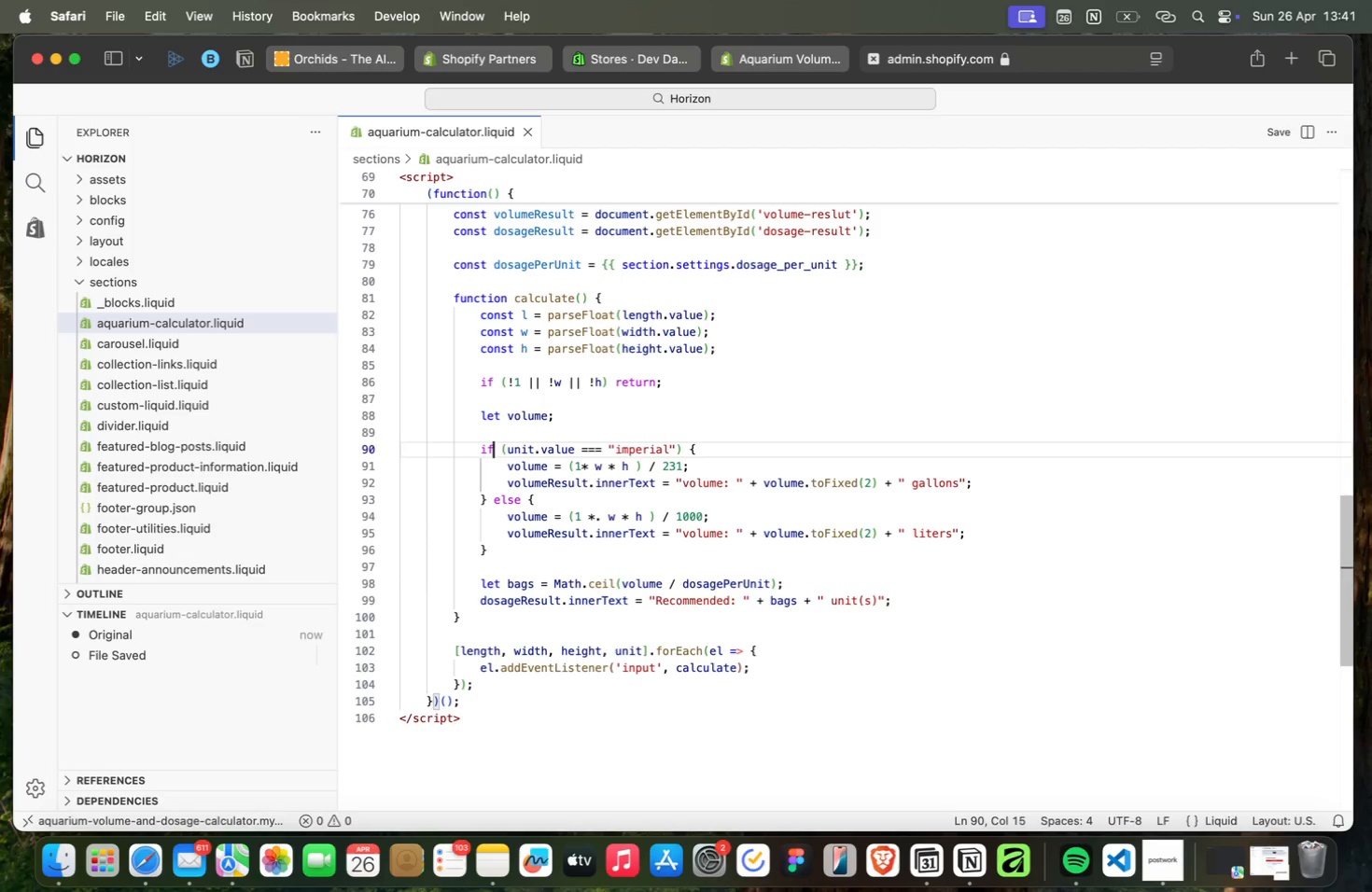 
key(ArrowRight)
 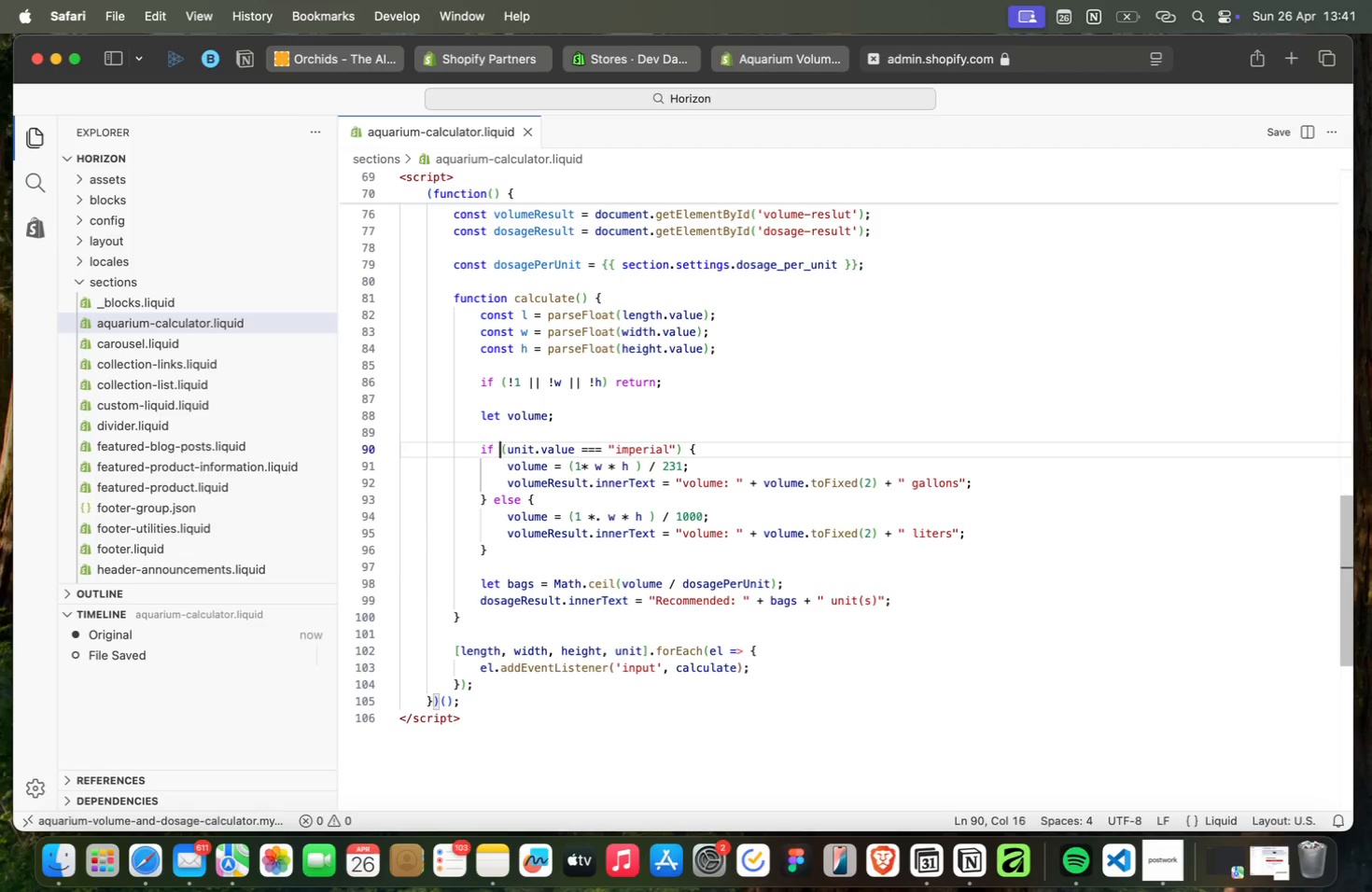 
key(ArrowRight)
 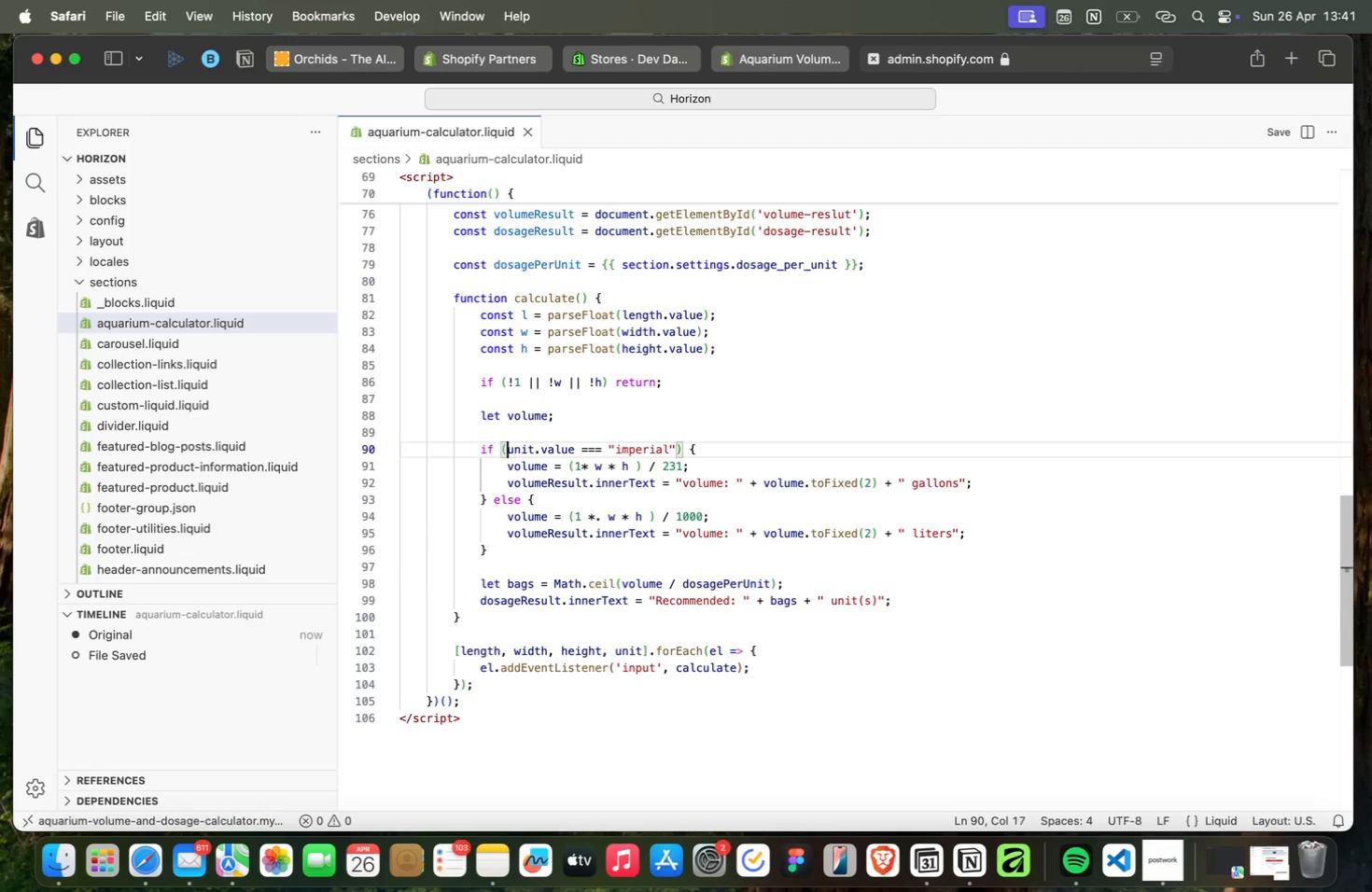 
key(ArrowRight)
 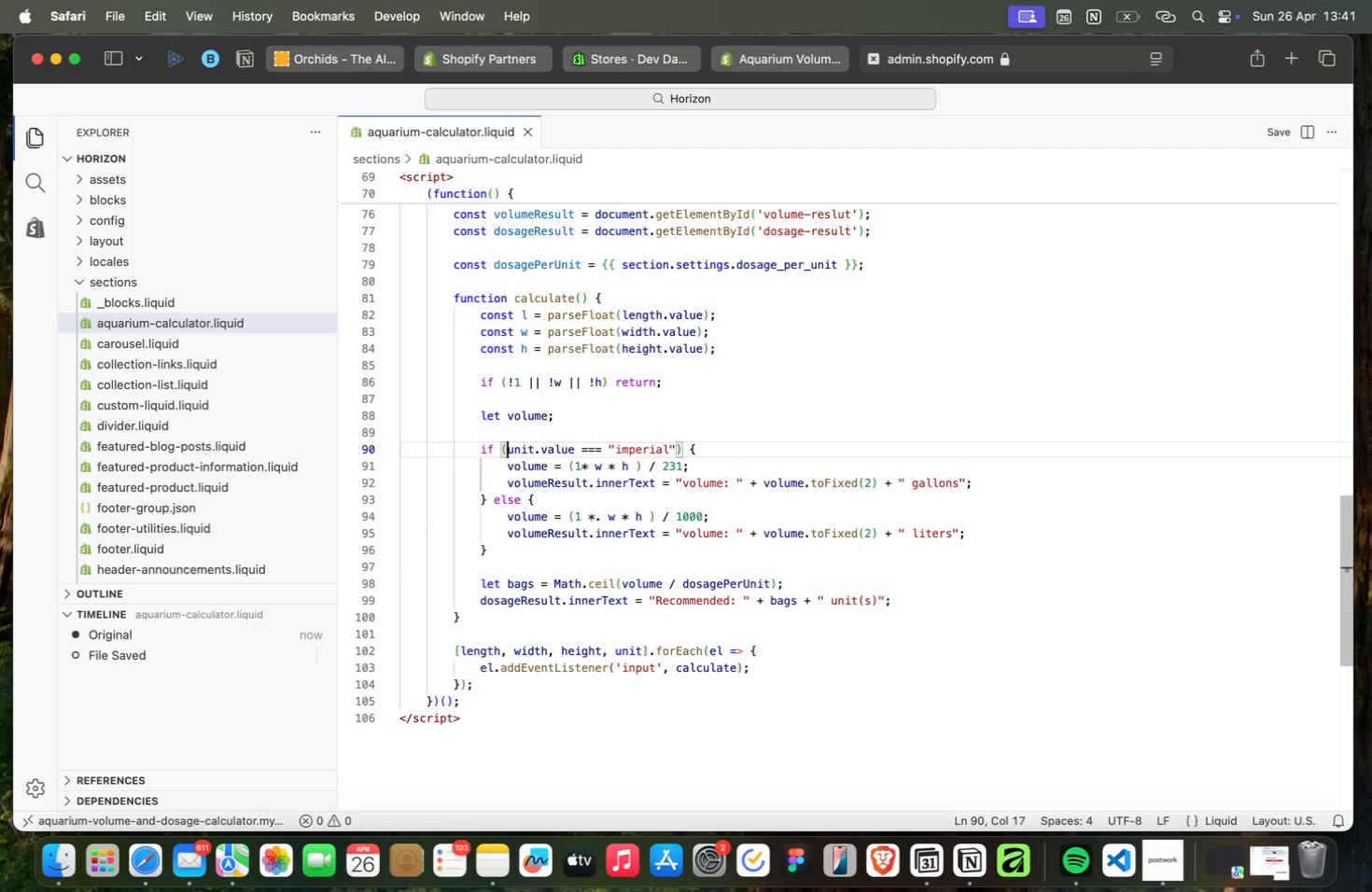 
key(ArrowRight)
 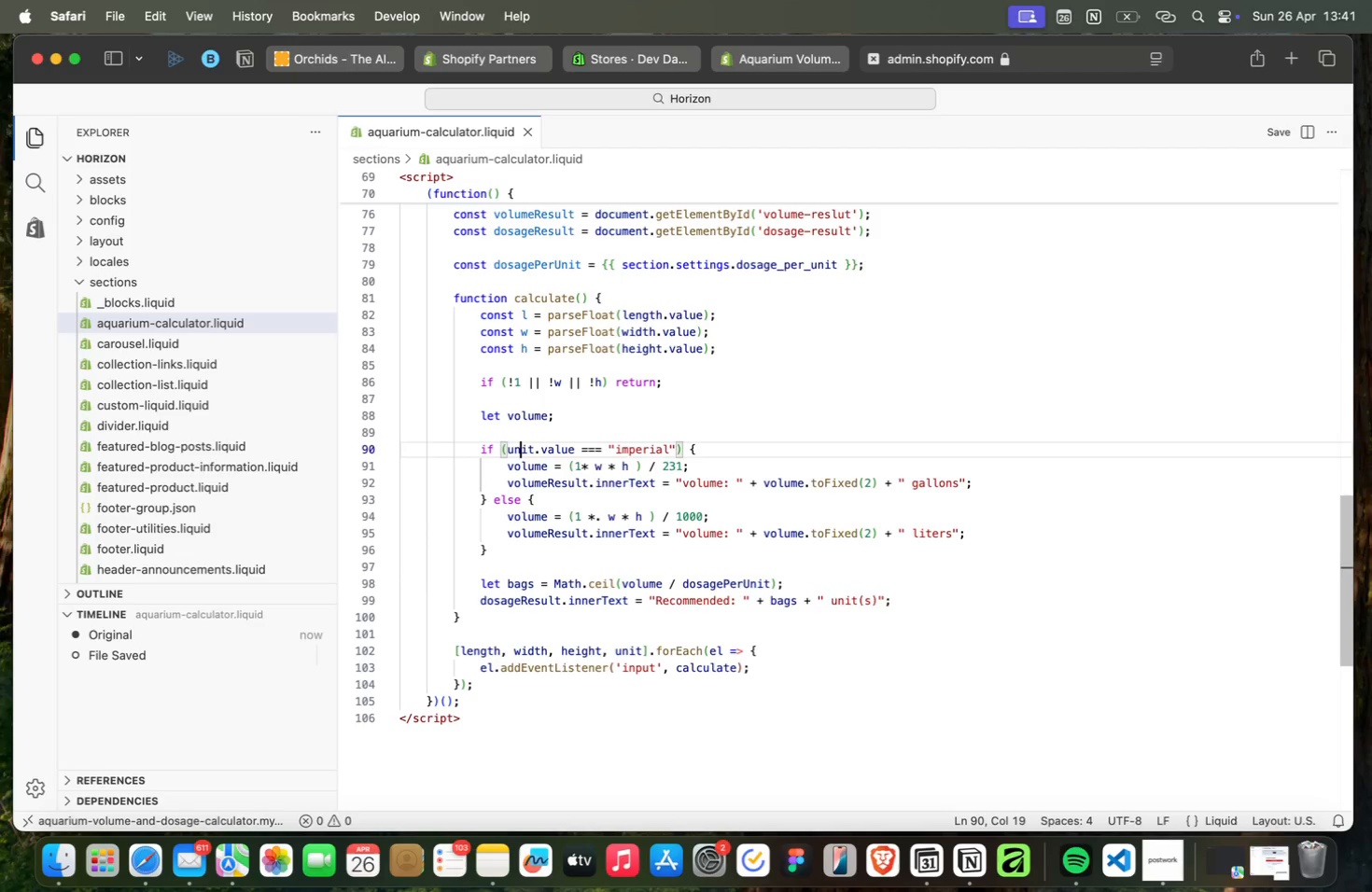 
key(ArrowRight)
 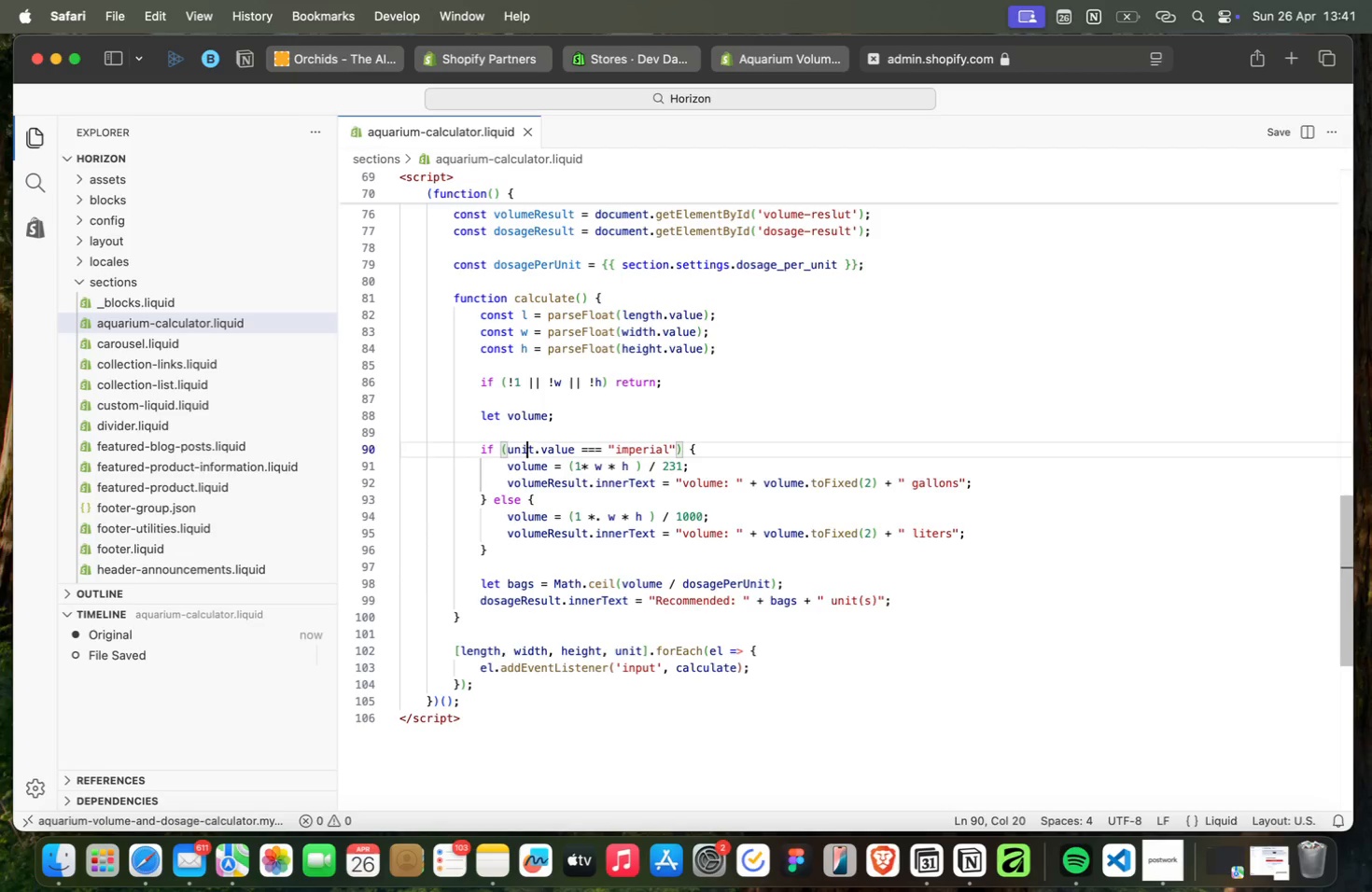 
key(ArrowRight)
 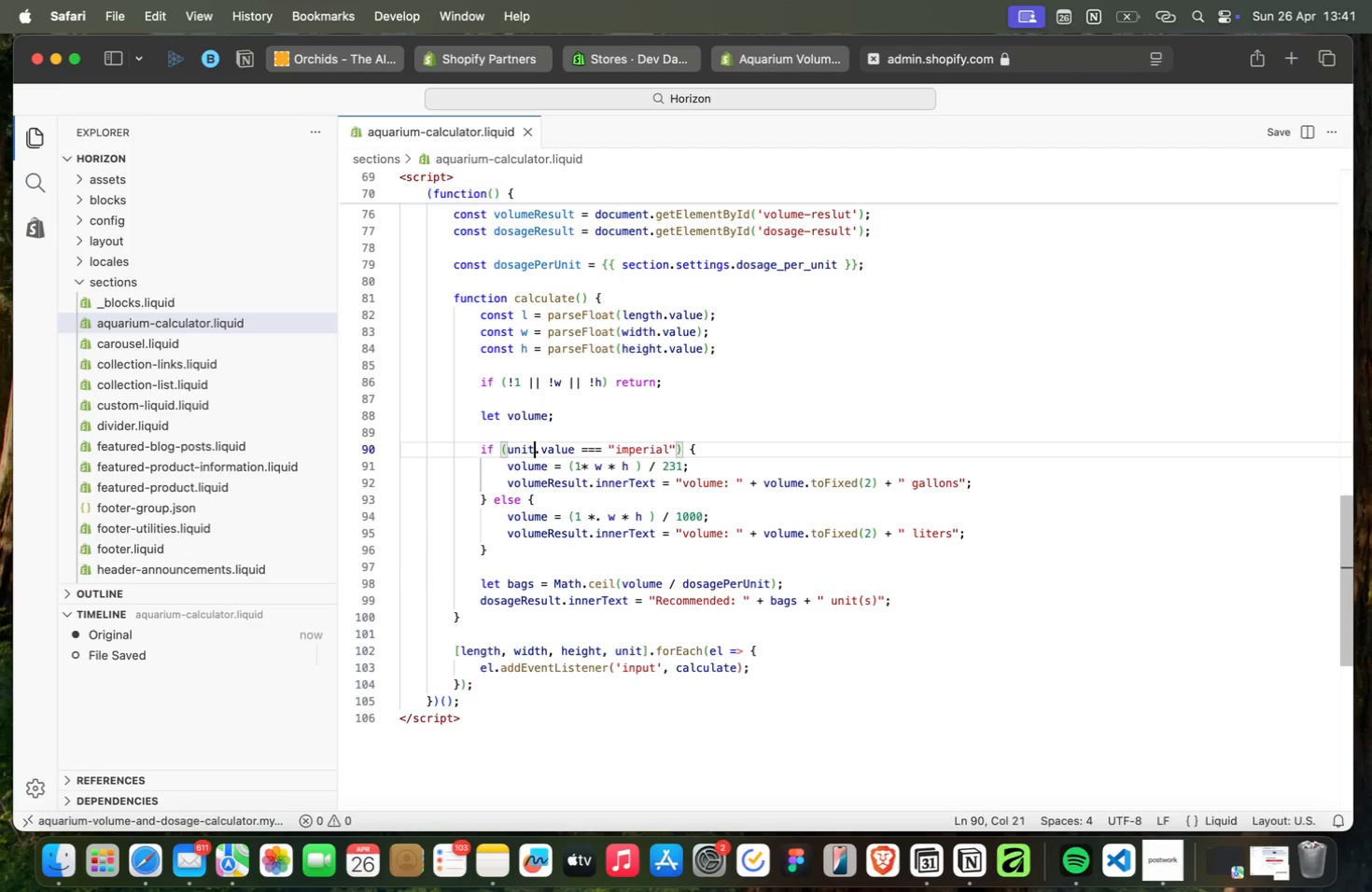 
key(ArrowRight)
 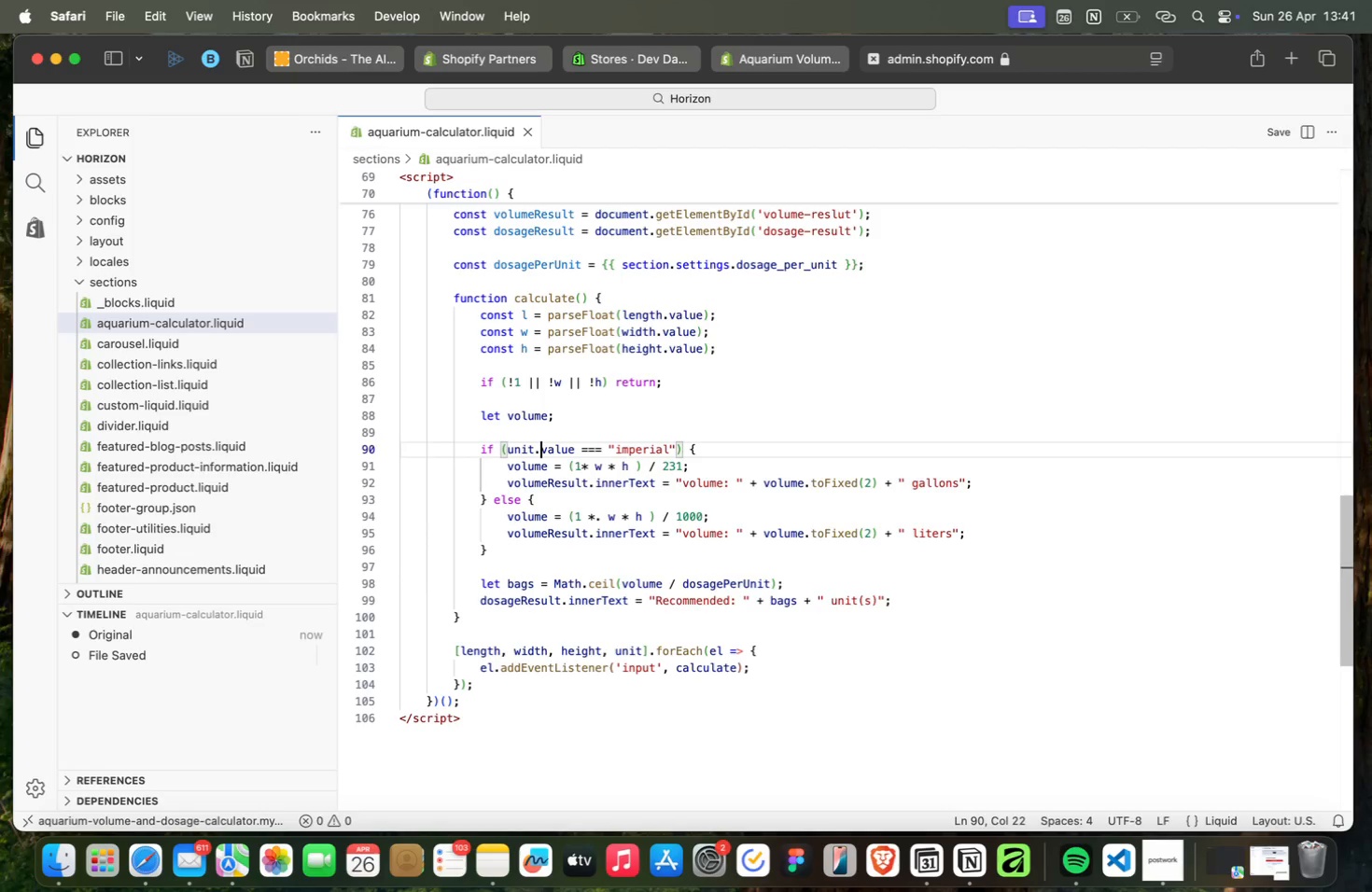 
key(ArrowRight)
 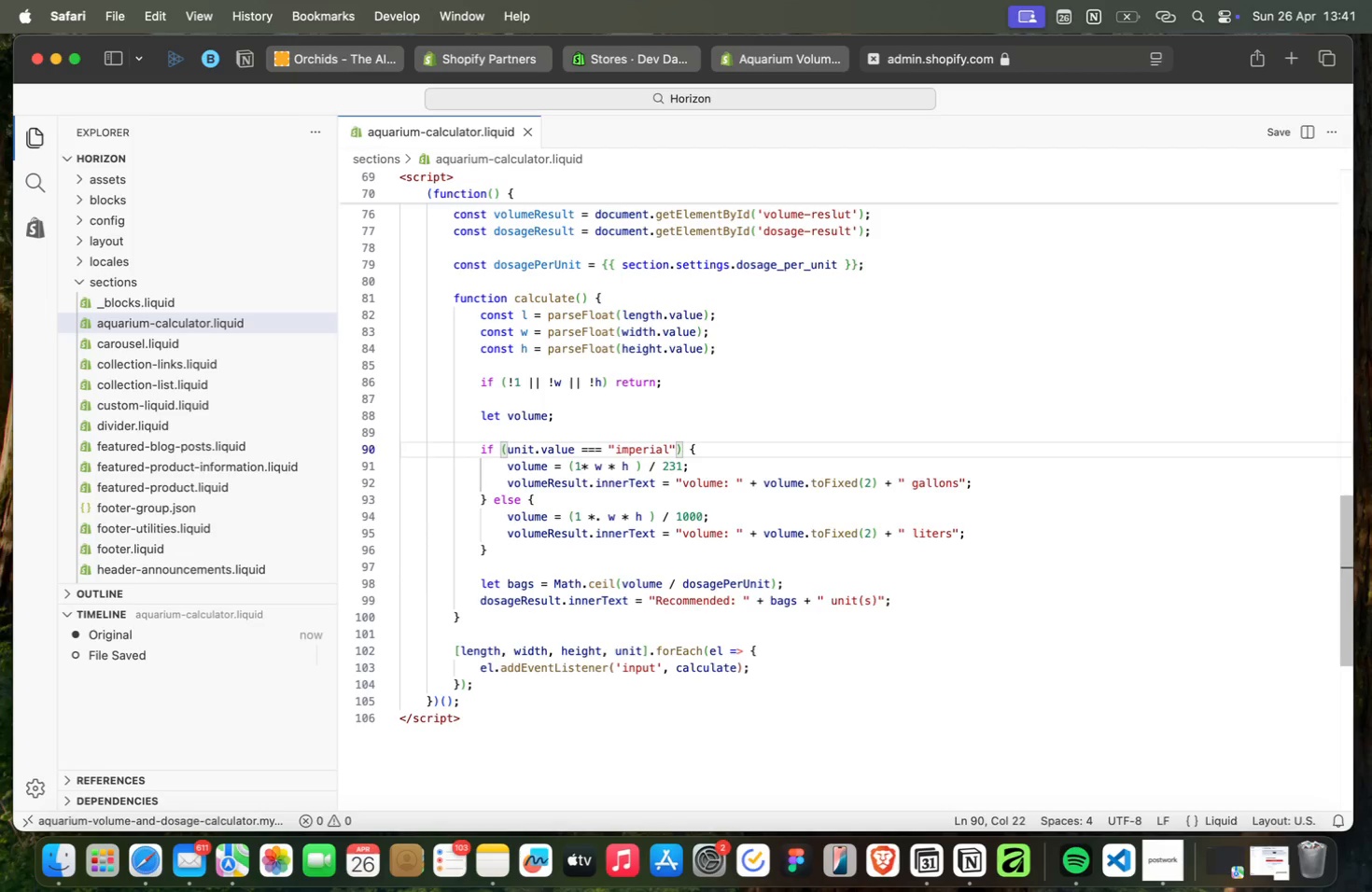 
key(ArrowRight)
 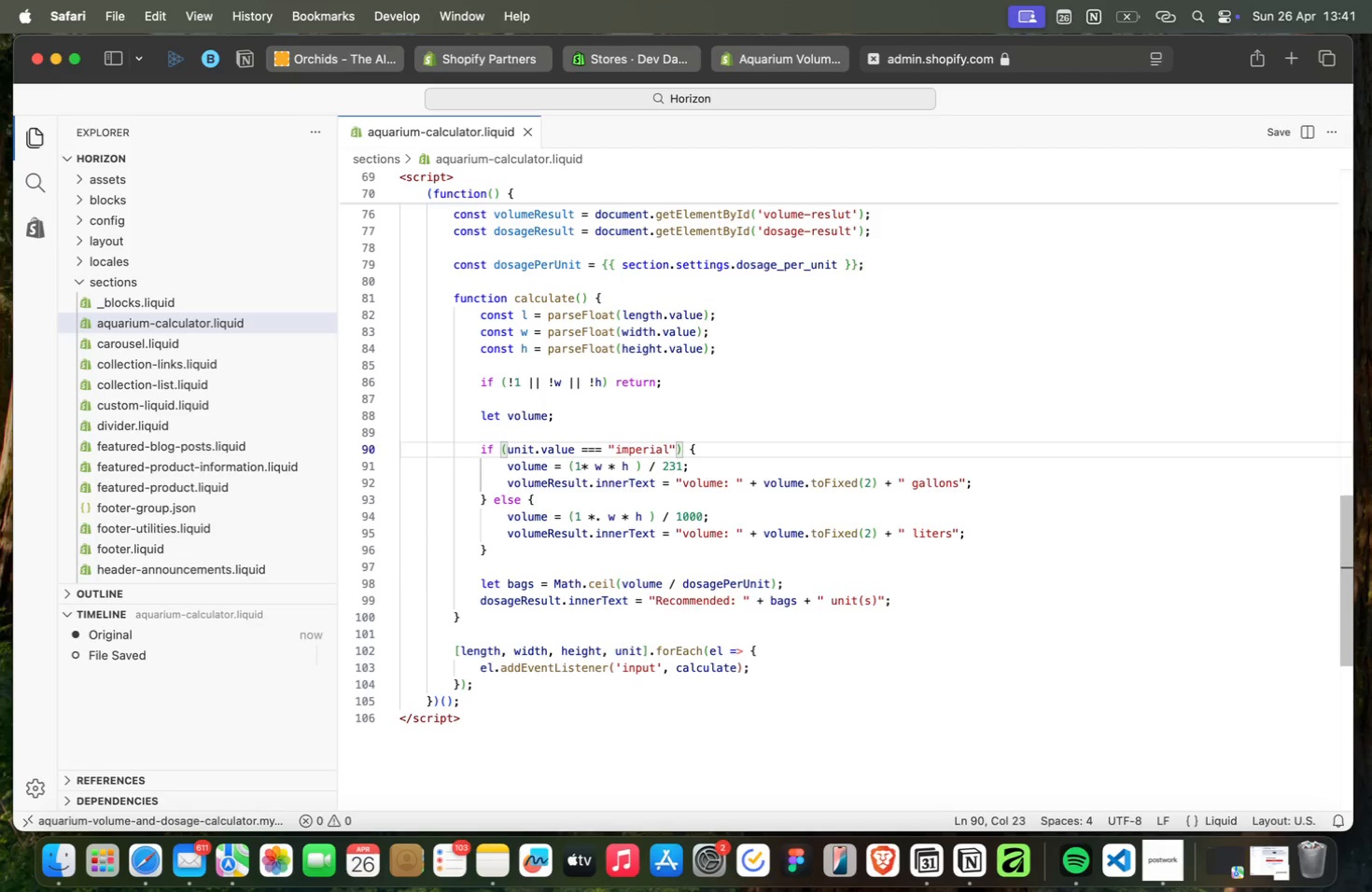 
key(ArrowRight)
 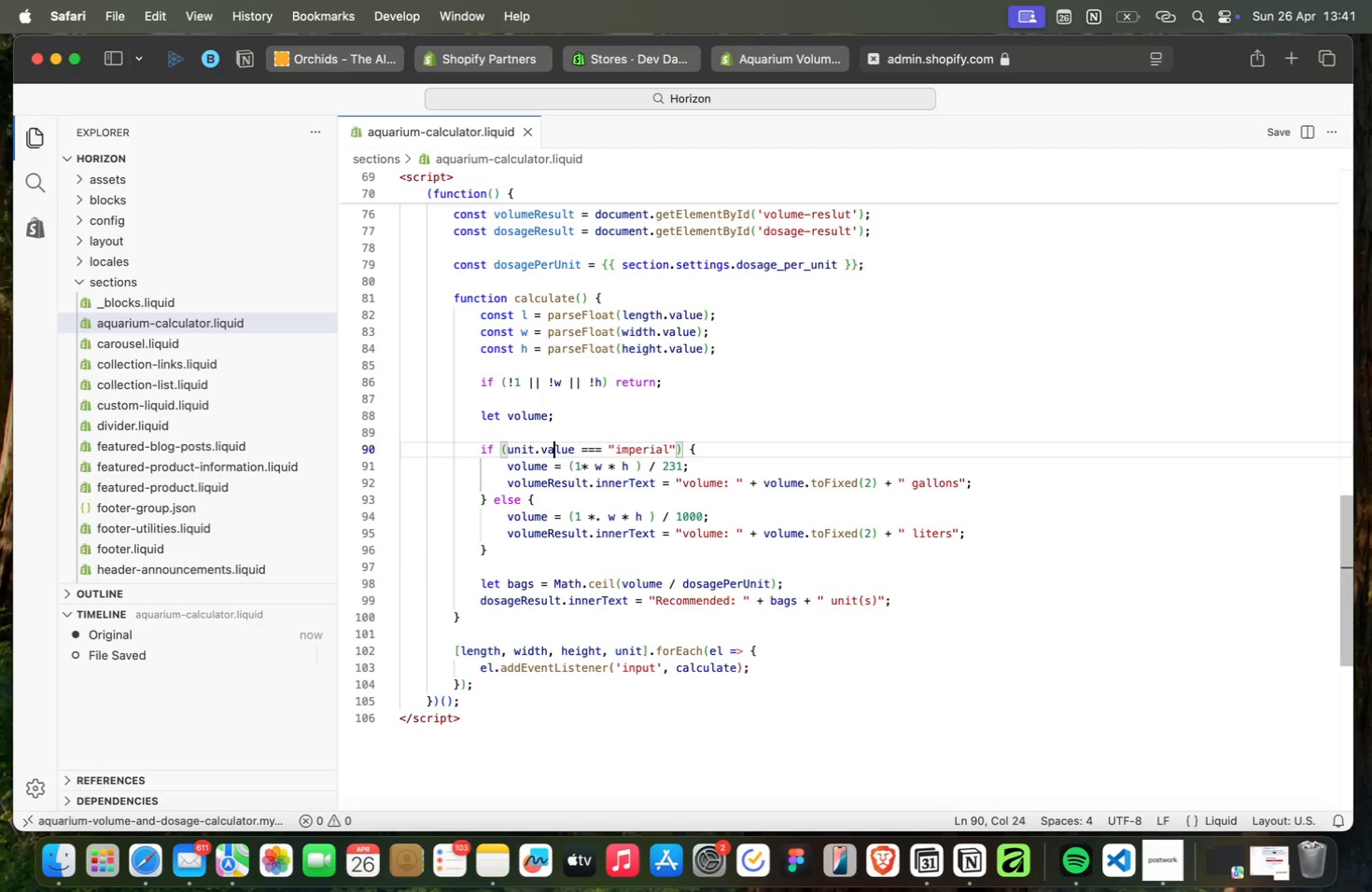 
key(ArrowRight)
 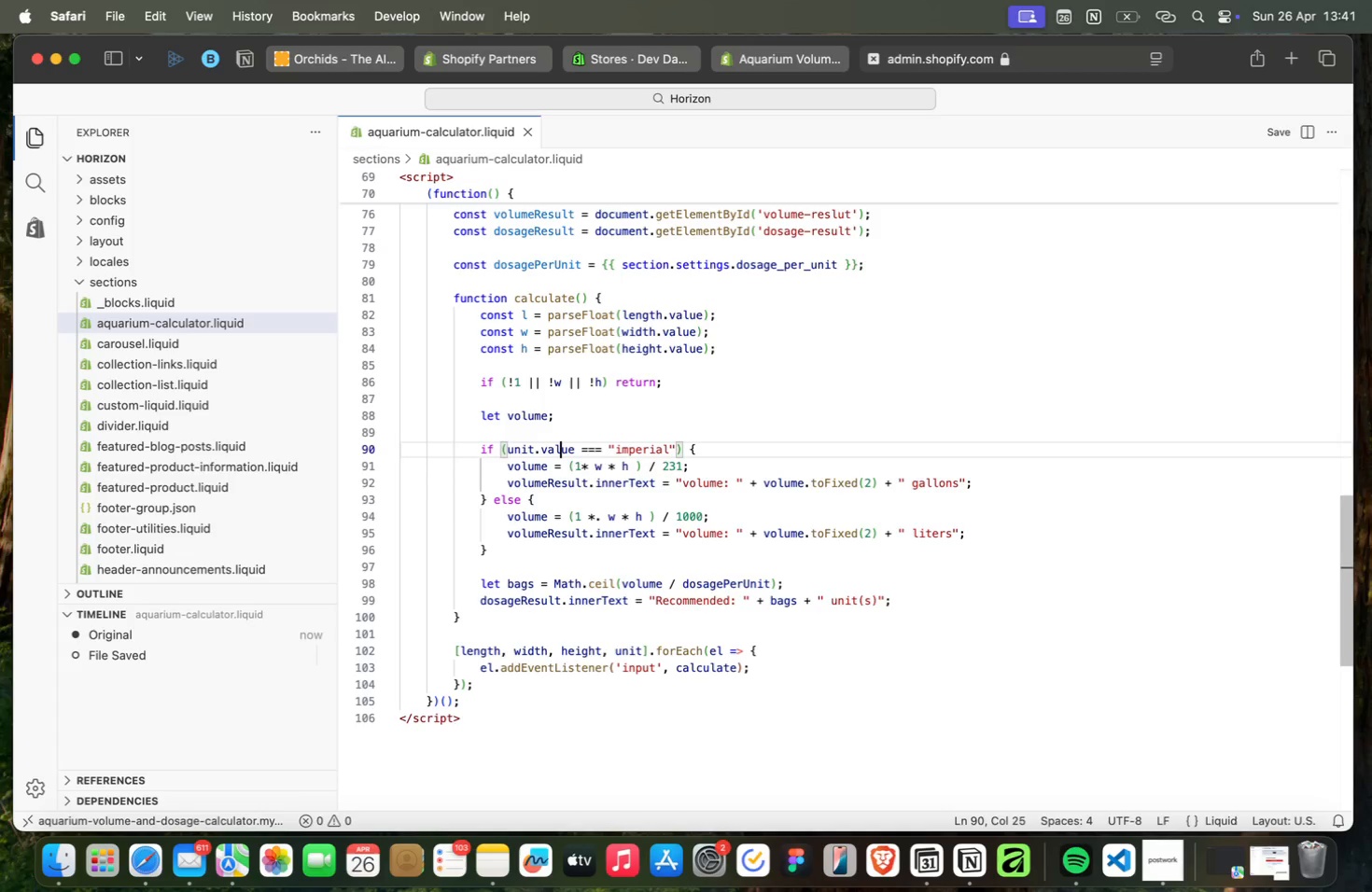 
key(ArrowRight)
 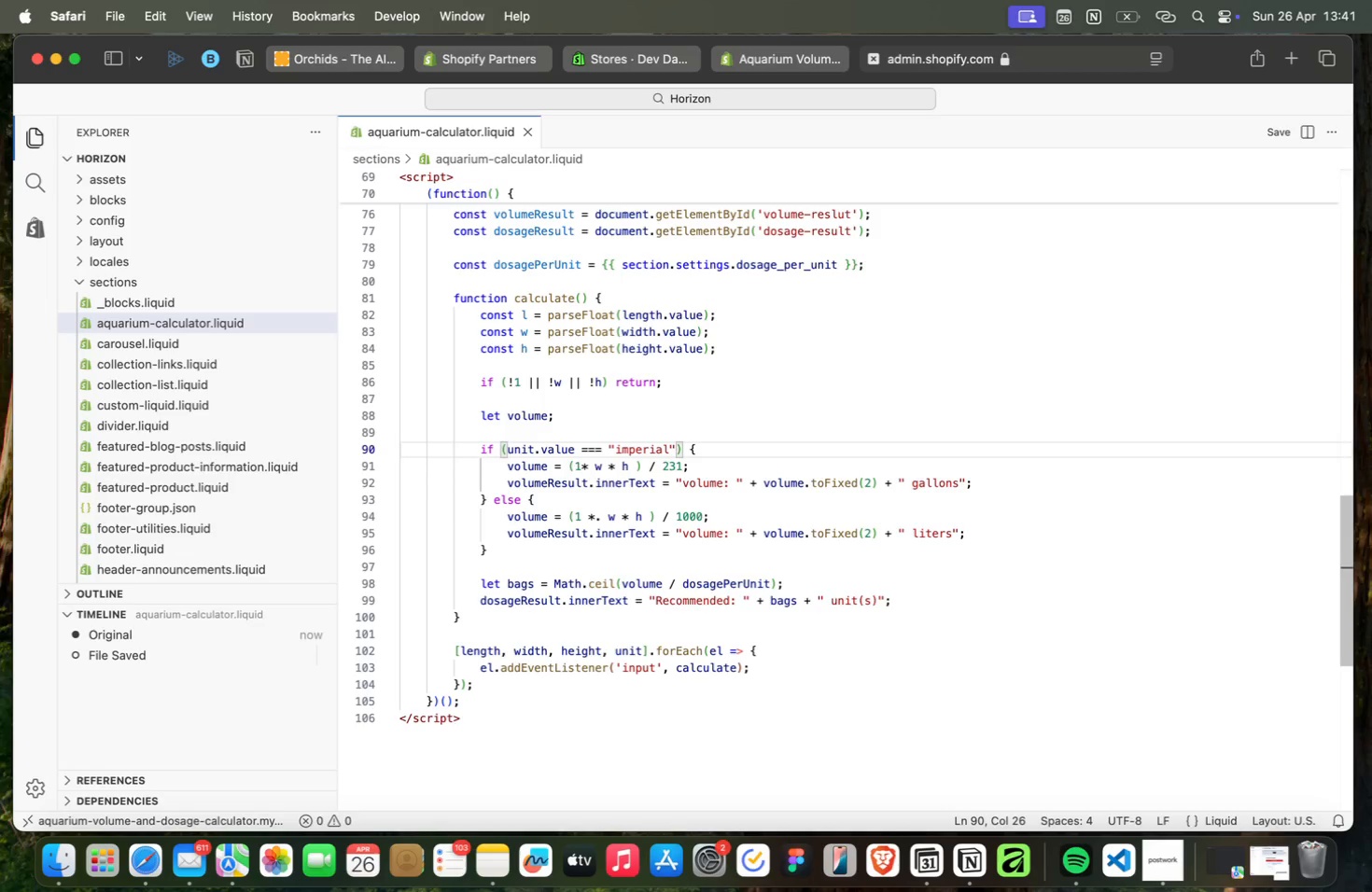 
key(ArrowDown)
 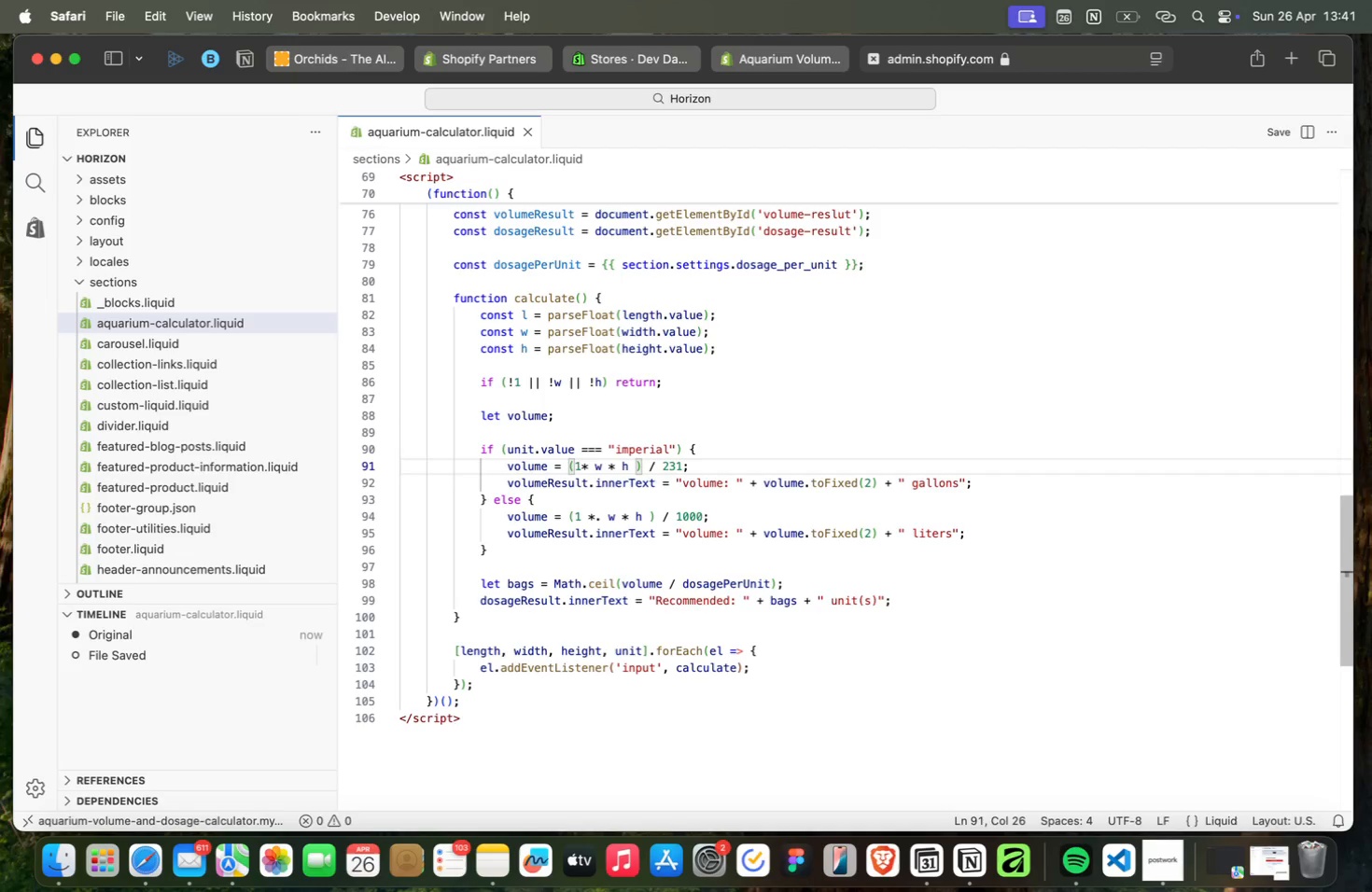 
key(ArrowRight)
 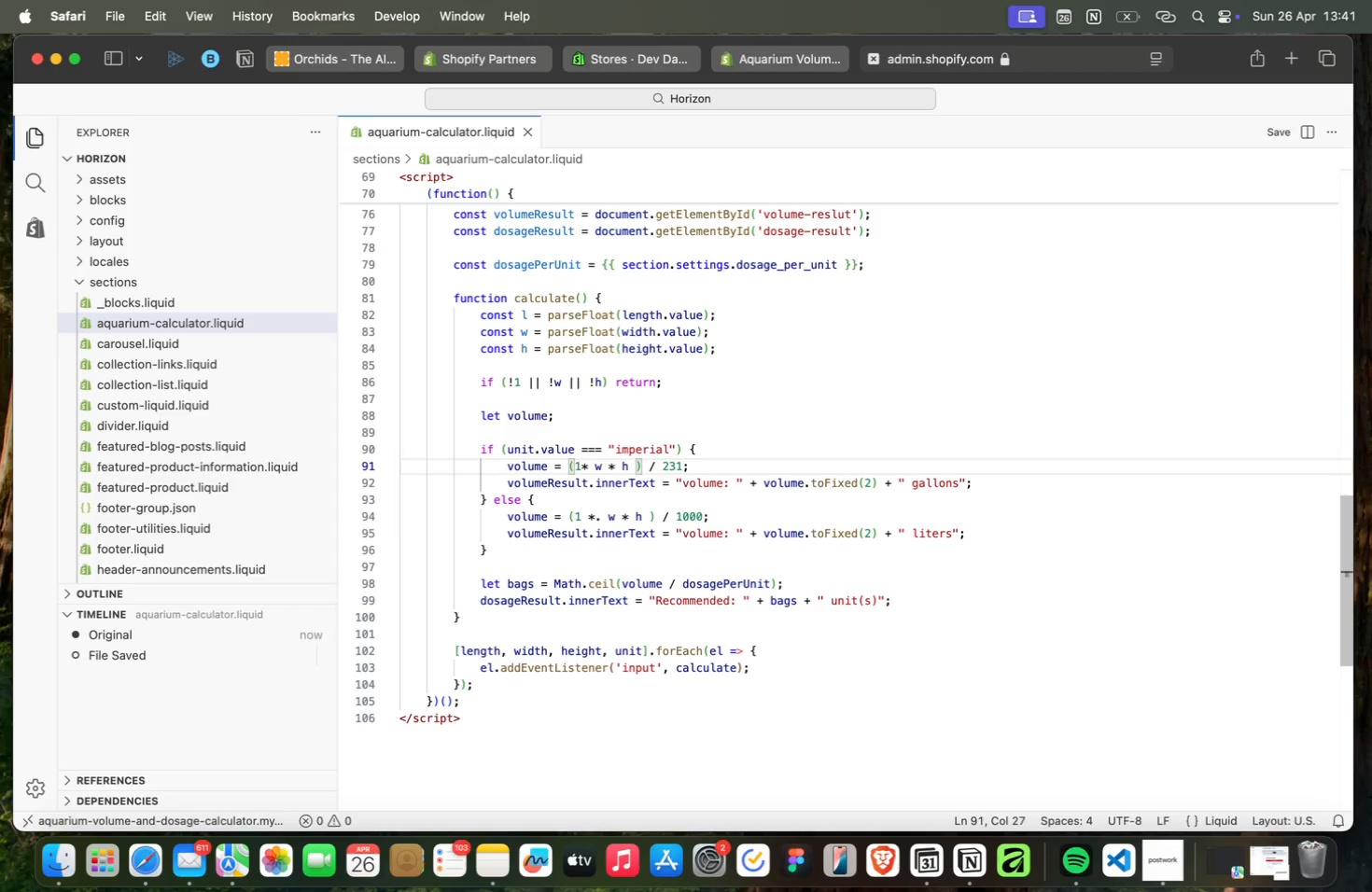 
wait(5.99)
 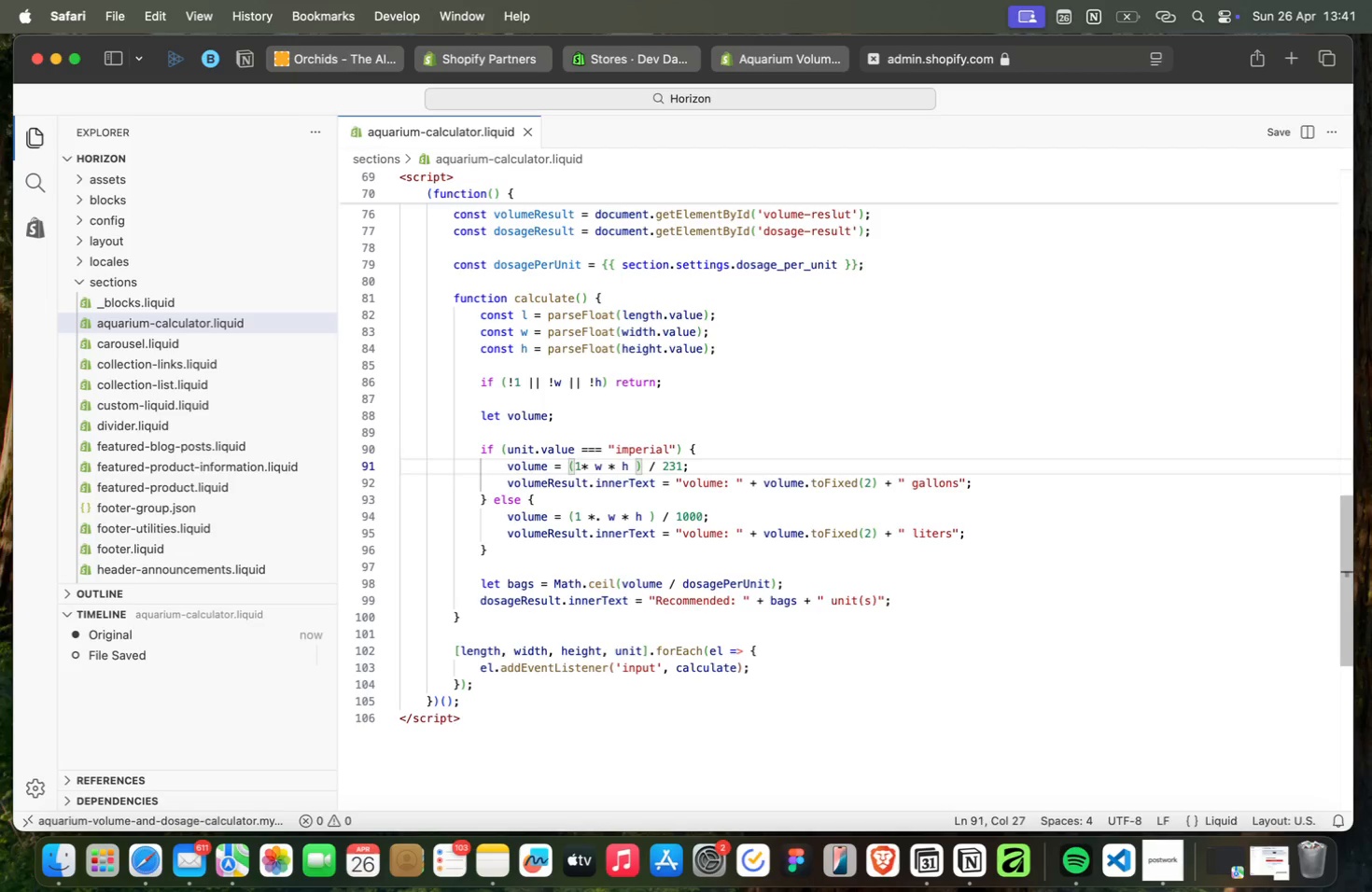 
key(ArrowRight)
 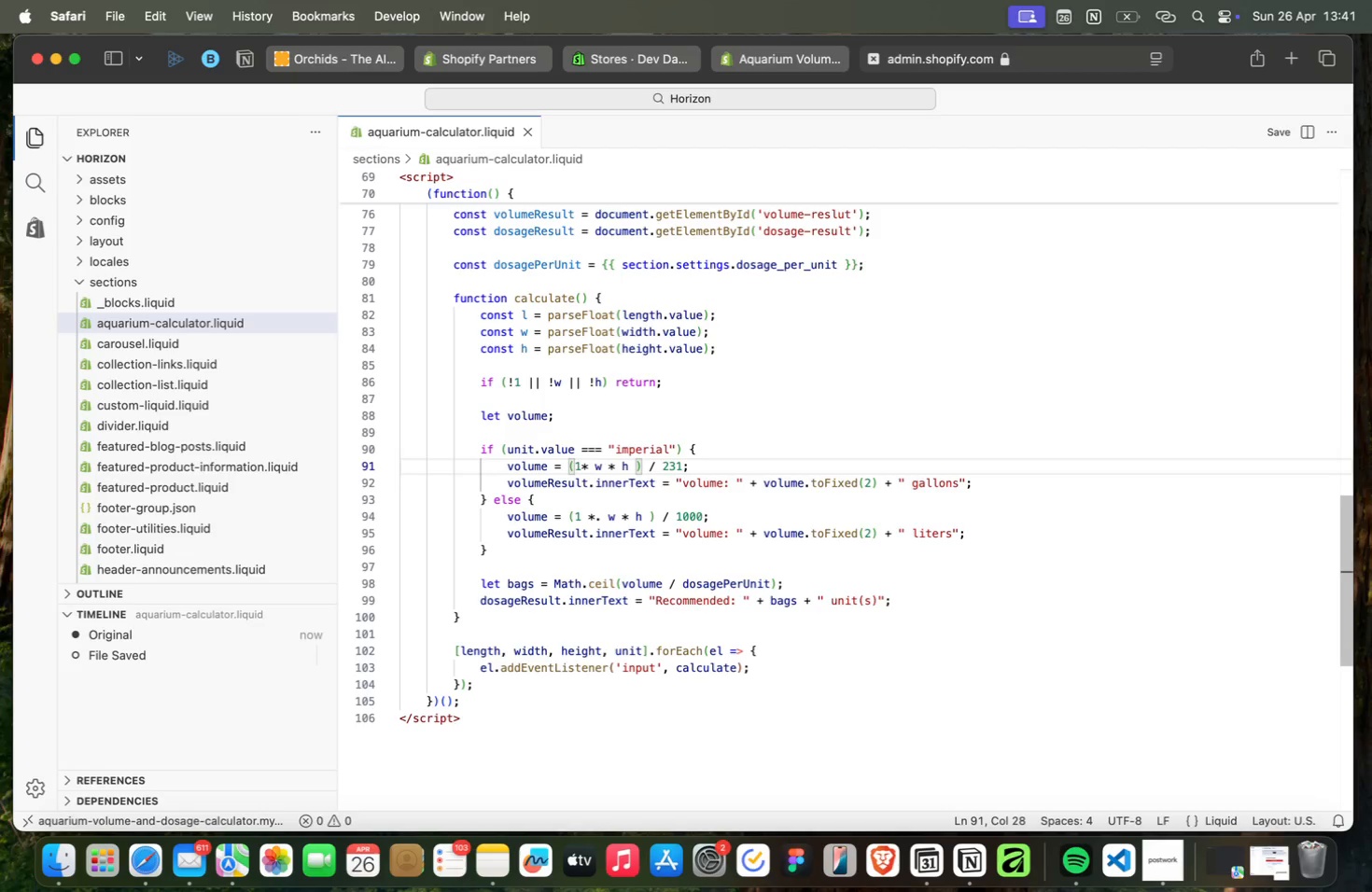 
wait(6.06)
 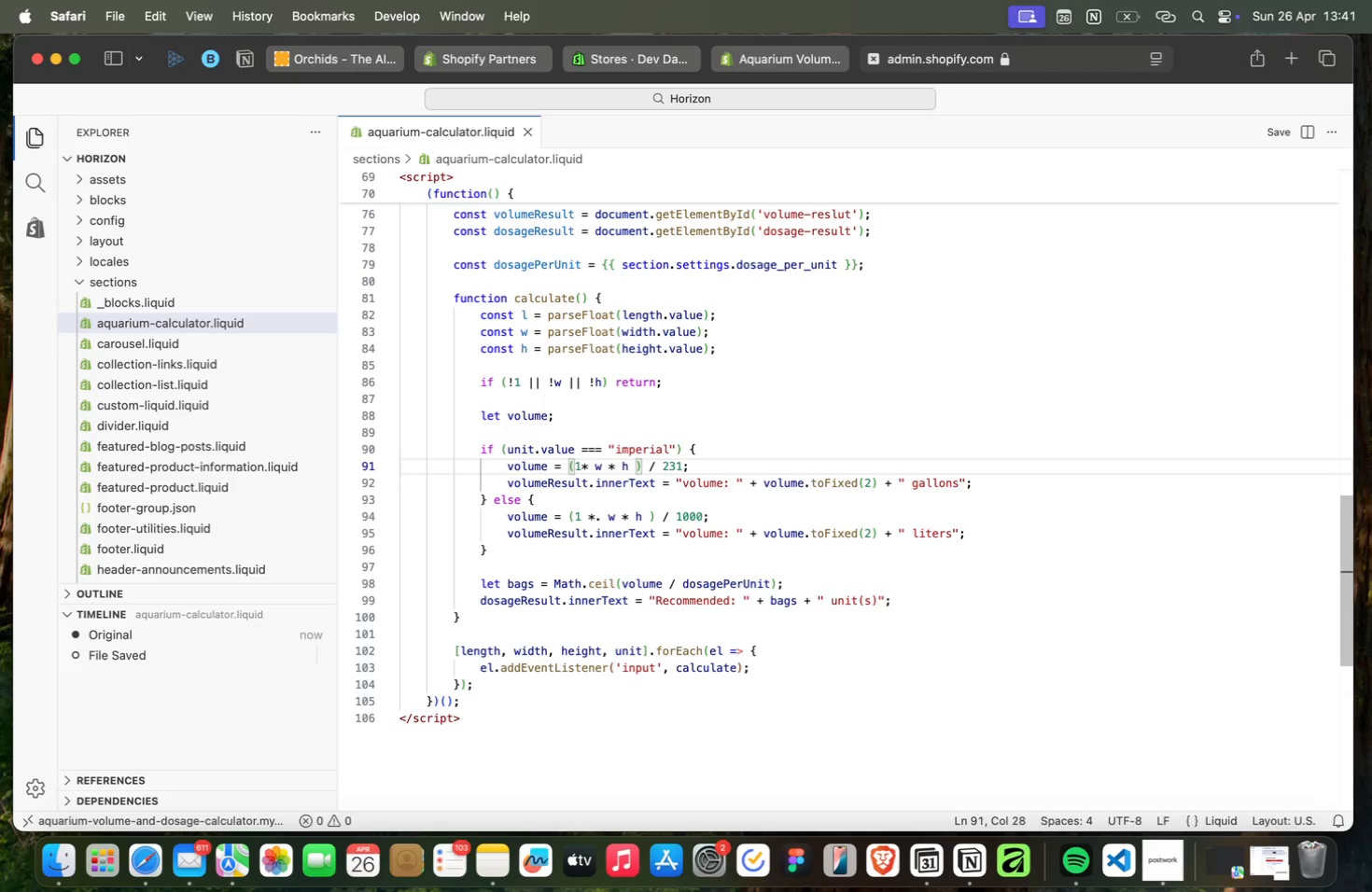 
key(ArrowRight)
 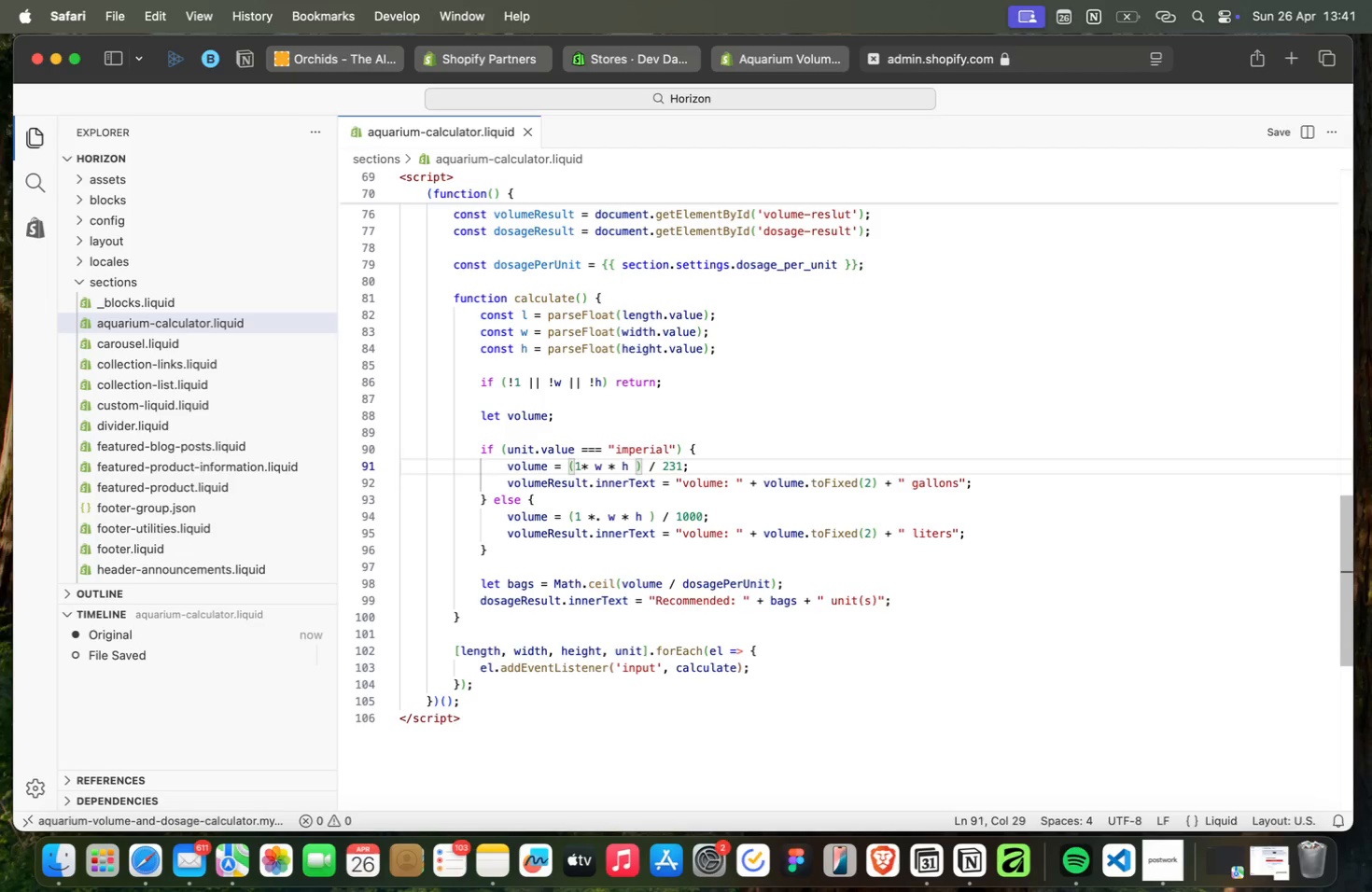 
key(ArrowRight)
 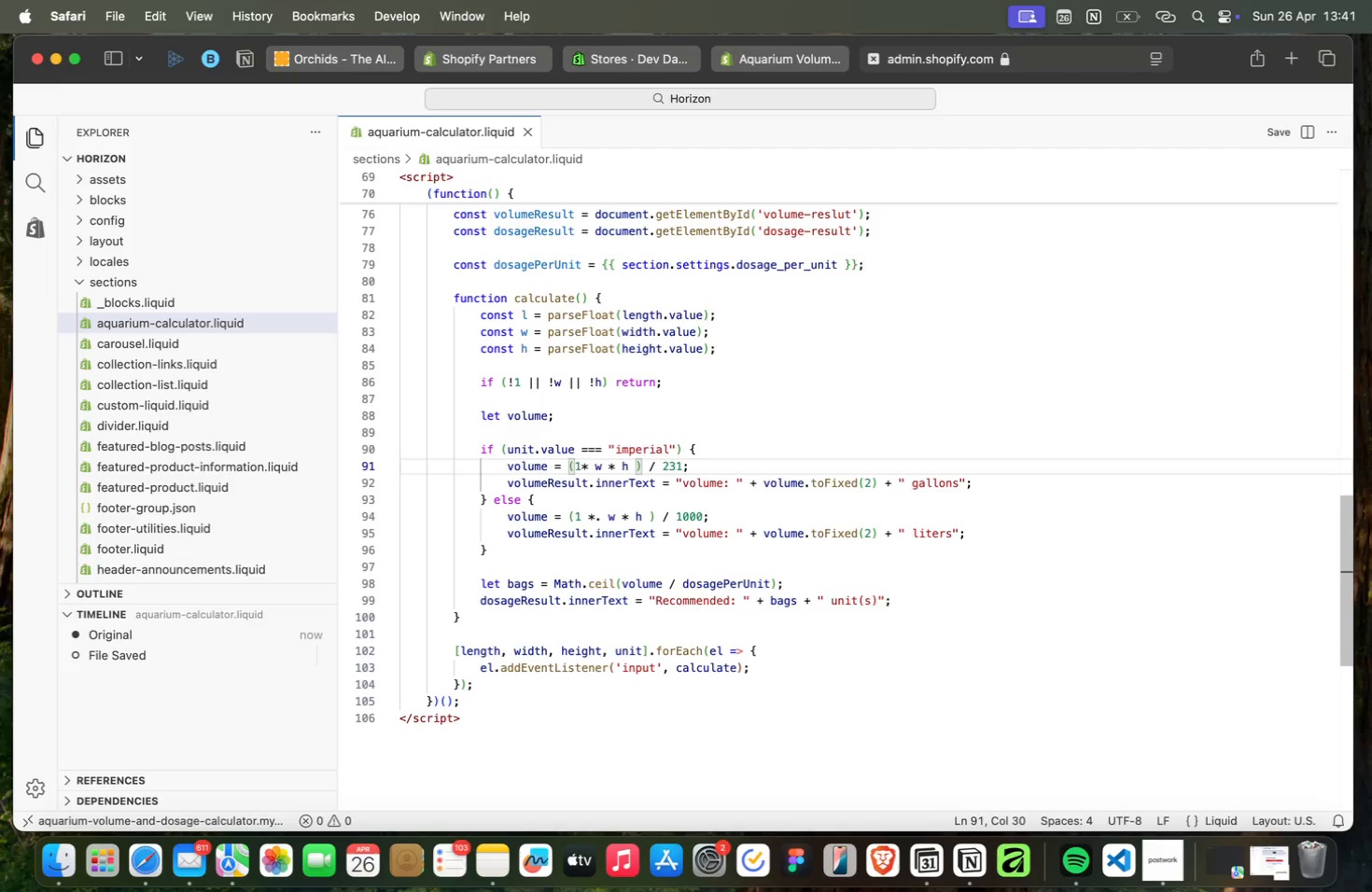 
key(ArrowRight)
 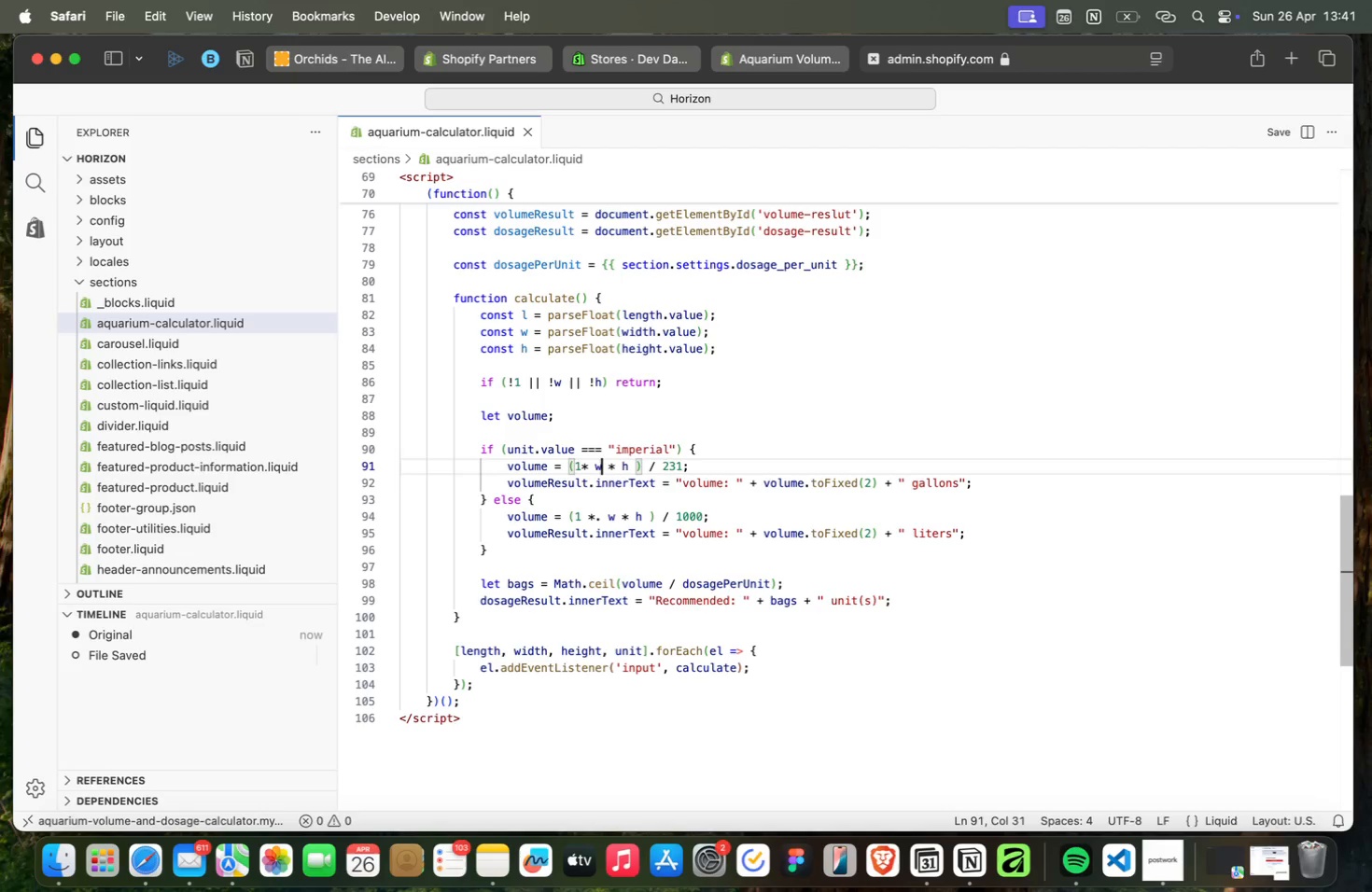 
key(ArrowRight)
 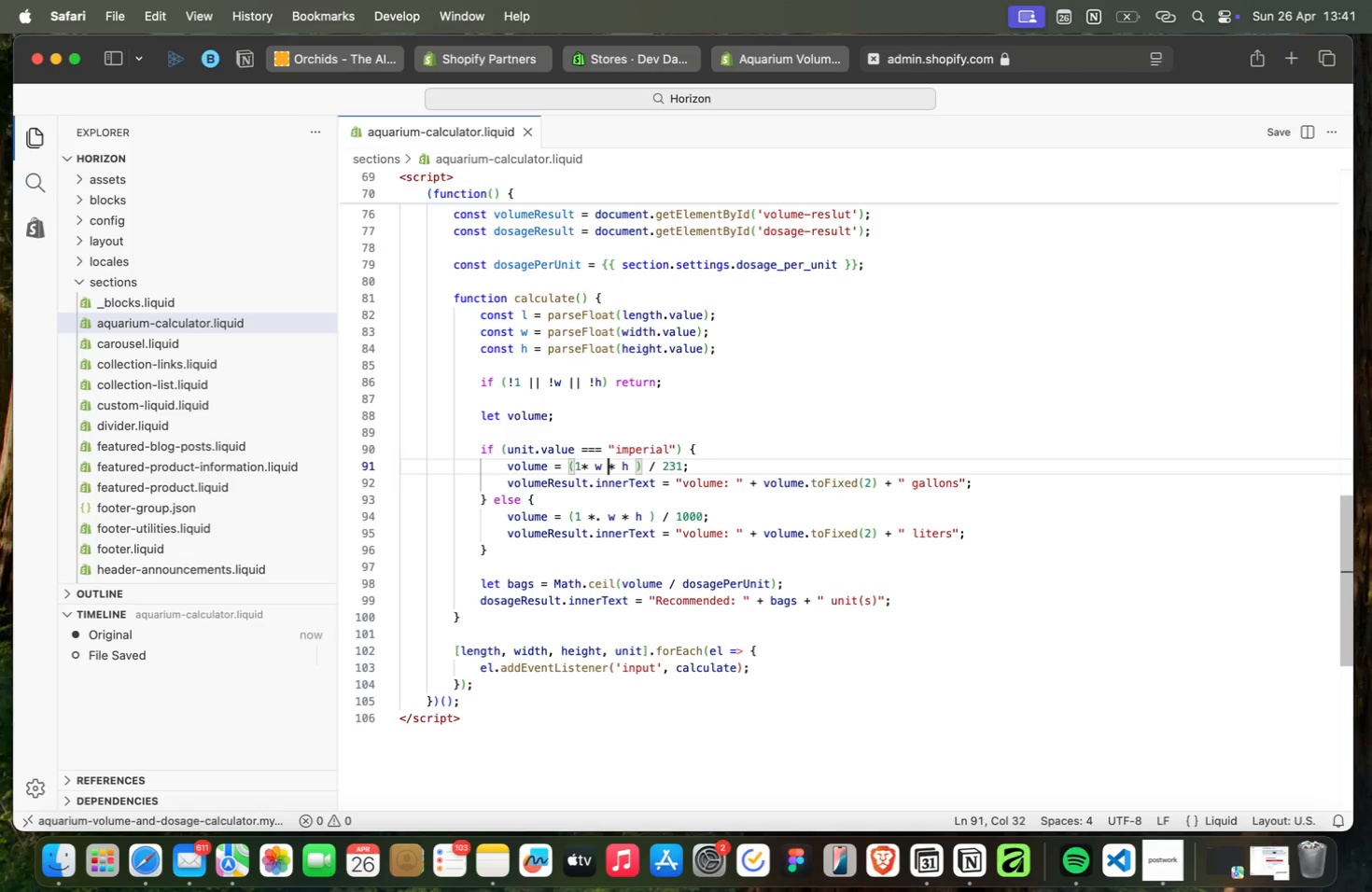 
key(ArrowRight)
 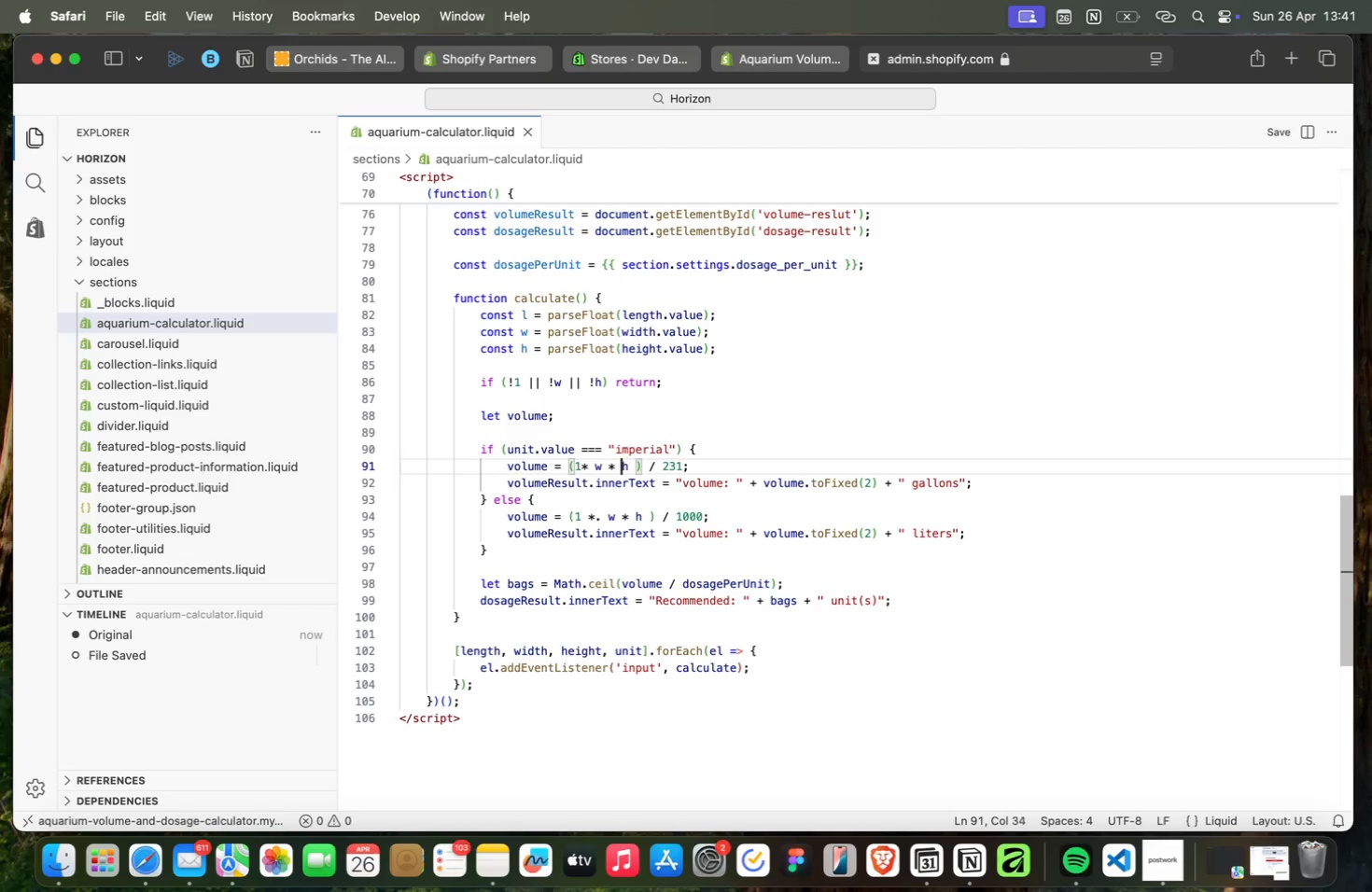 
key(ArrowRight)
 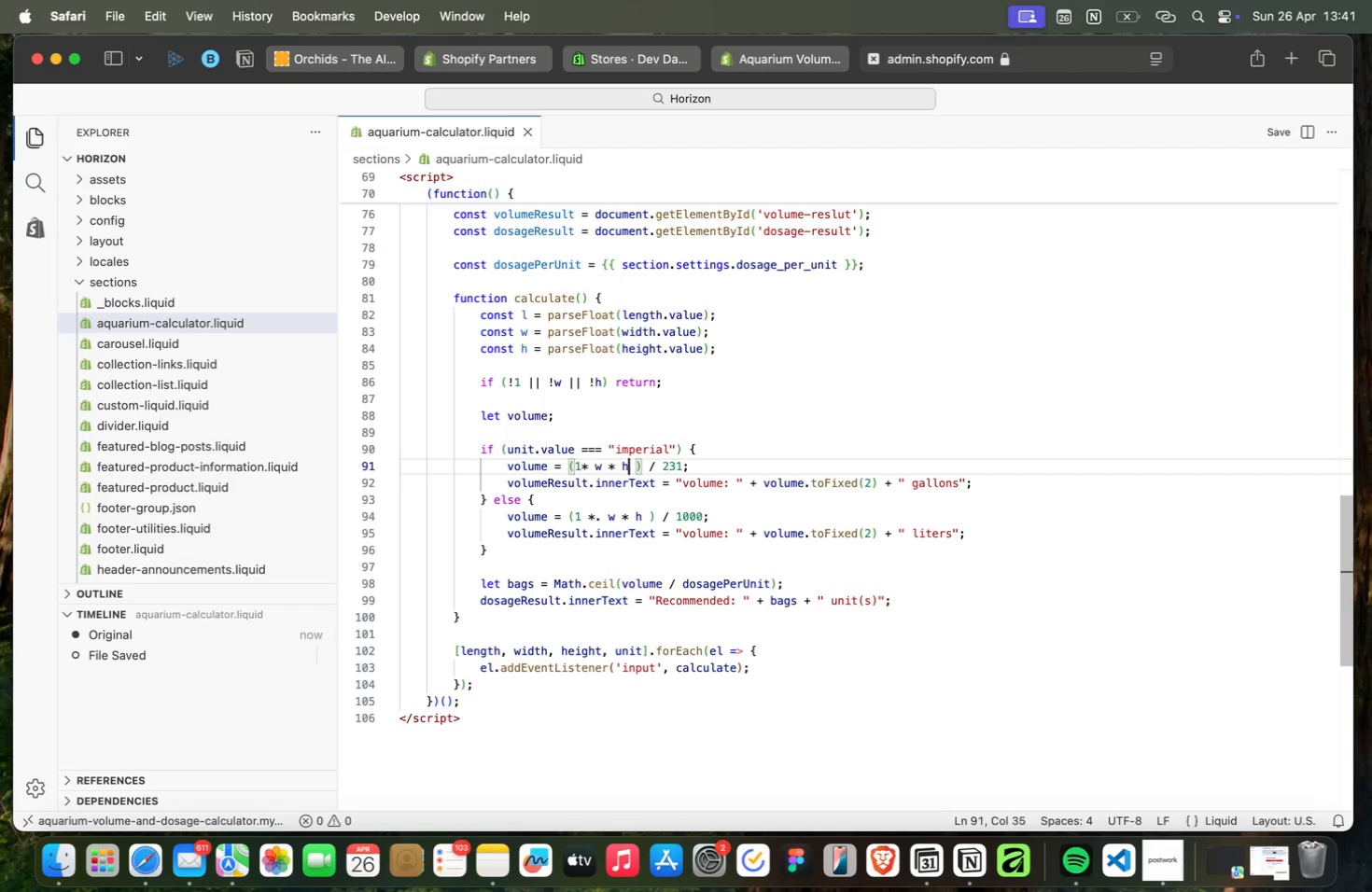 
key(ArrowRight)
 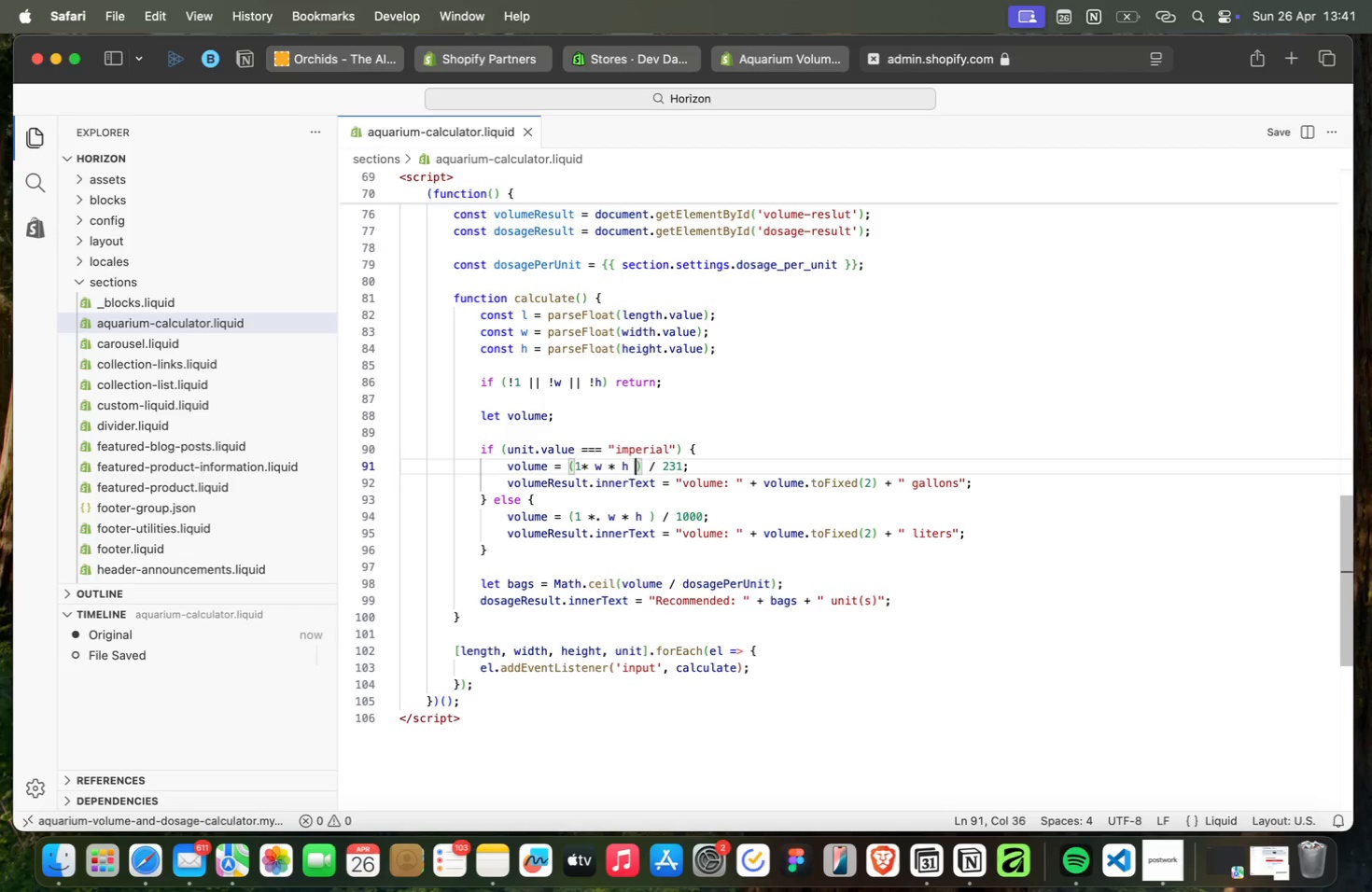 
key(ArrowRight)
 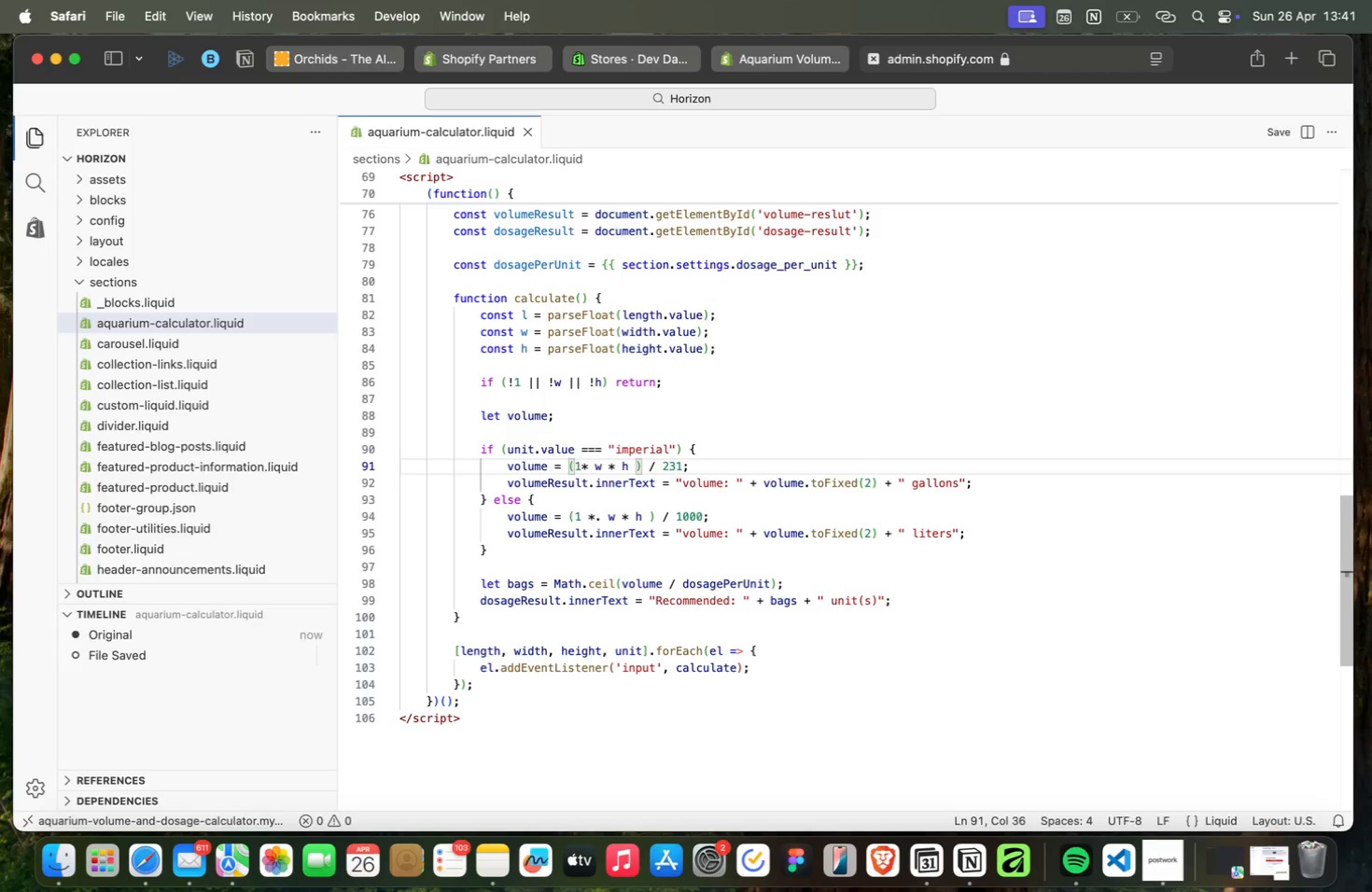 
key(ArrowRight)
 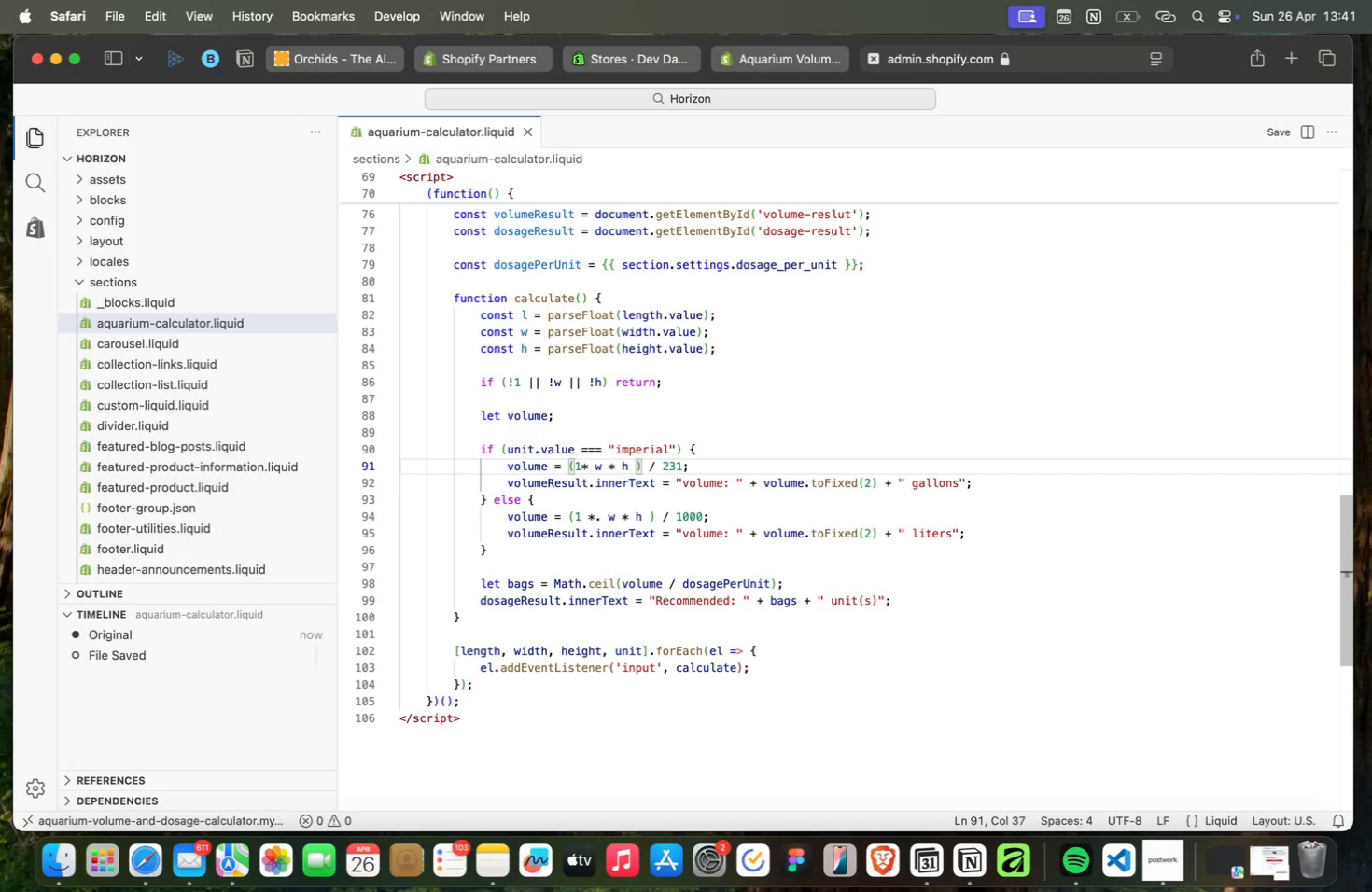 
key(ArrowRight)
 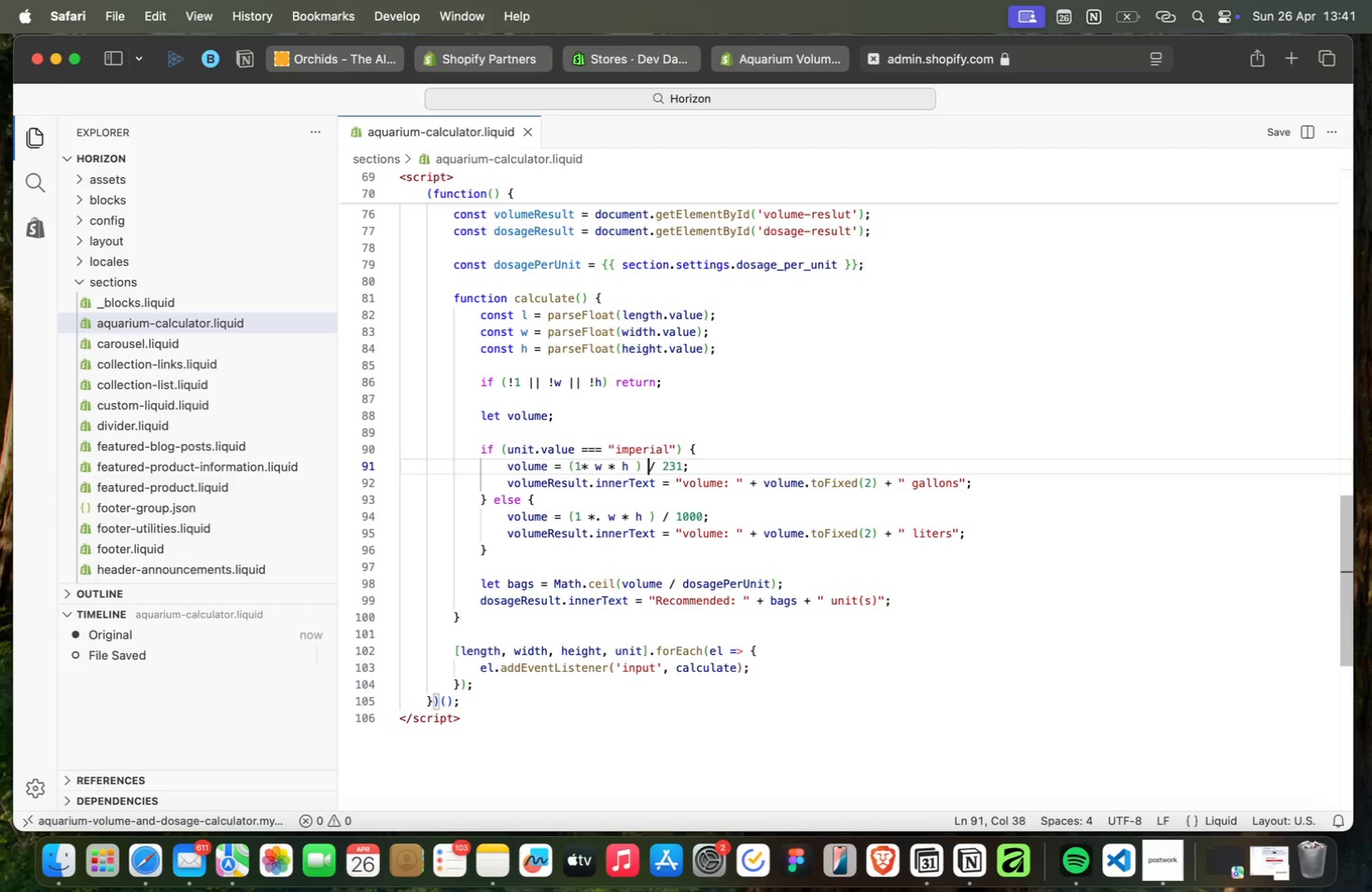 
key(ArrowRight)
 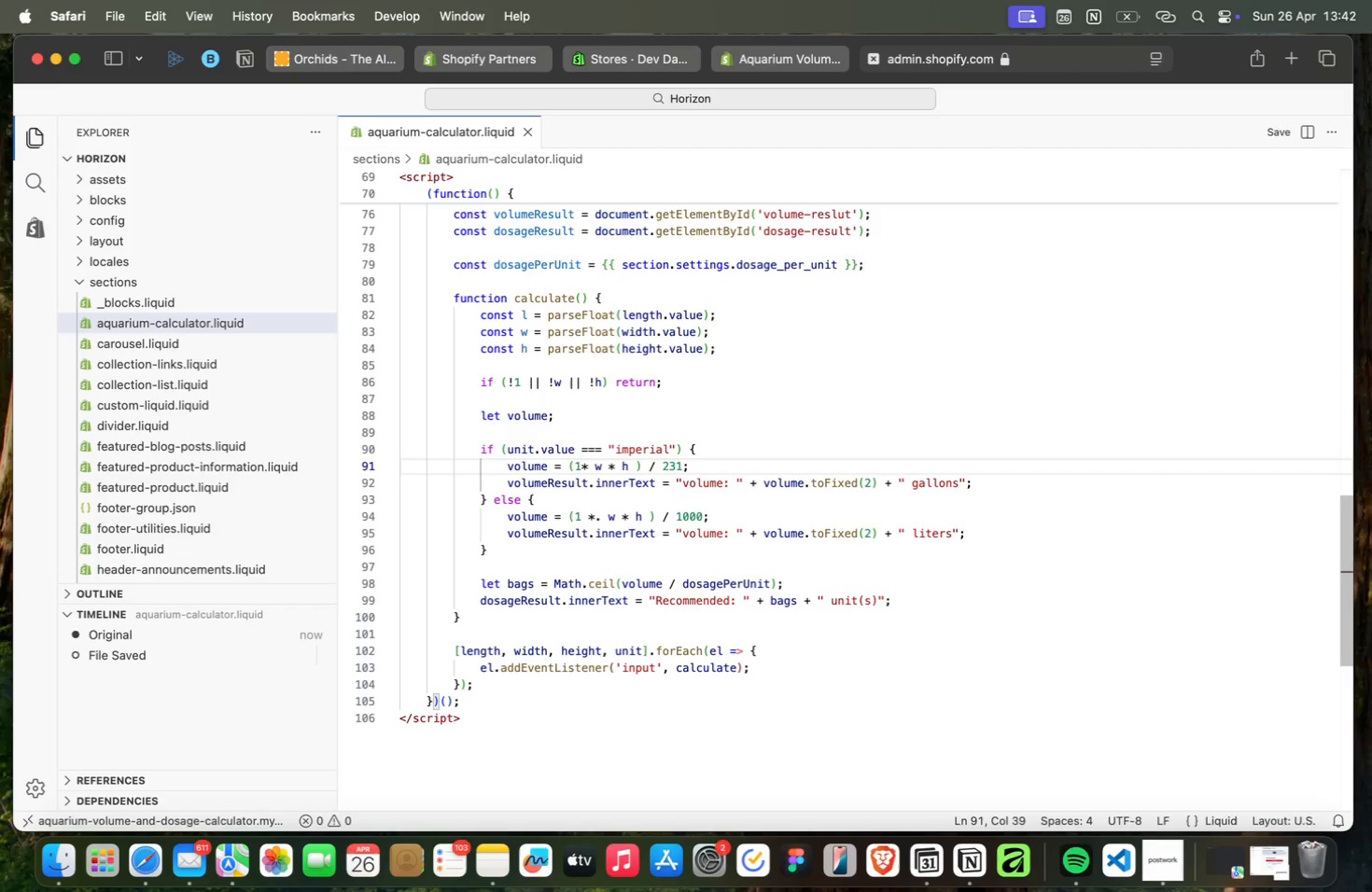 
key(ArrowLeft)
 